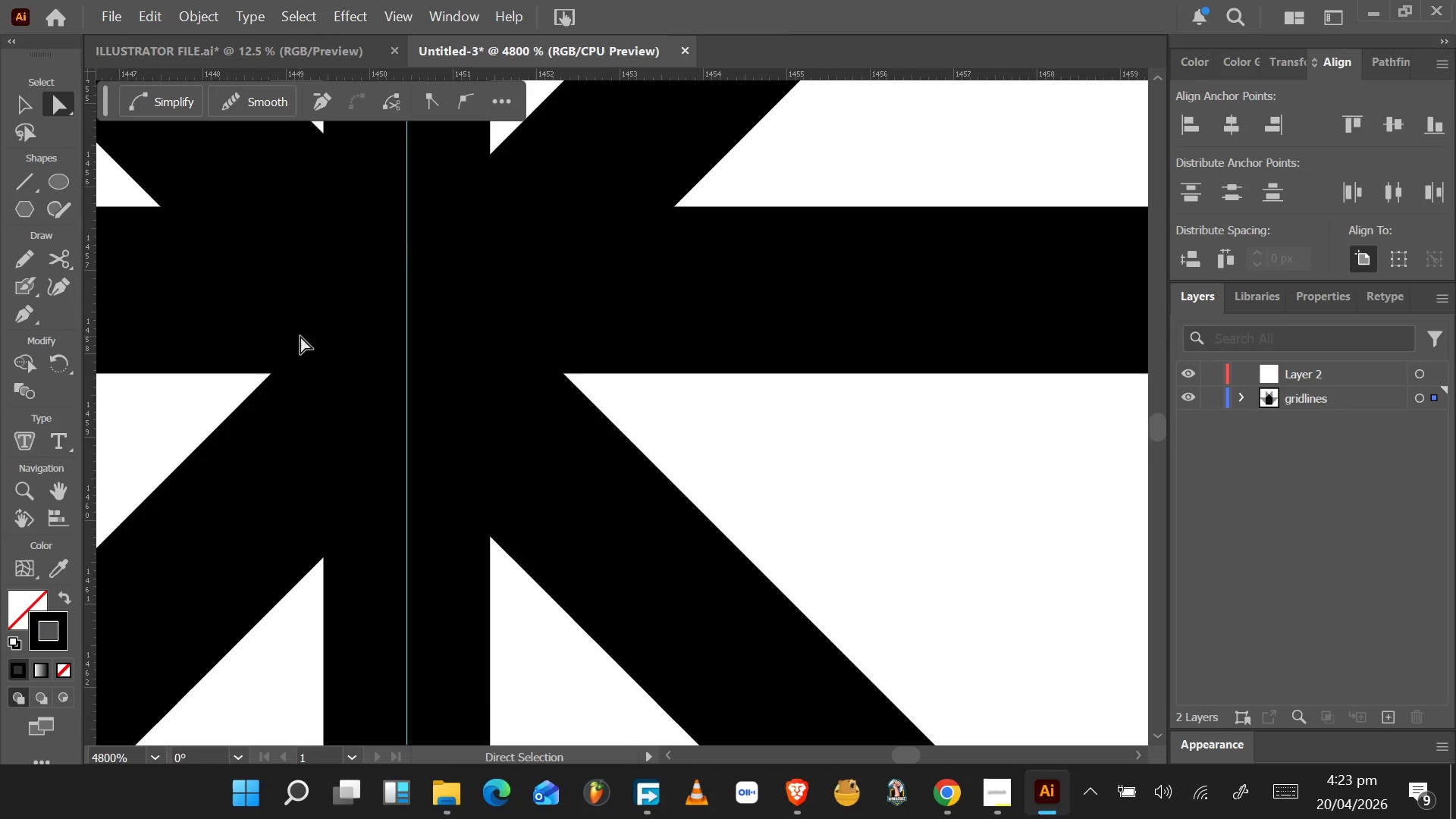 
scroll: coordinate [301, 335], scroll_direction: up, amount: 5.0
 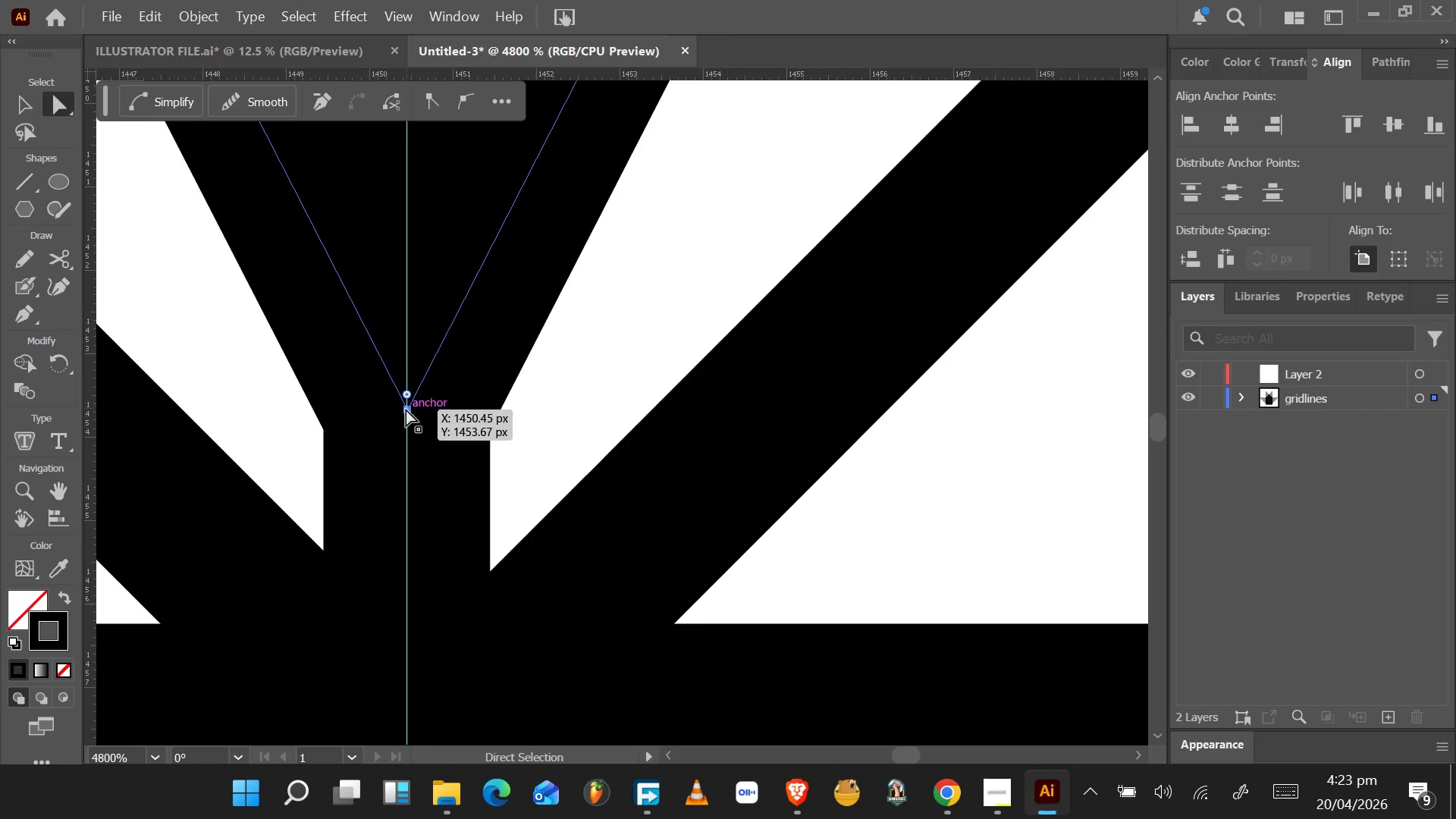 
hold_key(key=AltLeft, duration=1.55)
 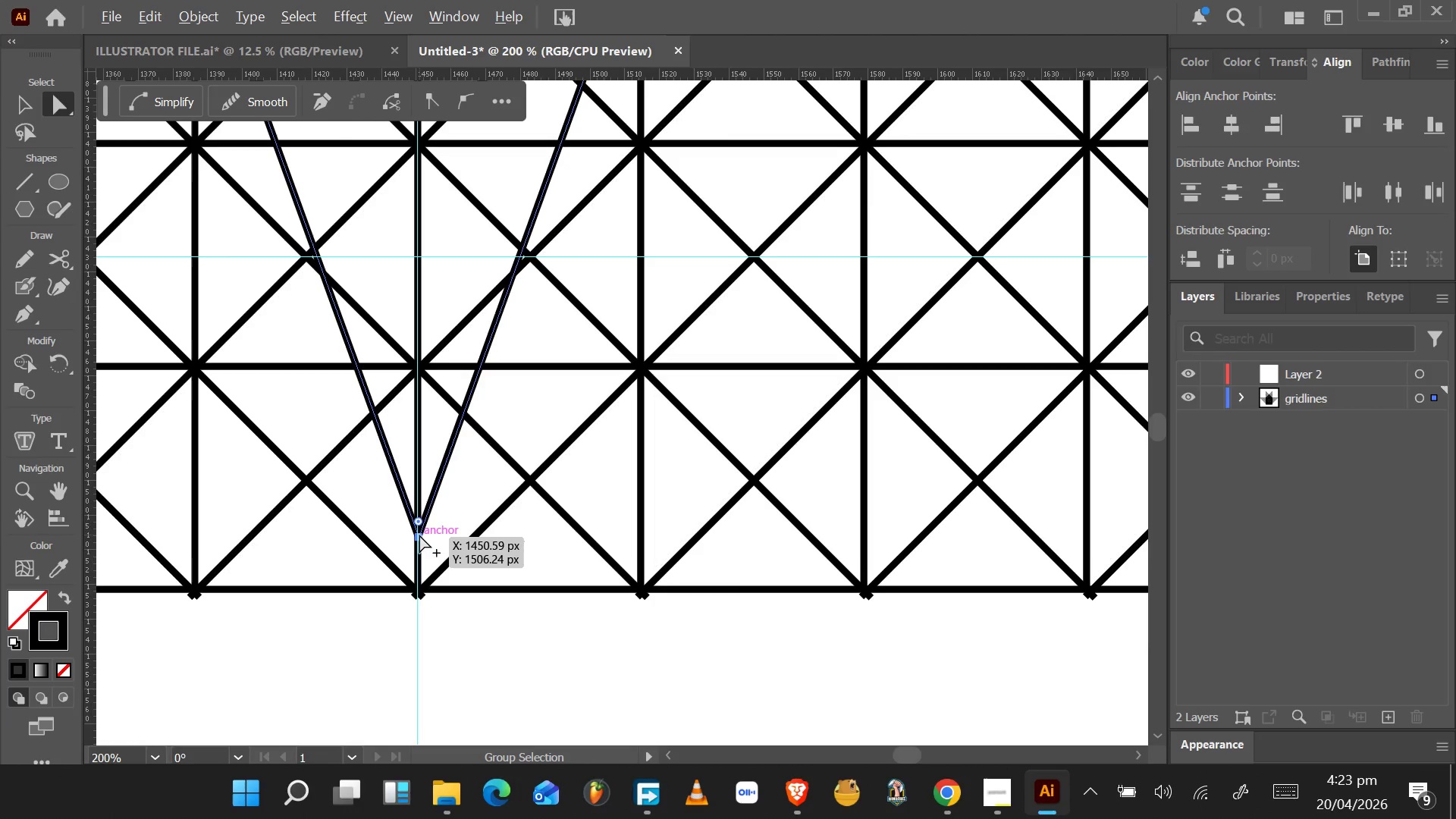 
key(Alt+AltLeft)
 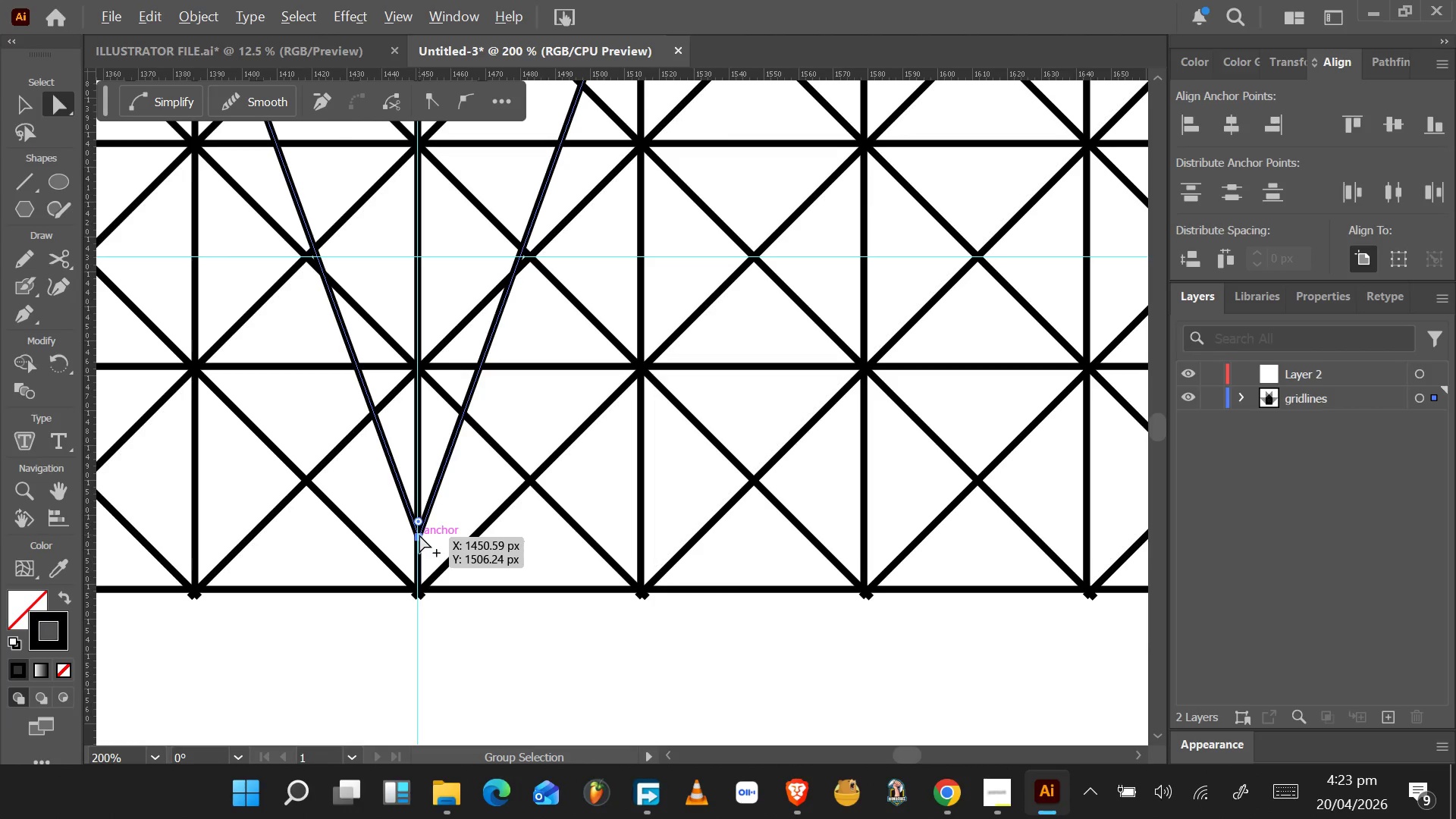 
key(Alt+AltLeft)
 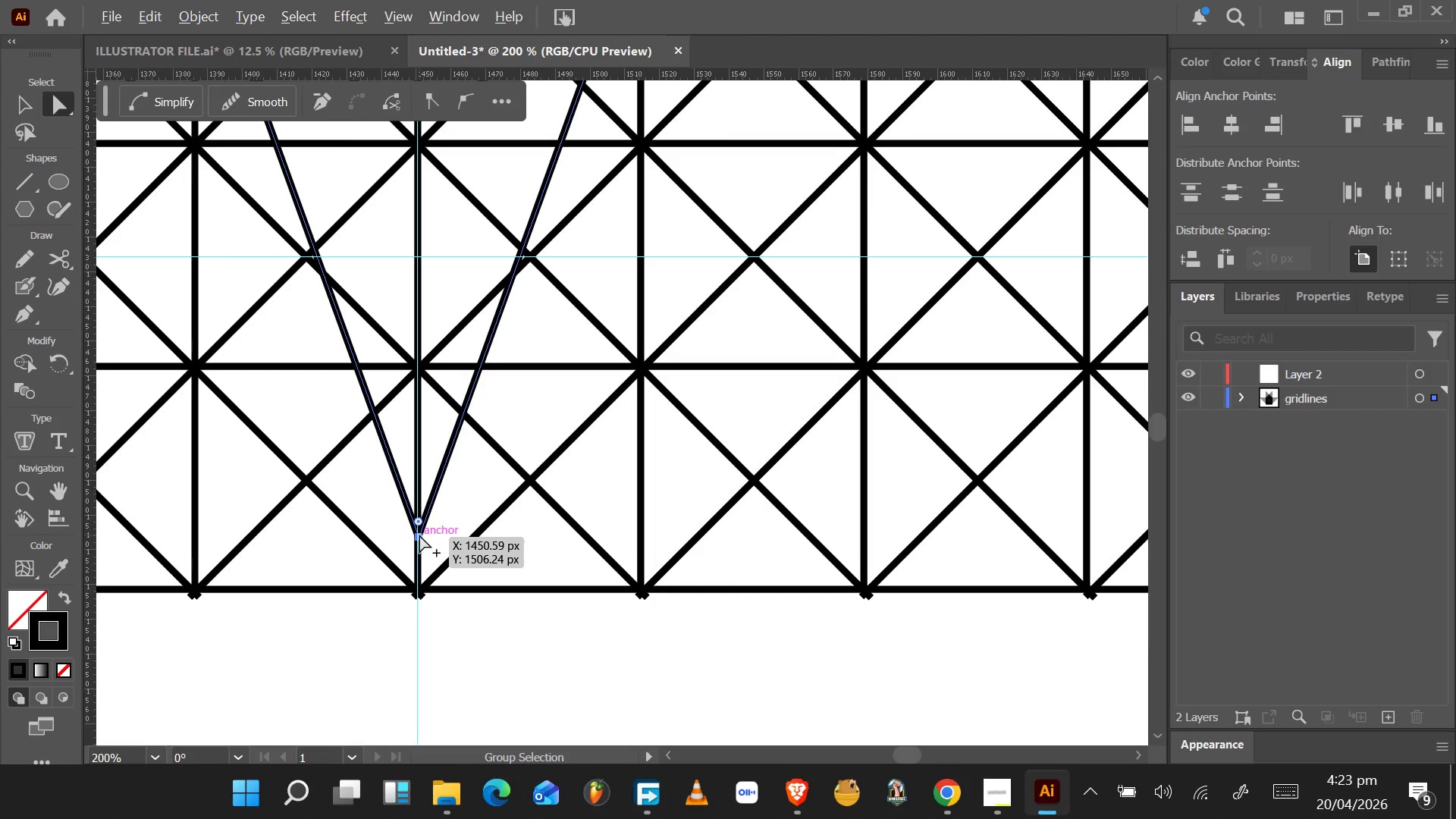 
key(Alt+AltLeft)
 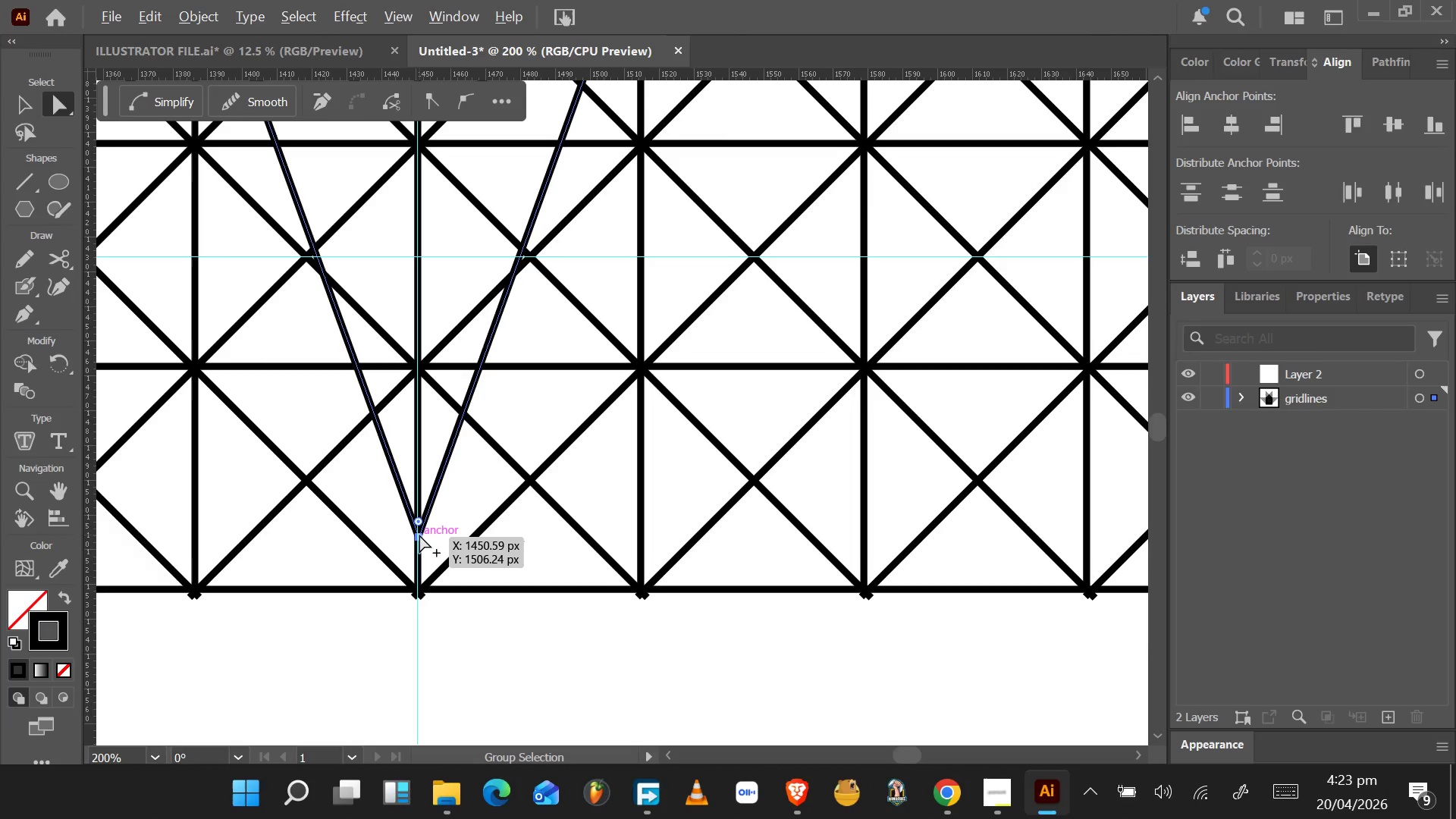 
key(Alt+AltLeft)
 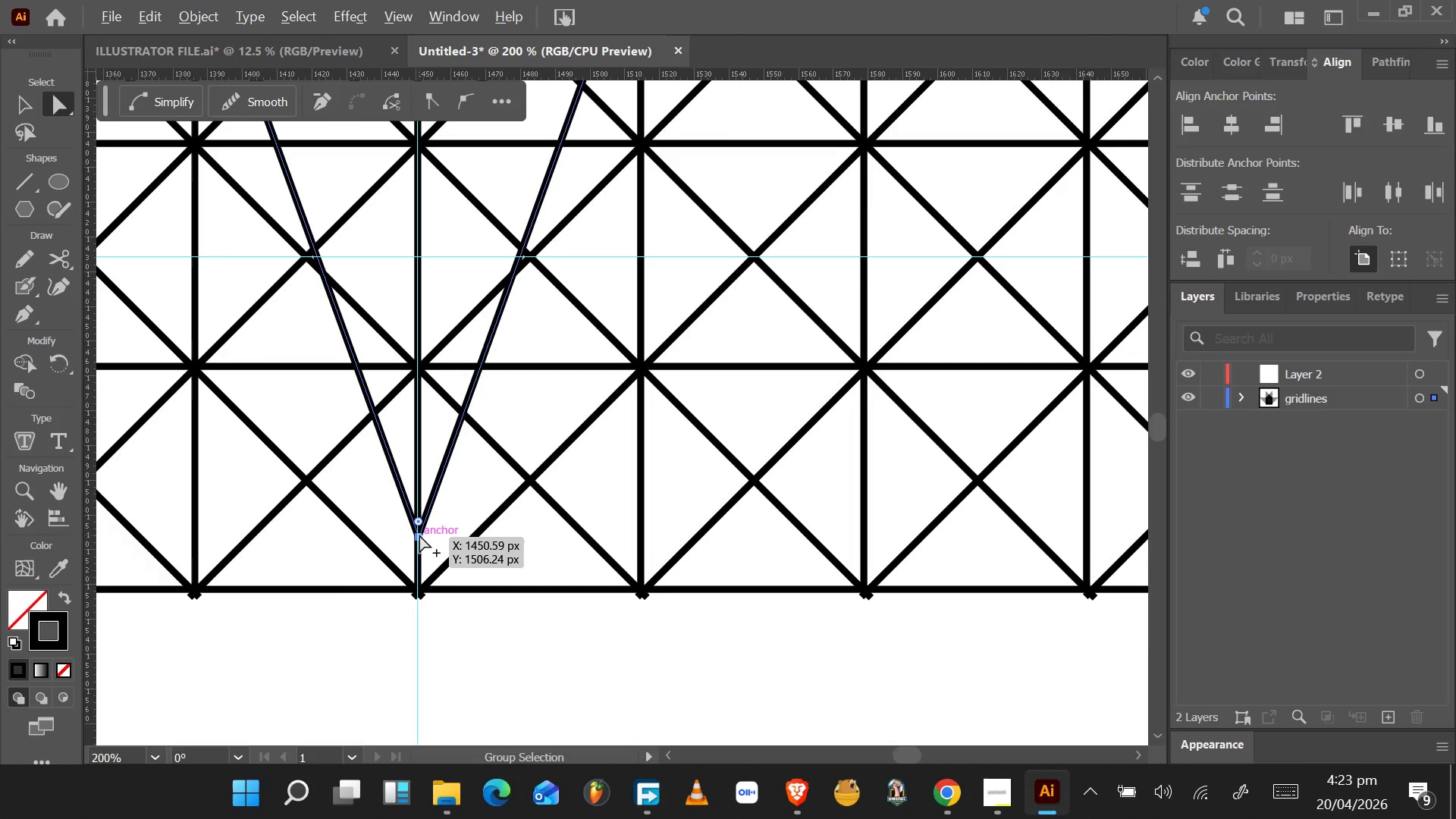 
key(Alt+AltLeft)
 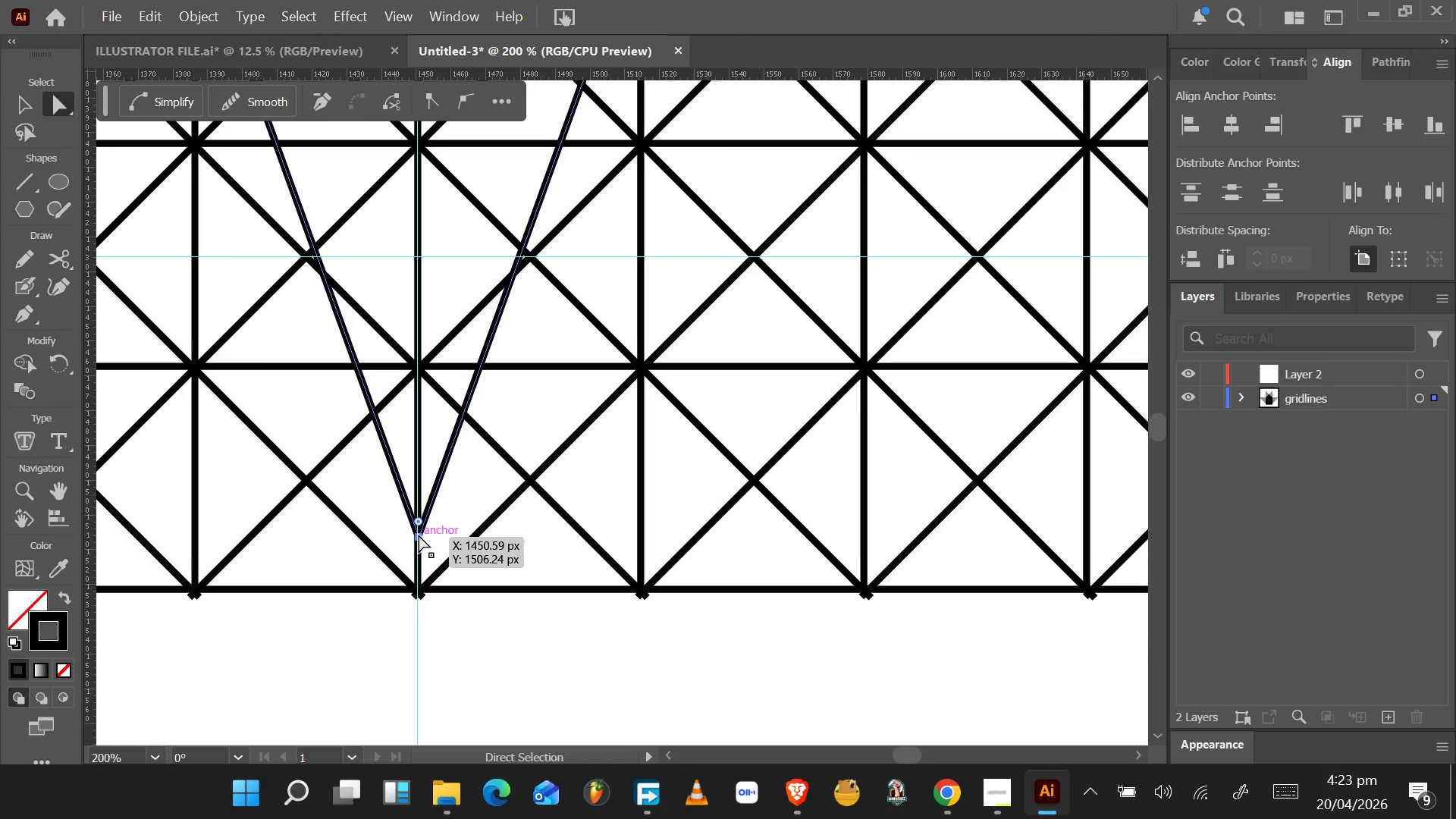 
hold_key(key=AltLeft, duration=0.38)
 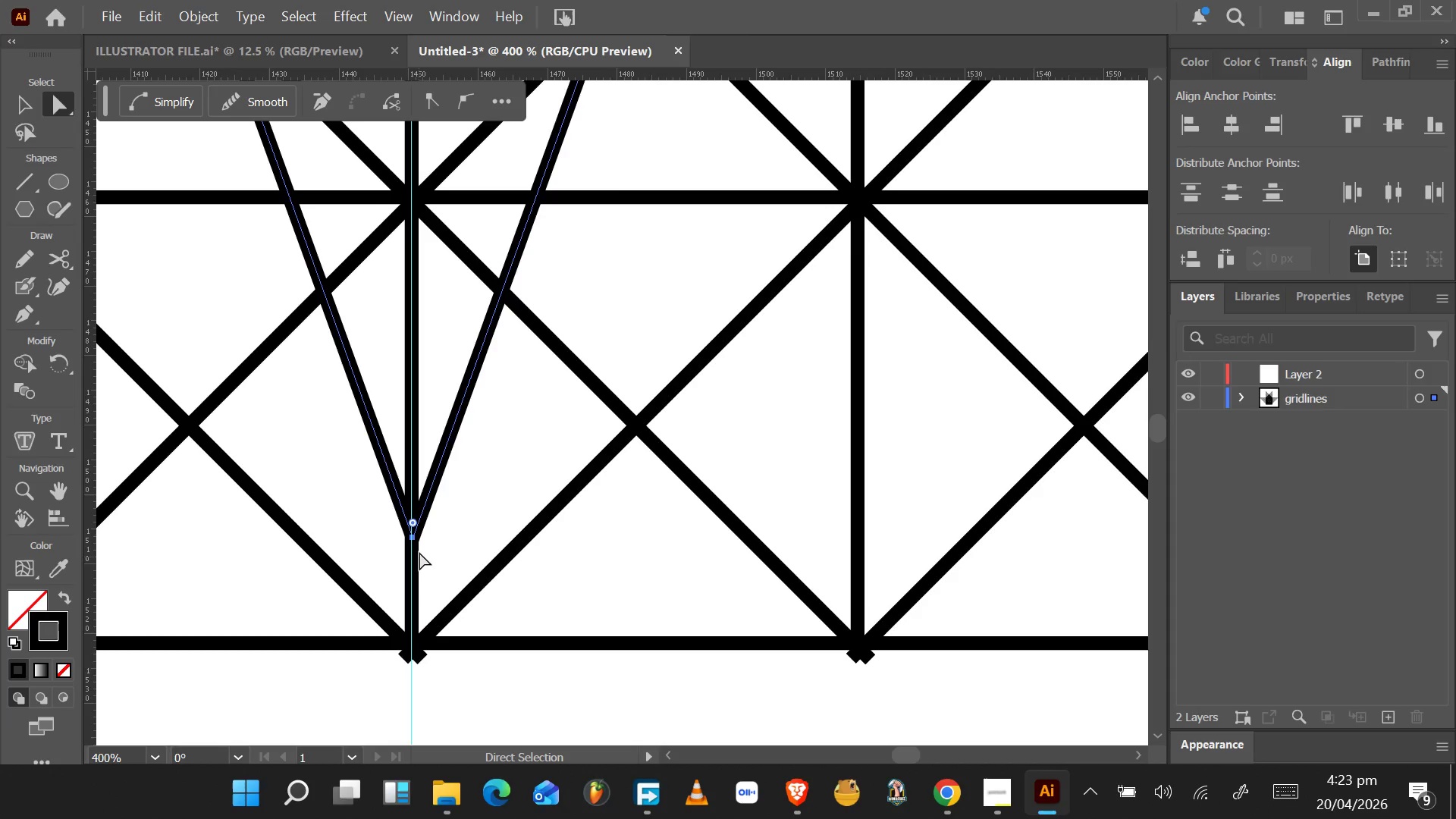 
scroll: coordinate [419, 535], scroll_direction: down, amount: 4.0
 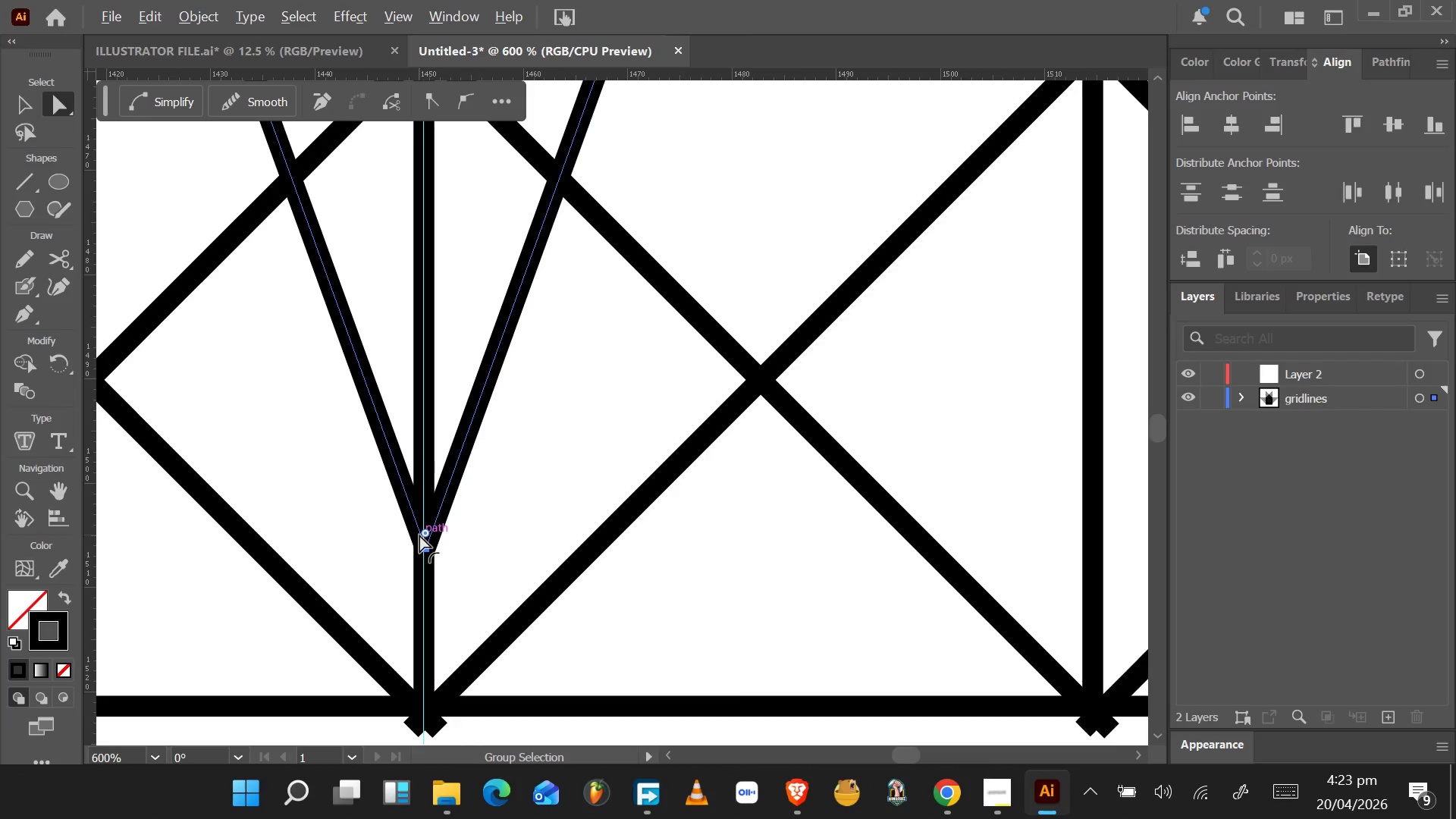 
left_click_drag(start_coordinate=[414, 538], to_coordinate=[412, 202])
 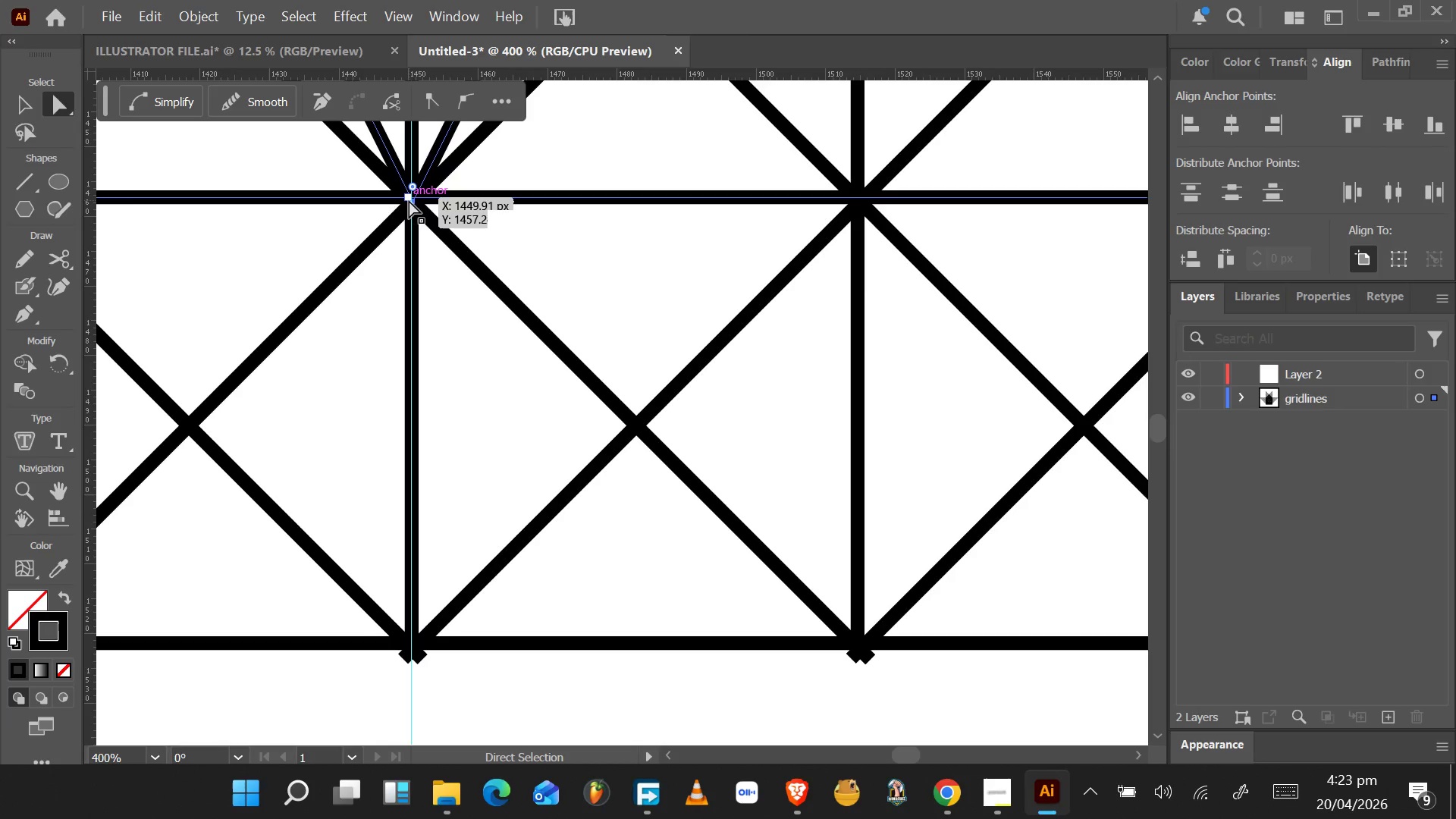 
scroll: coordinate [419, 535], scroll_direction: up, amount: 2.0
 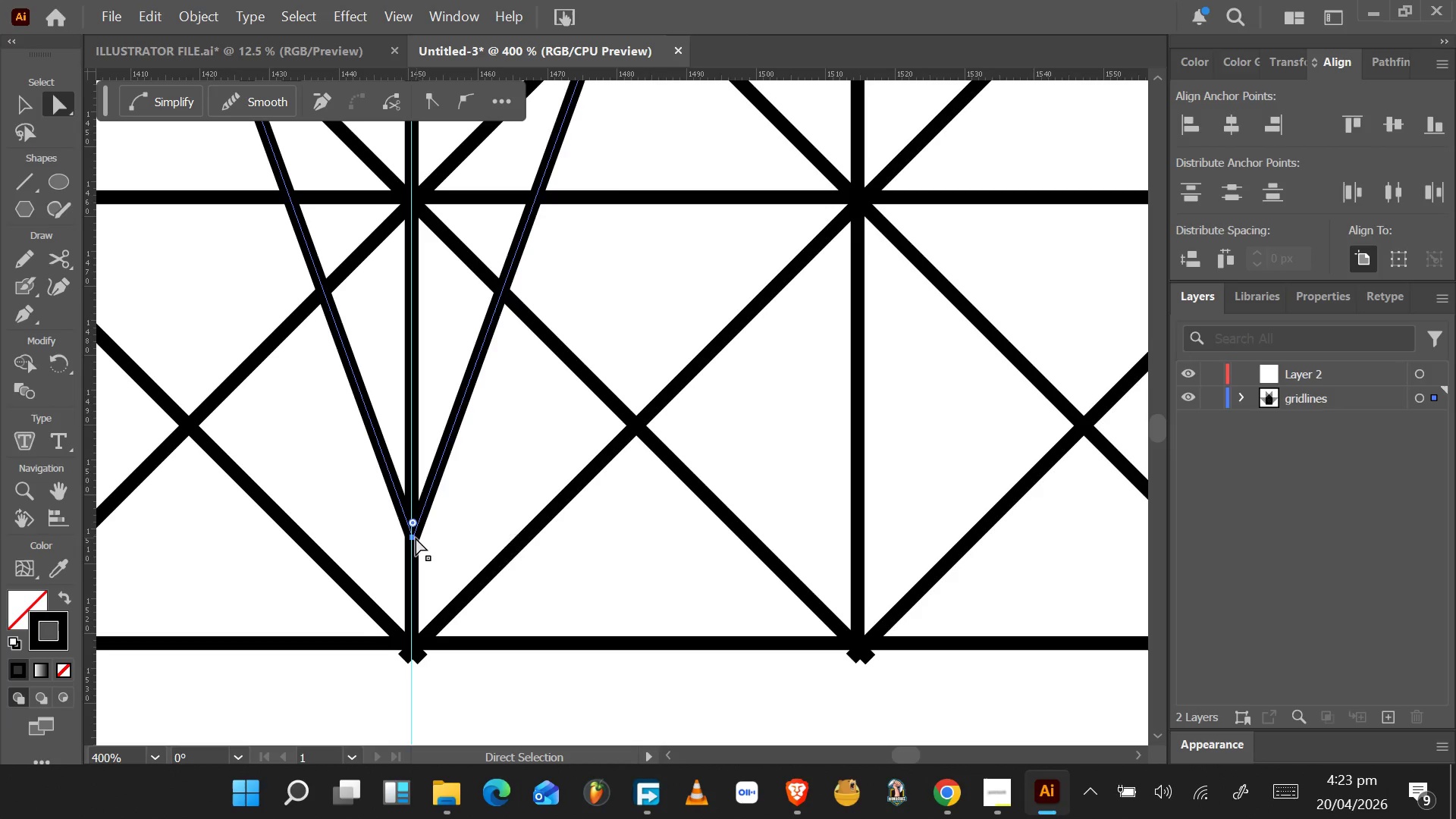 
hold_key(key=AltLeft, duration=1.42)
 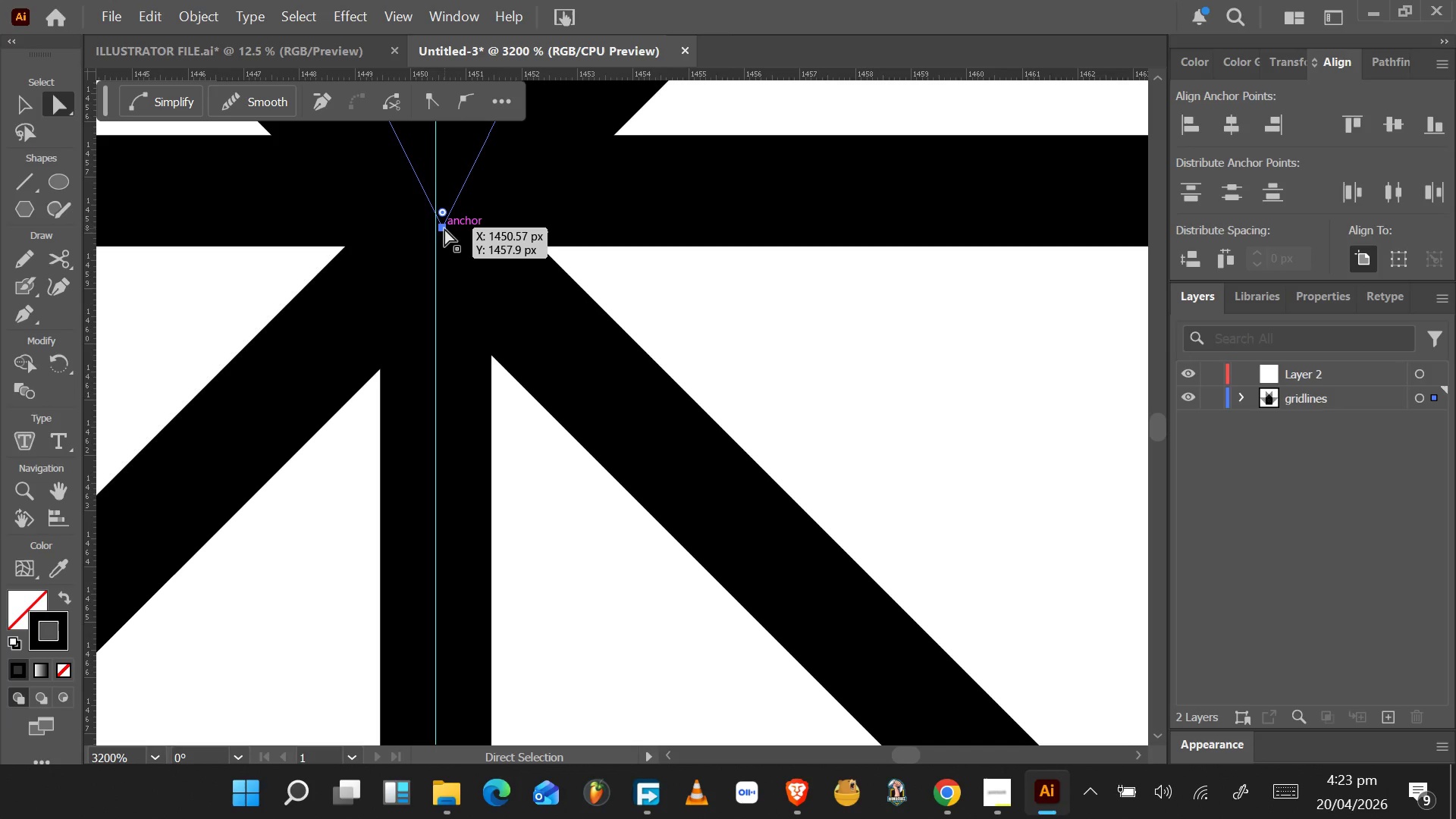 
left_click_drag(start_coordinate=[444, 228], to_coordinate=[439, 192])
 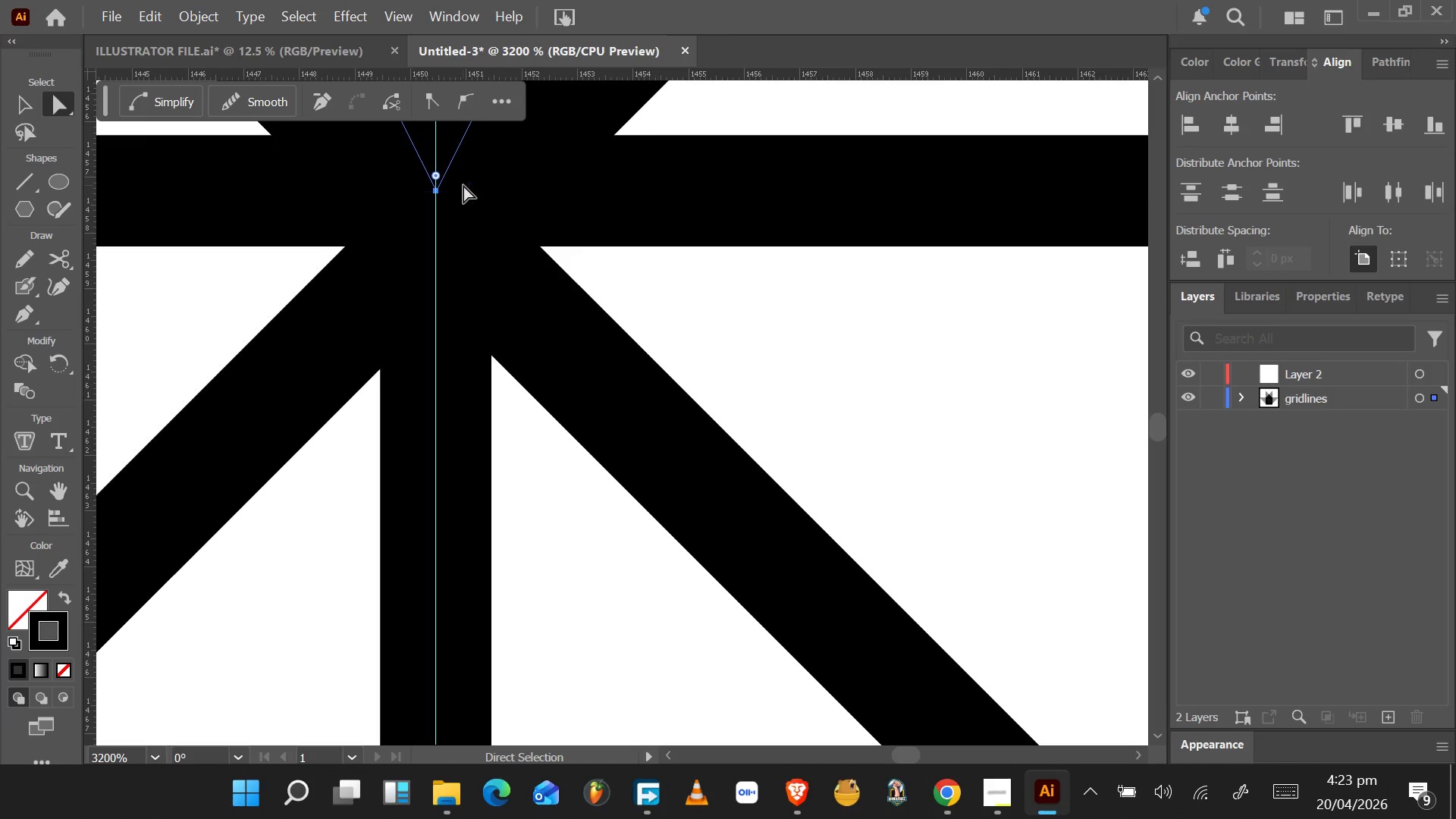 
scroll: coordinate [408, 200], scroll_direction: up, amount: 5.0
 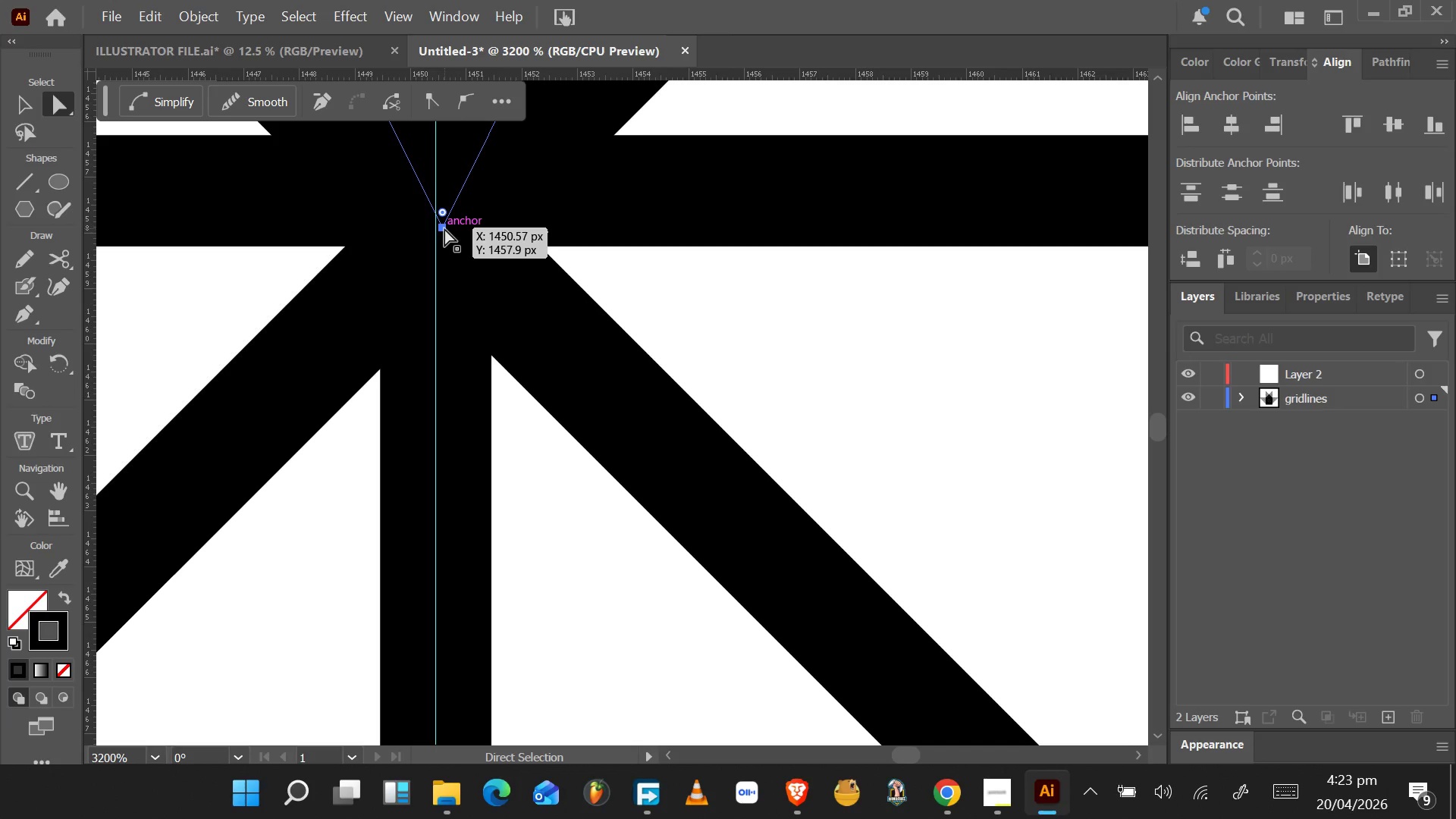 
hold_key(key=AltLeft, duration=1.31)
scroll: coordinate [465, 184], scroll_direction: down, amount: 6.0
 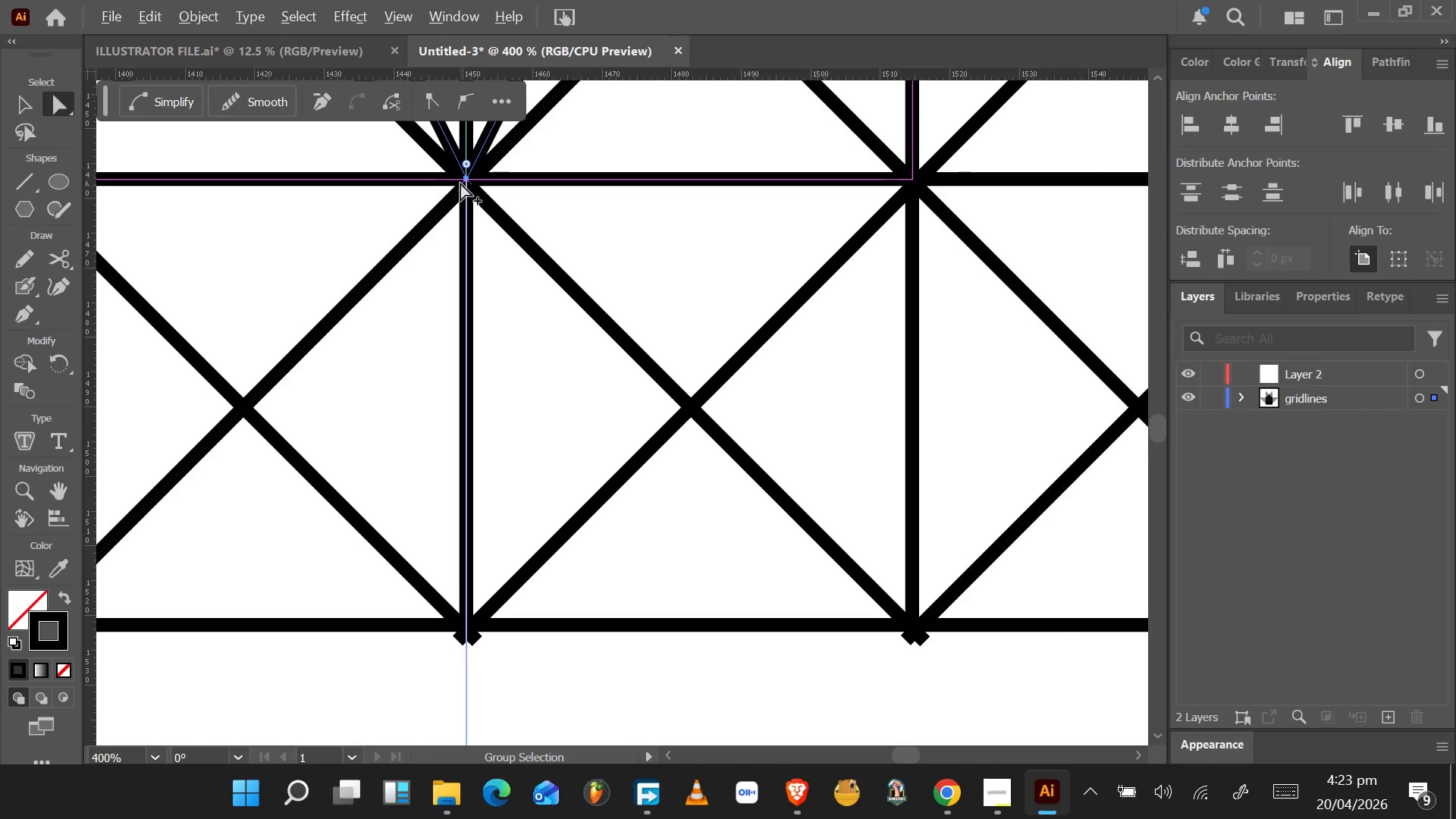 
scroll: coordinate [482, 196], scroll_direction: up, amount: 41.0
 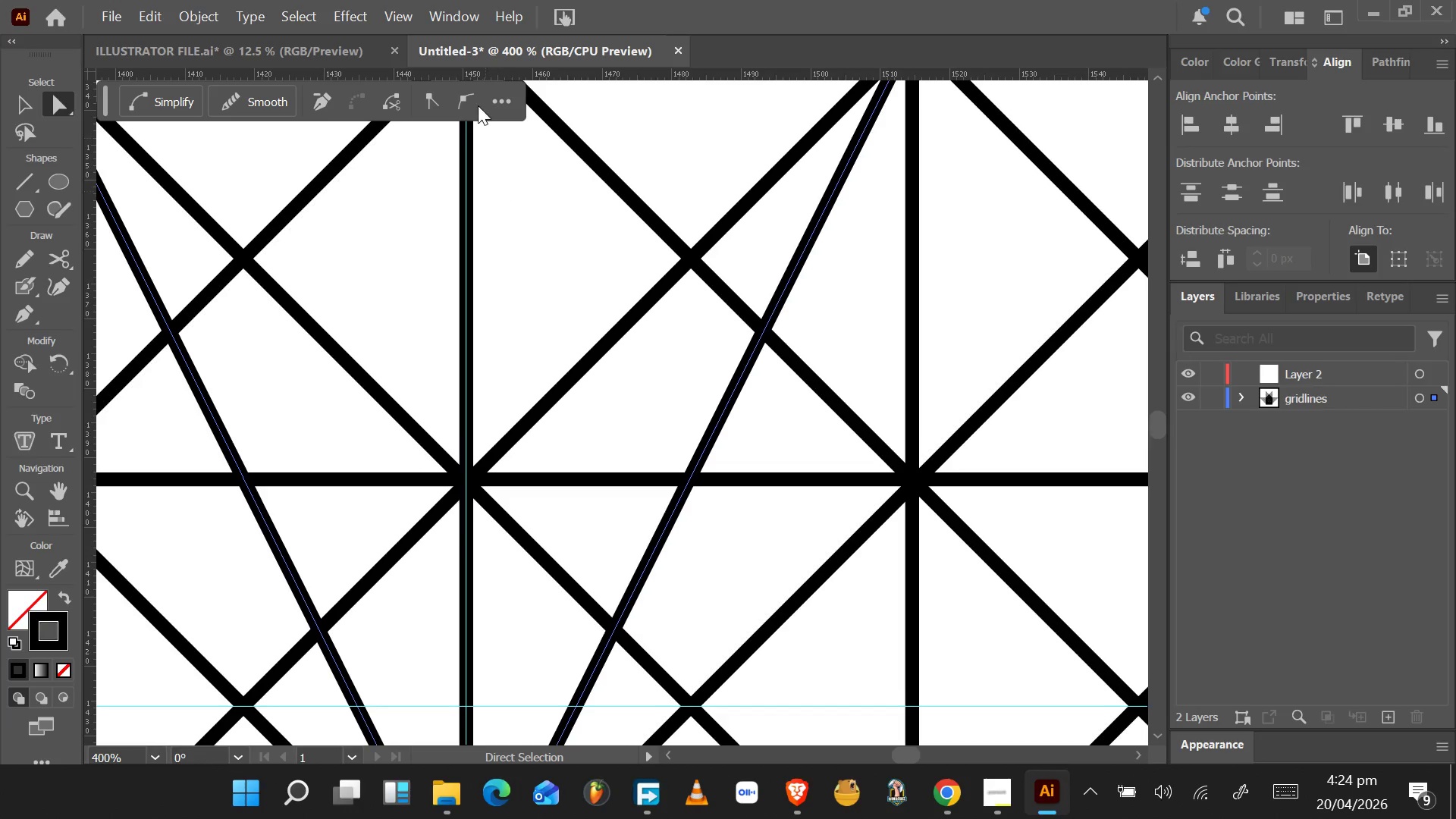 
wait(27.74)
 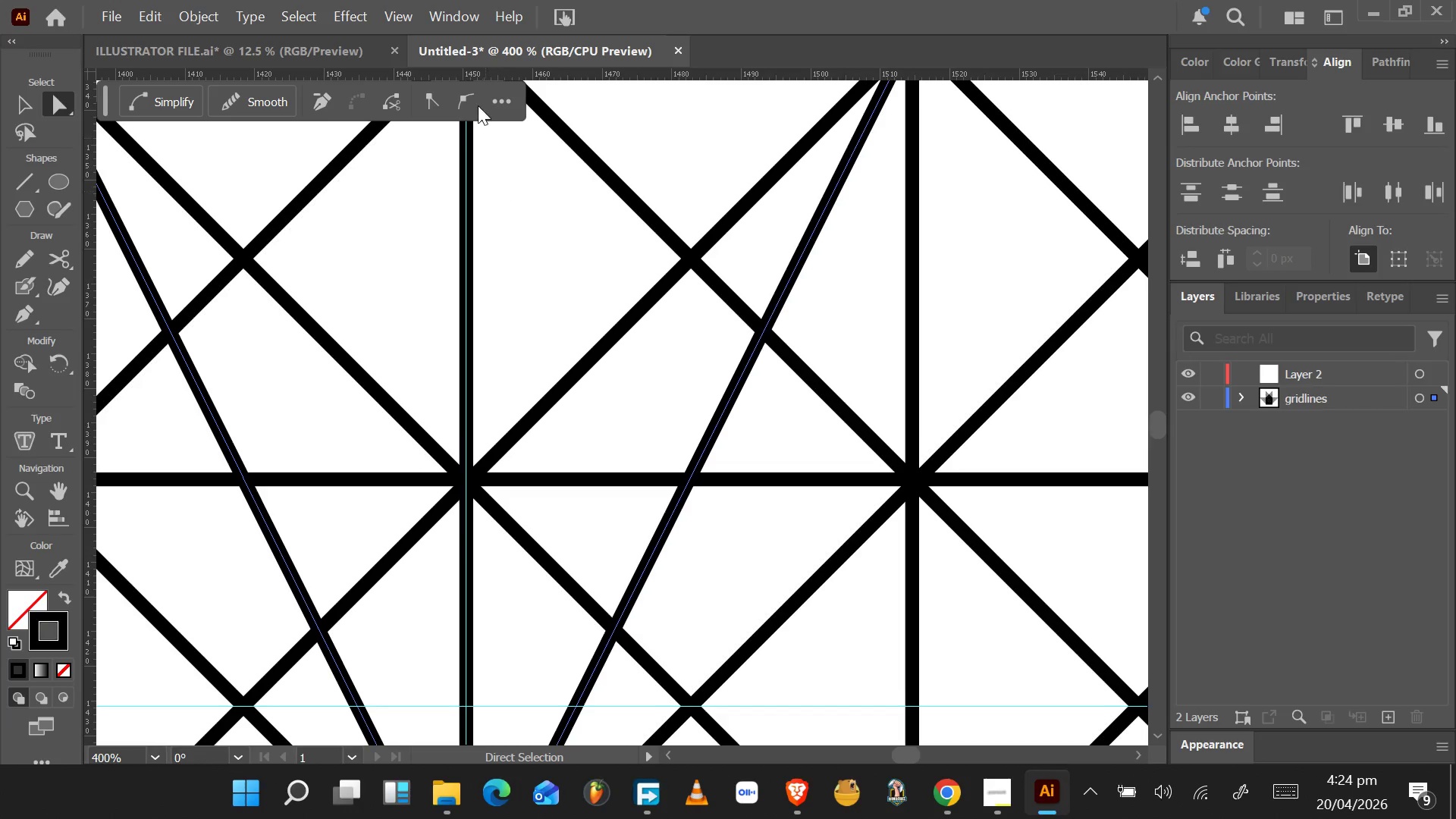 
hold_key(key=AltLeft, duration=1.53)
 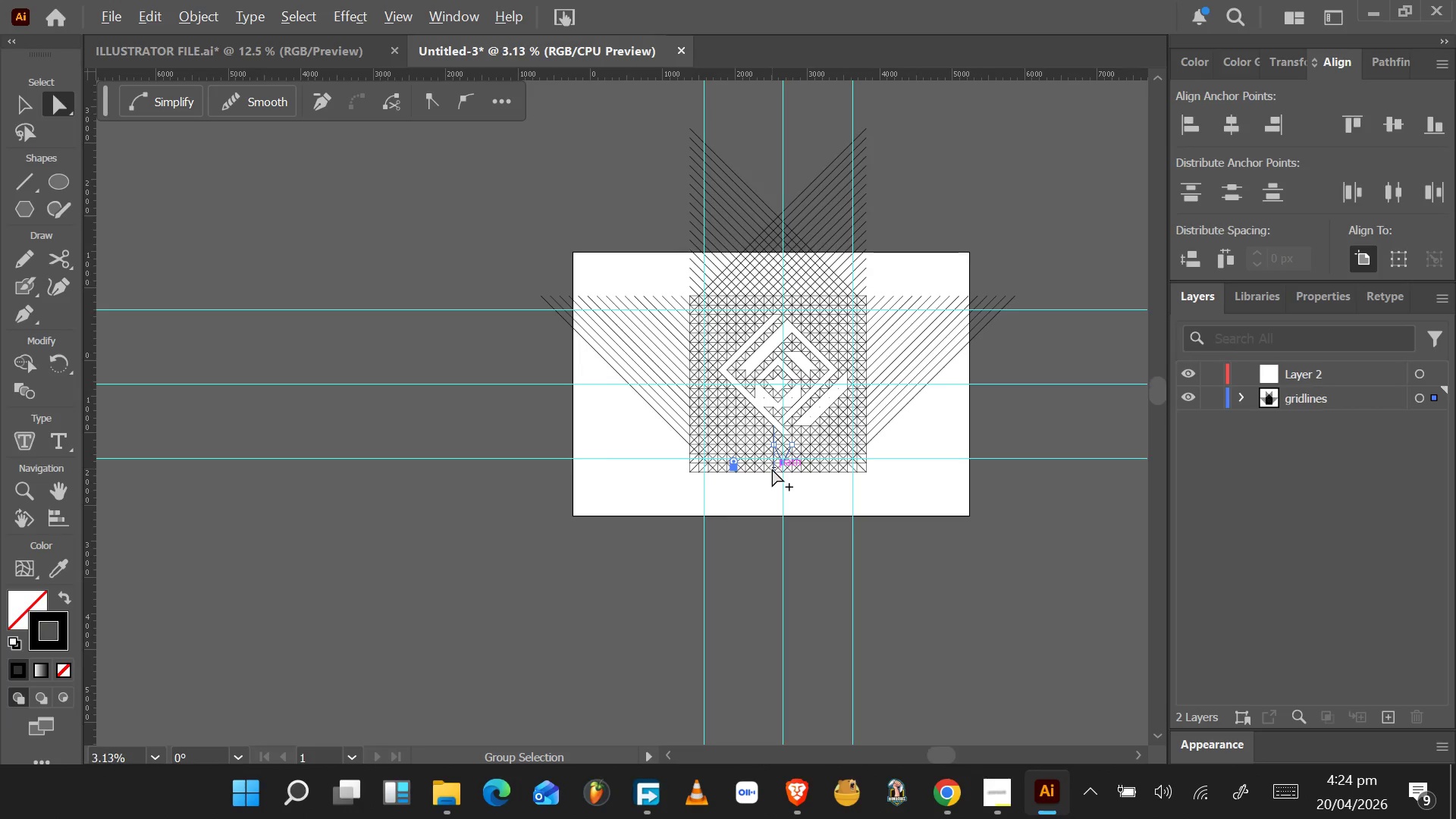 
hold_key(key=AltLeft, duration=0.47)
 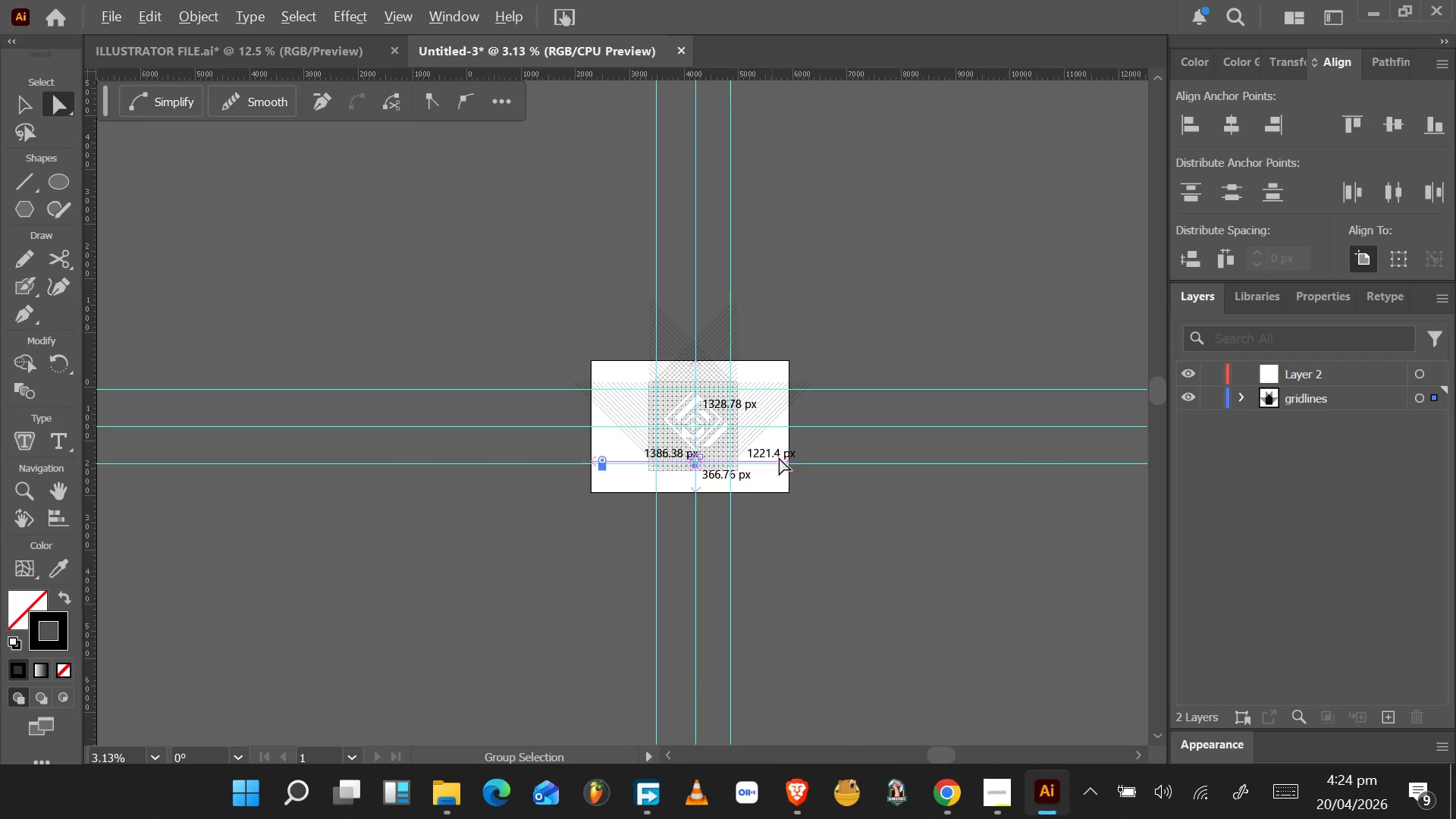 
hold_key(key=AltLeft, duration=1.55)
 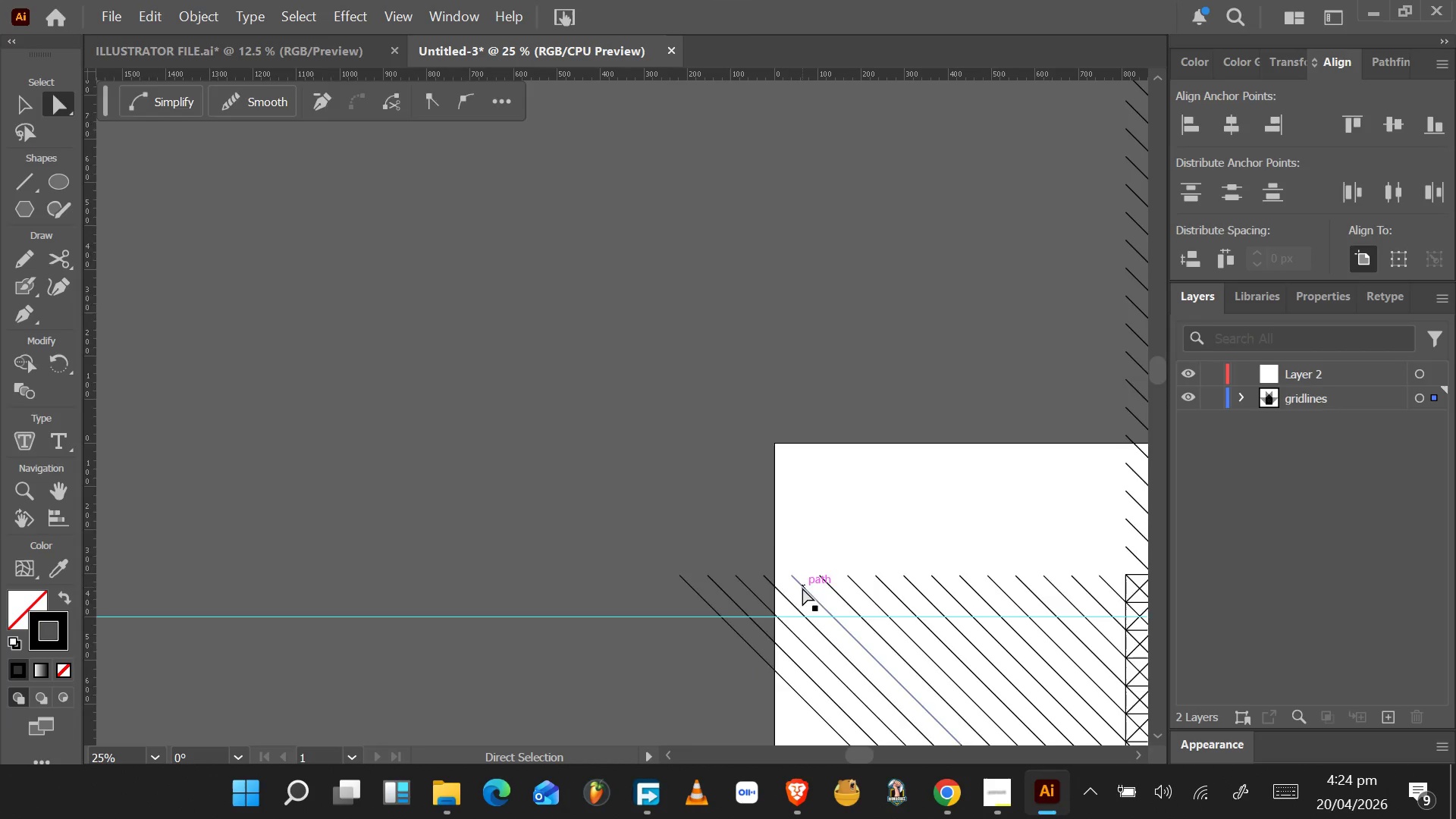 
hold_key(key=AltLeft, duration=0.44)
 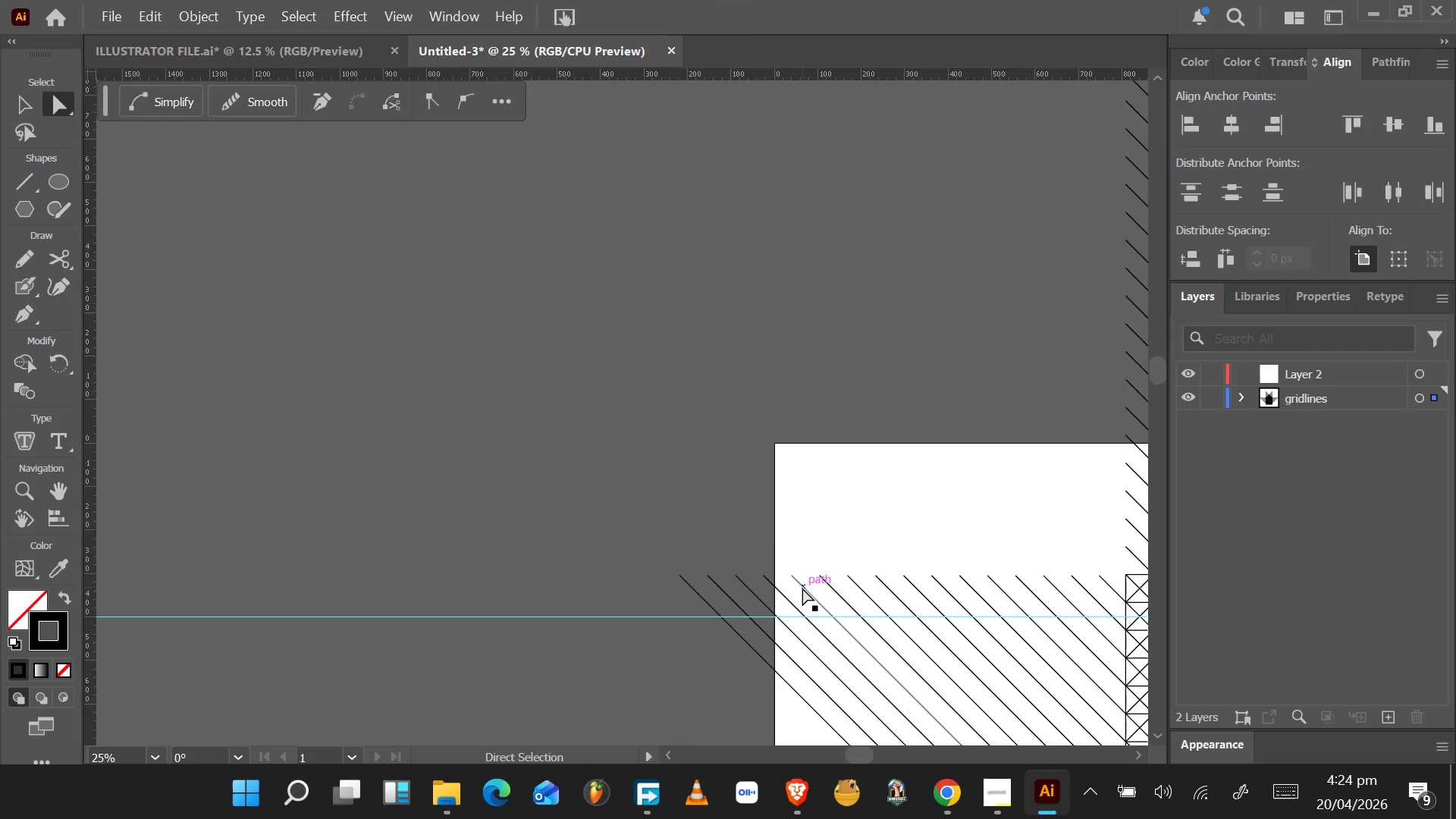 
scroll: coordinate [773, 472], scroll_direction: down, amount: 9.0
 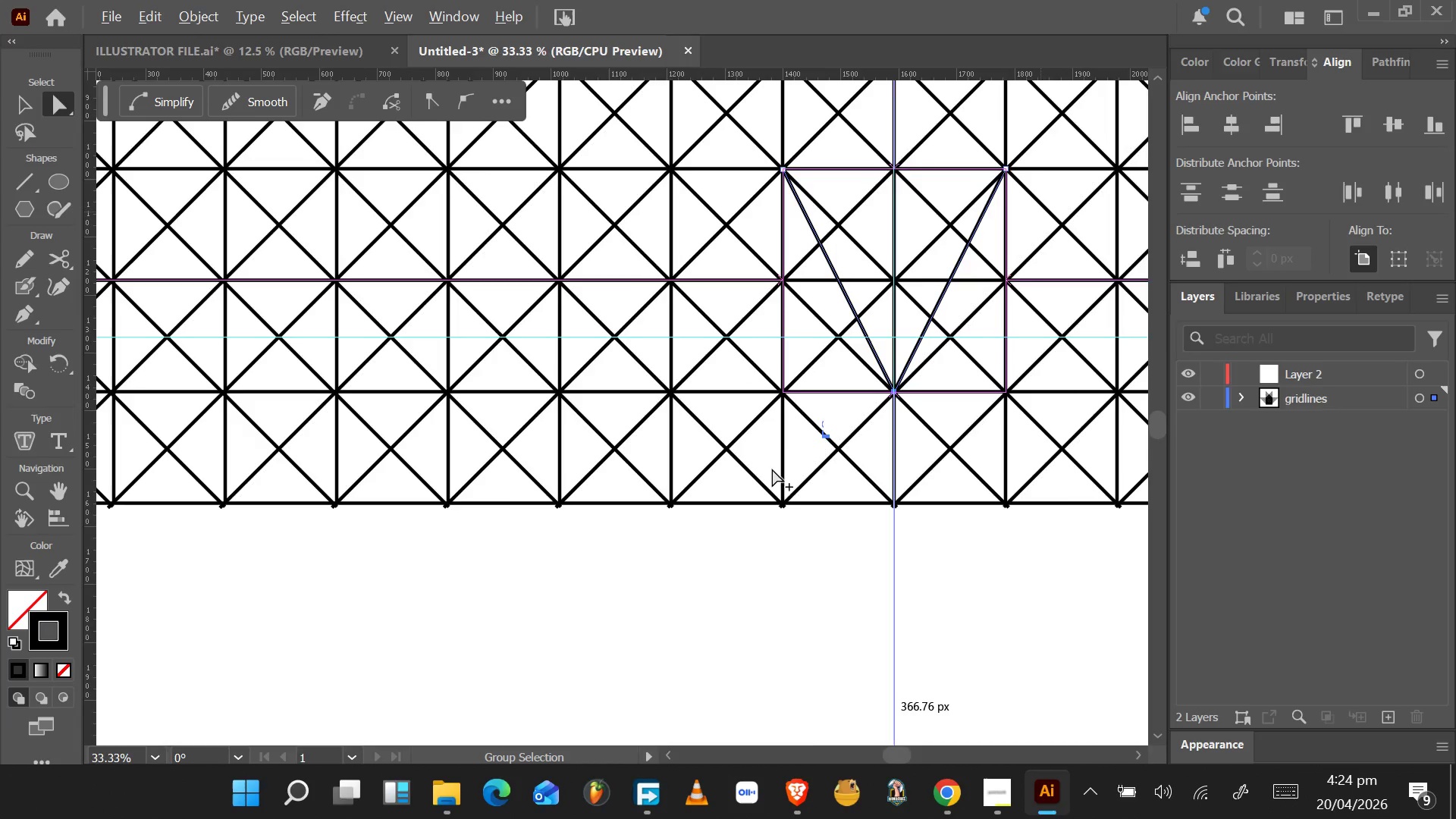 
hold_key(key=AltLeft, duration=1.5)
 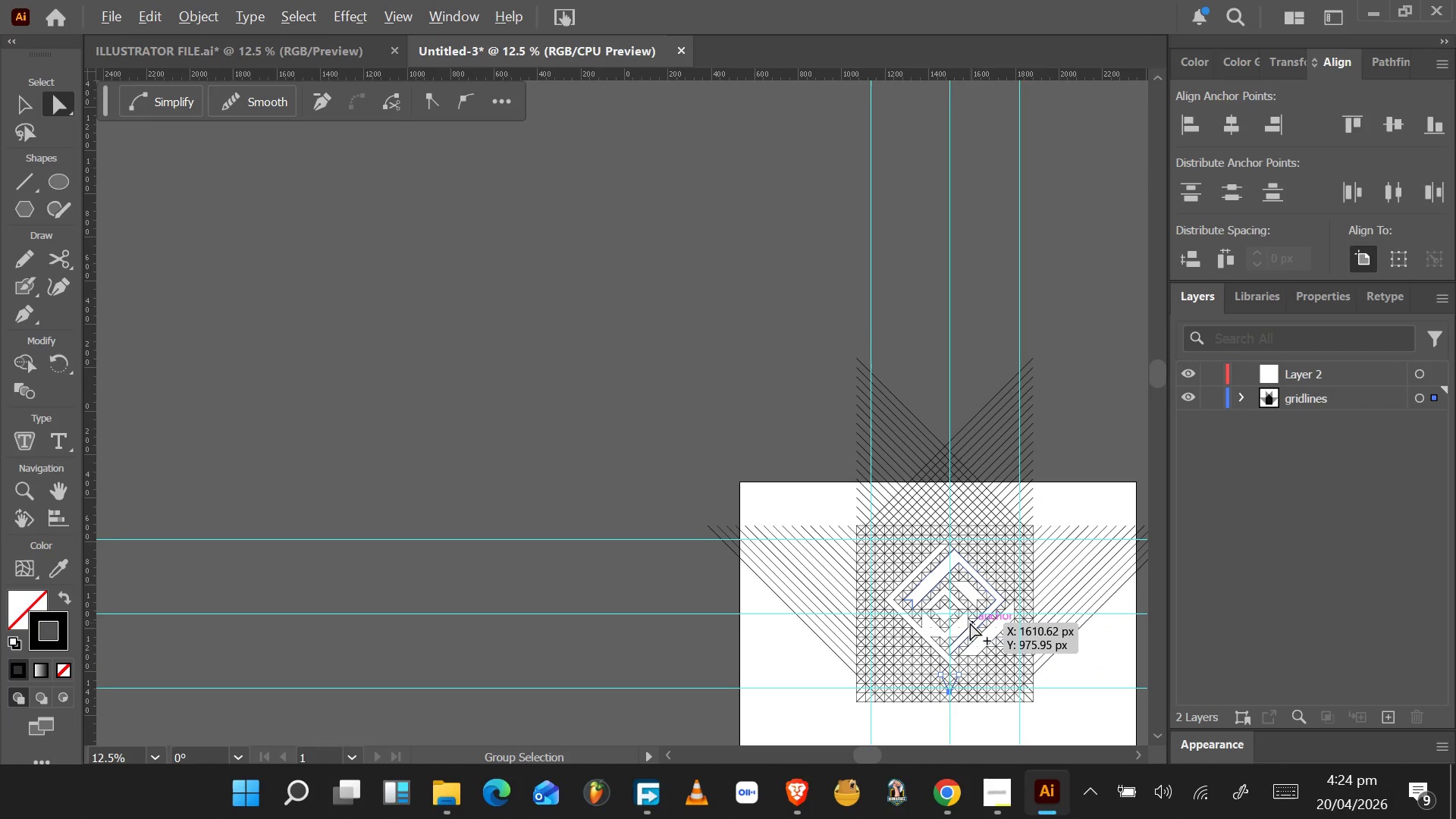 
scroll: coordinate [772, 469], scroll_direction: down, amount: 5.0
 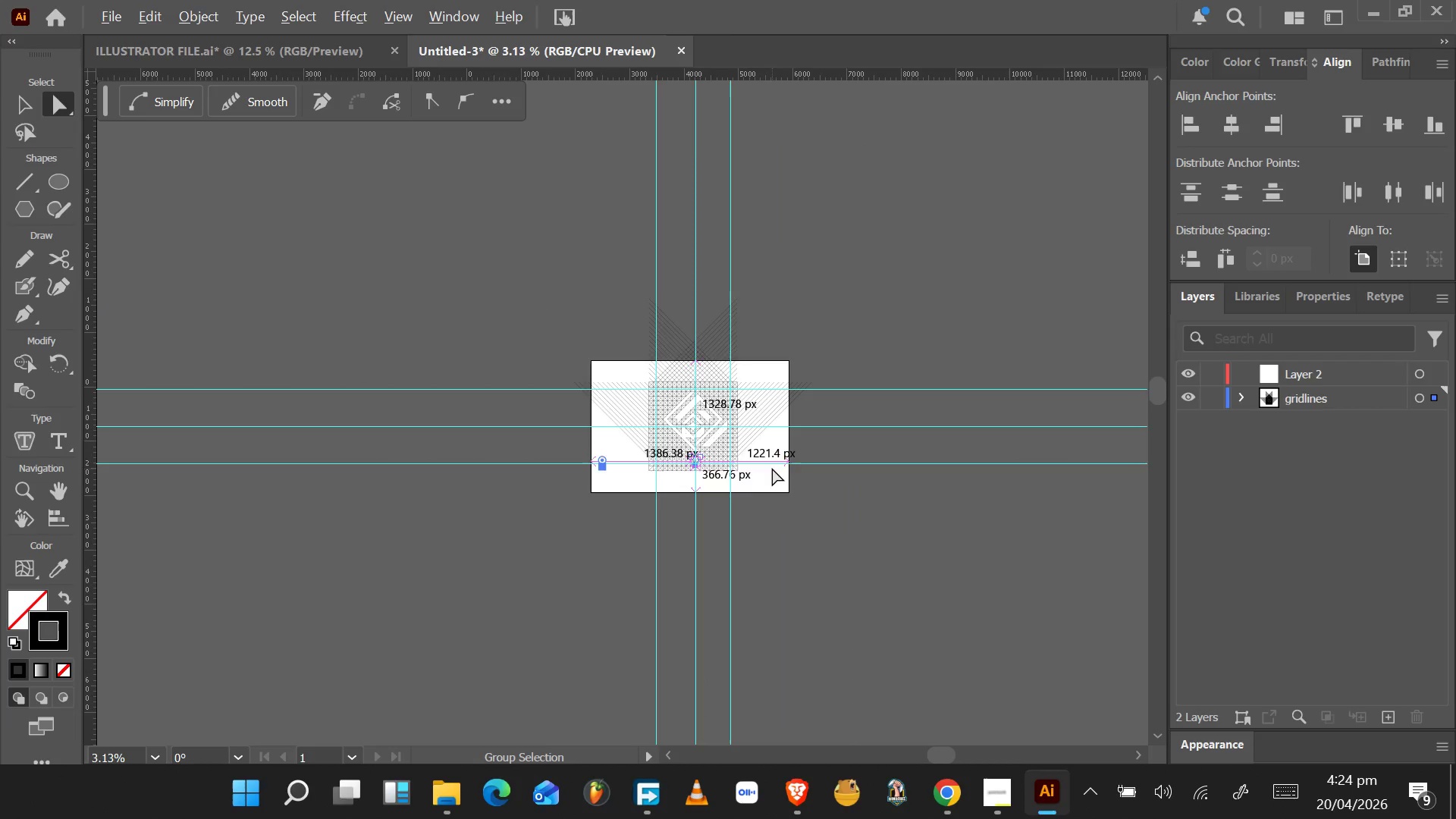 
hold_key(key=AltLeft, duration=1.53)
 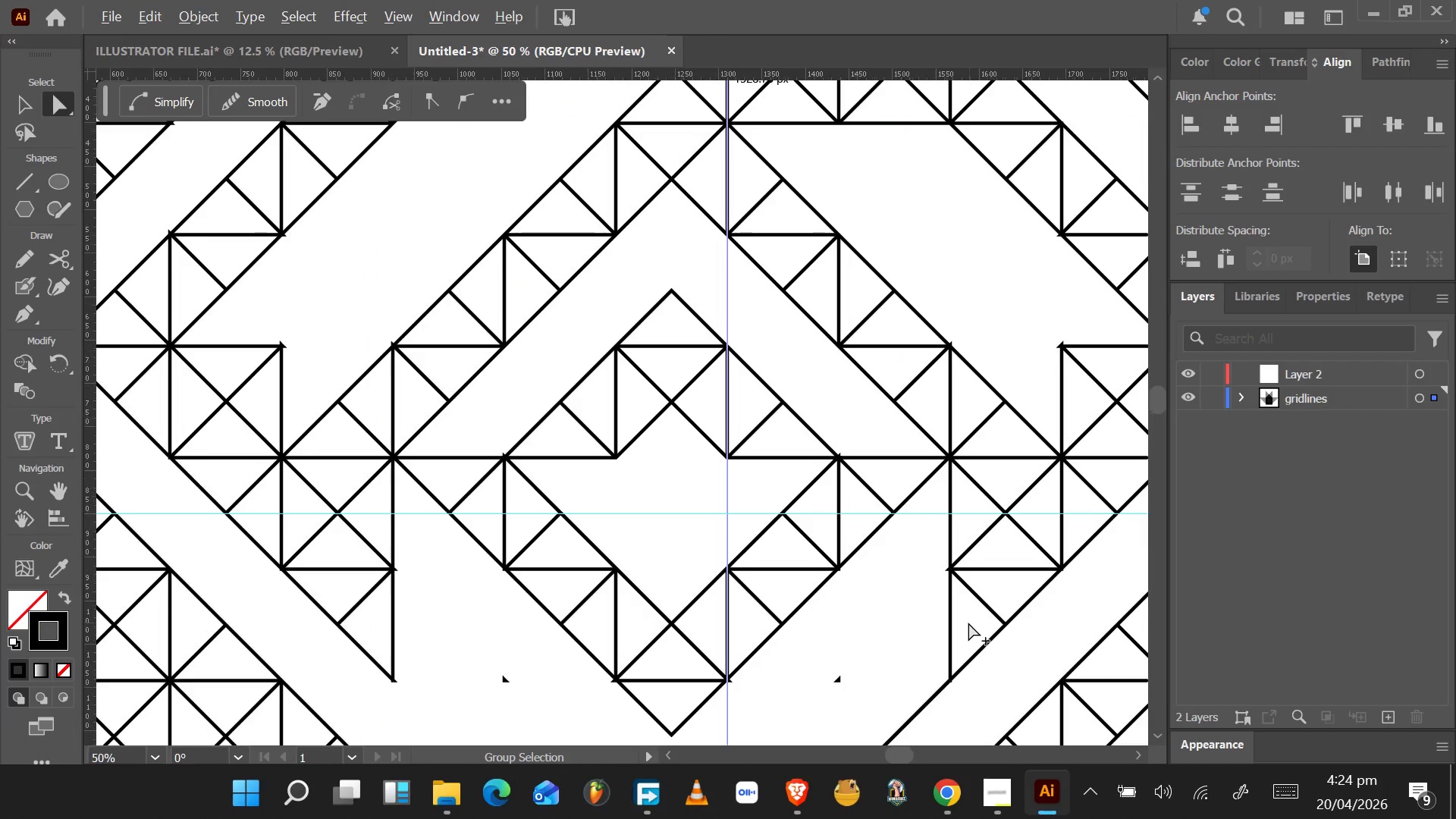 
scroll: coordinate [428, 380], scroll_direction: up, amount: 6.0
 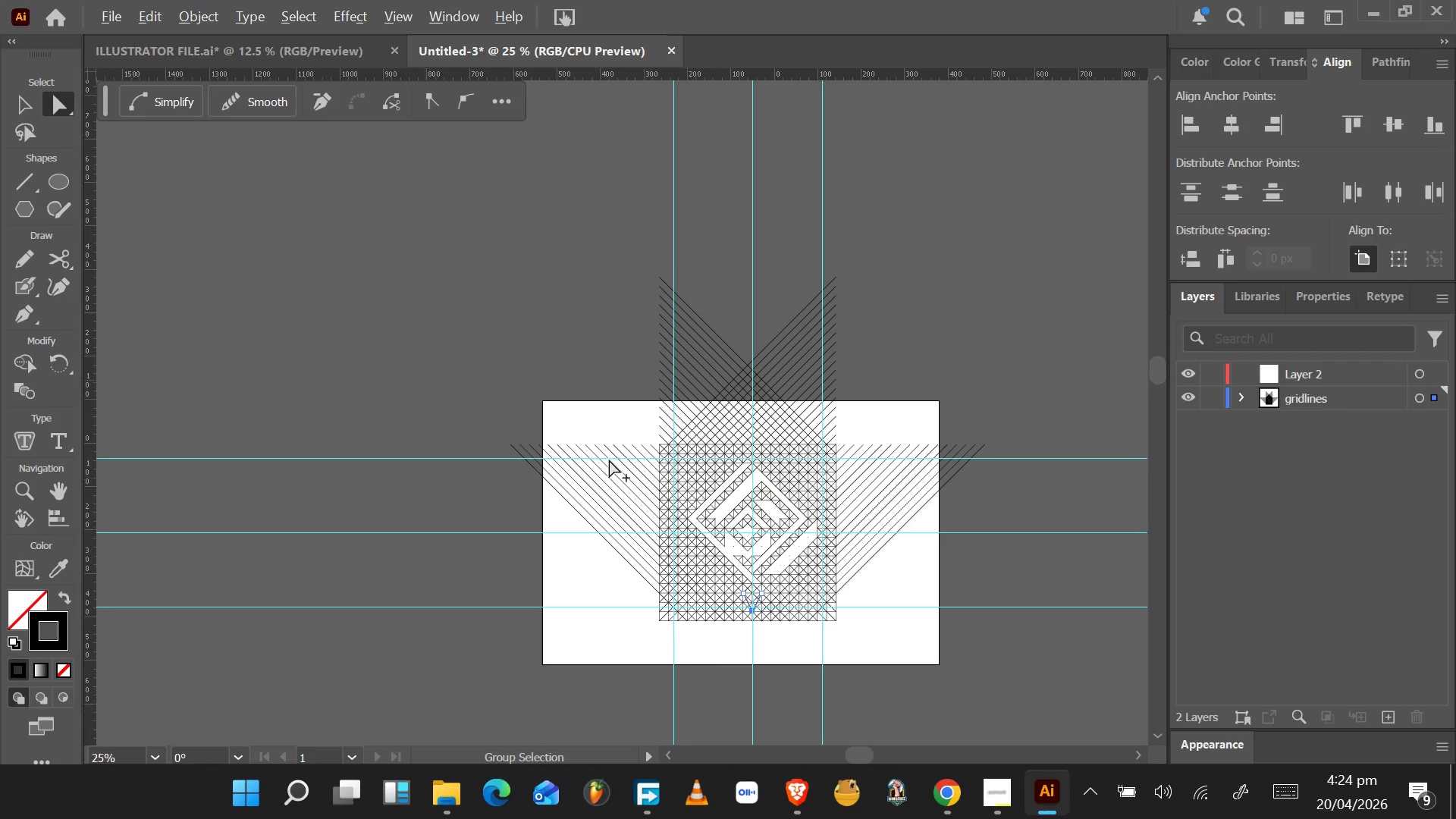 
hold_key(key=AltLeft, duration=1.53)
 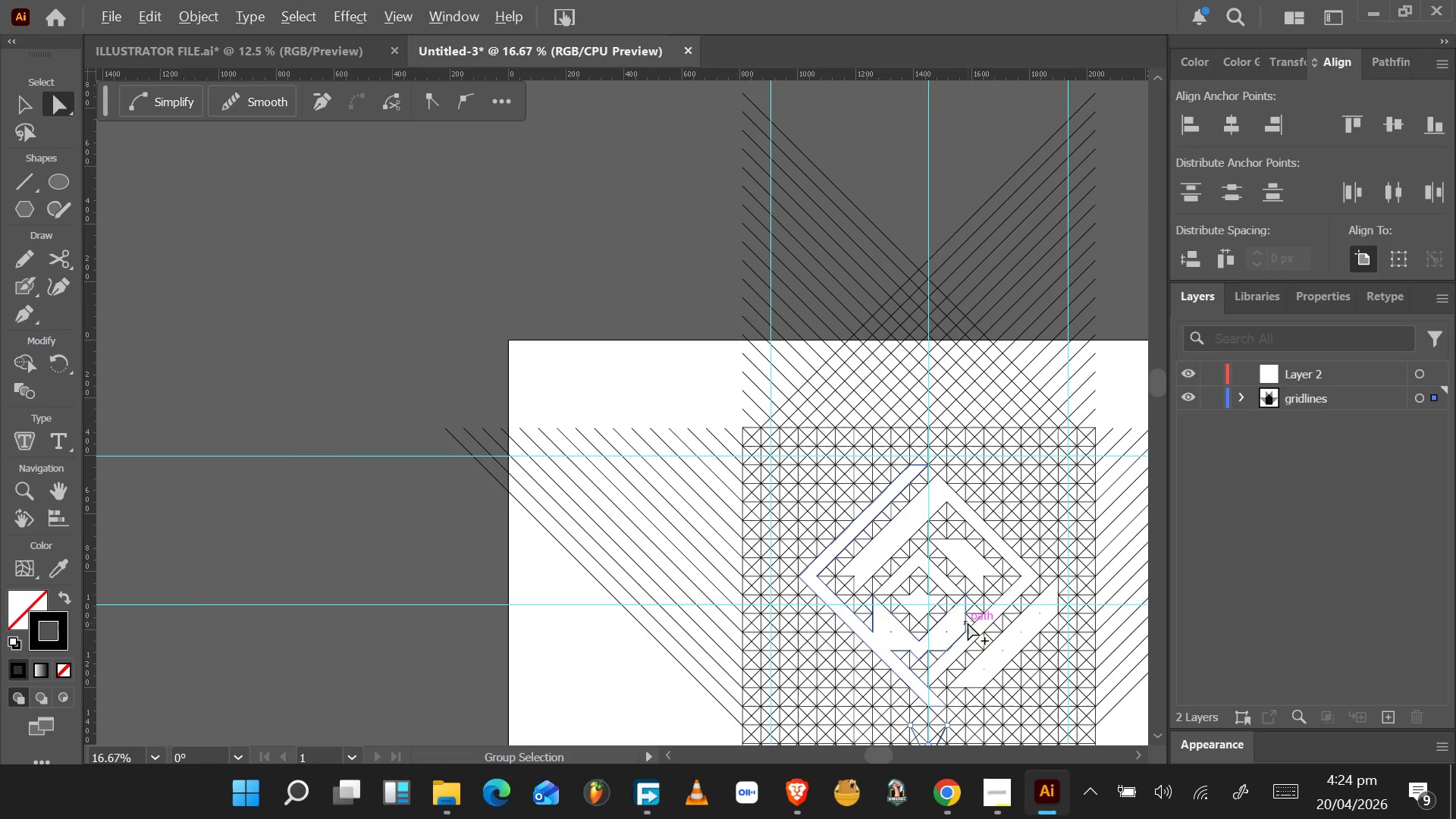 
scroll: coordinate [805, 583], scroll_direction: down, amount: 11.0
 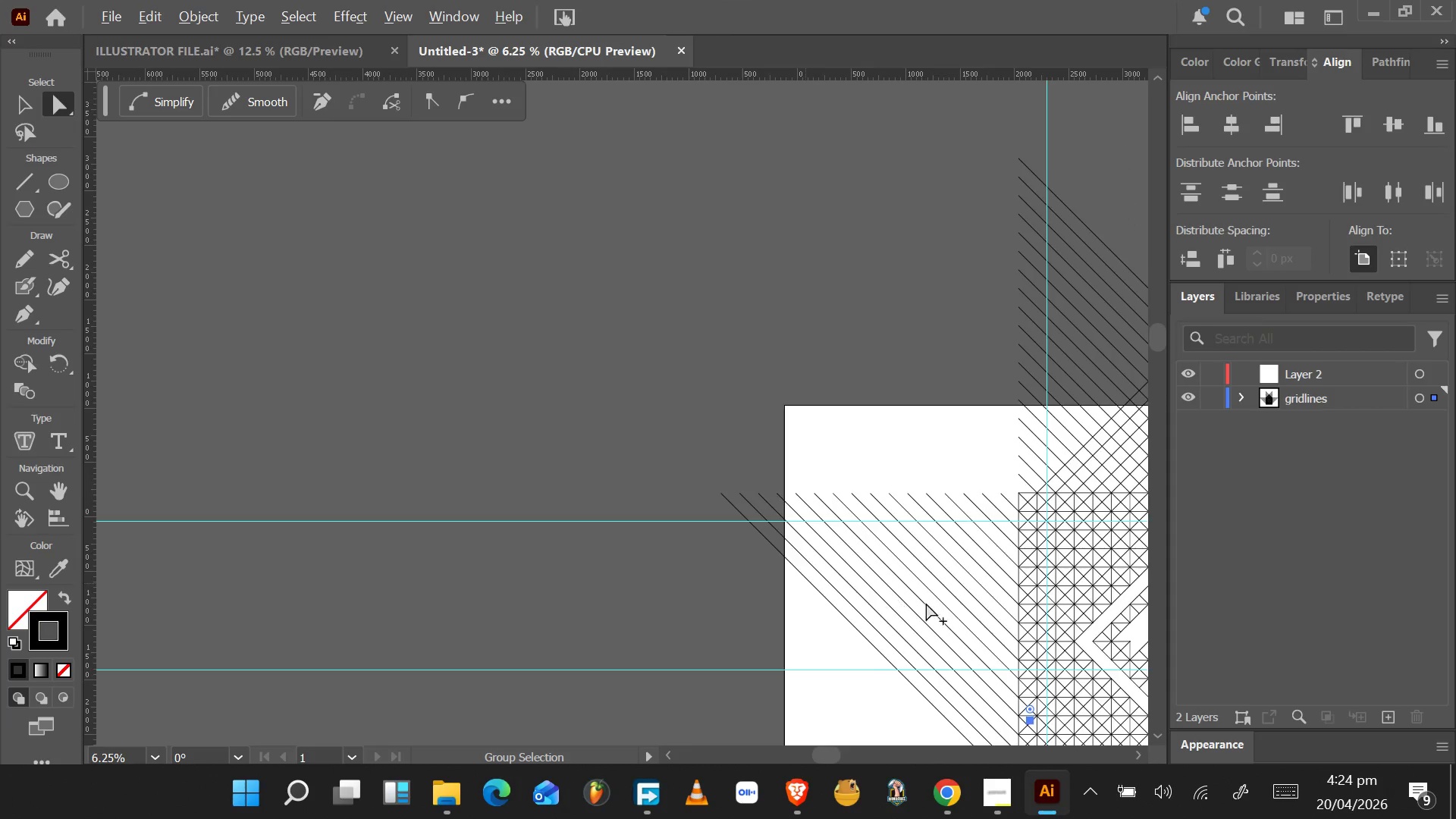 
hold_key(key=AltLeft, duration=0.92)
 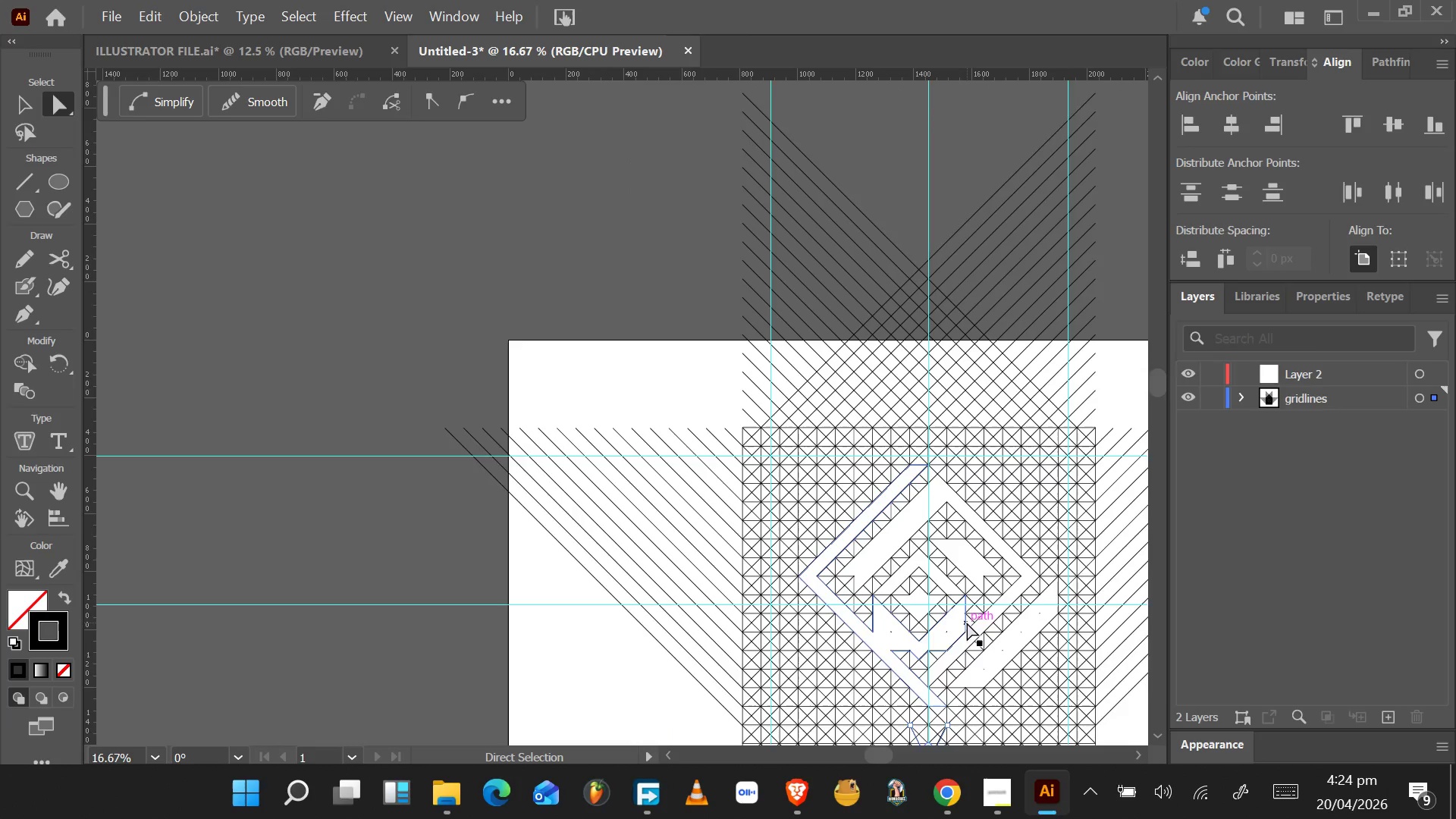 
scroll: coordinate [970, 623], scroll_direction: up, amount: 6.0
 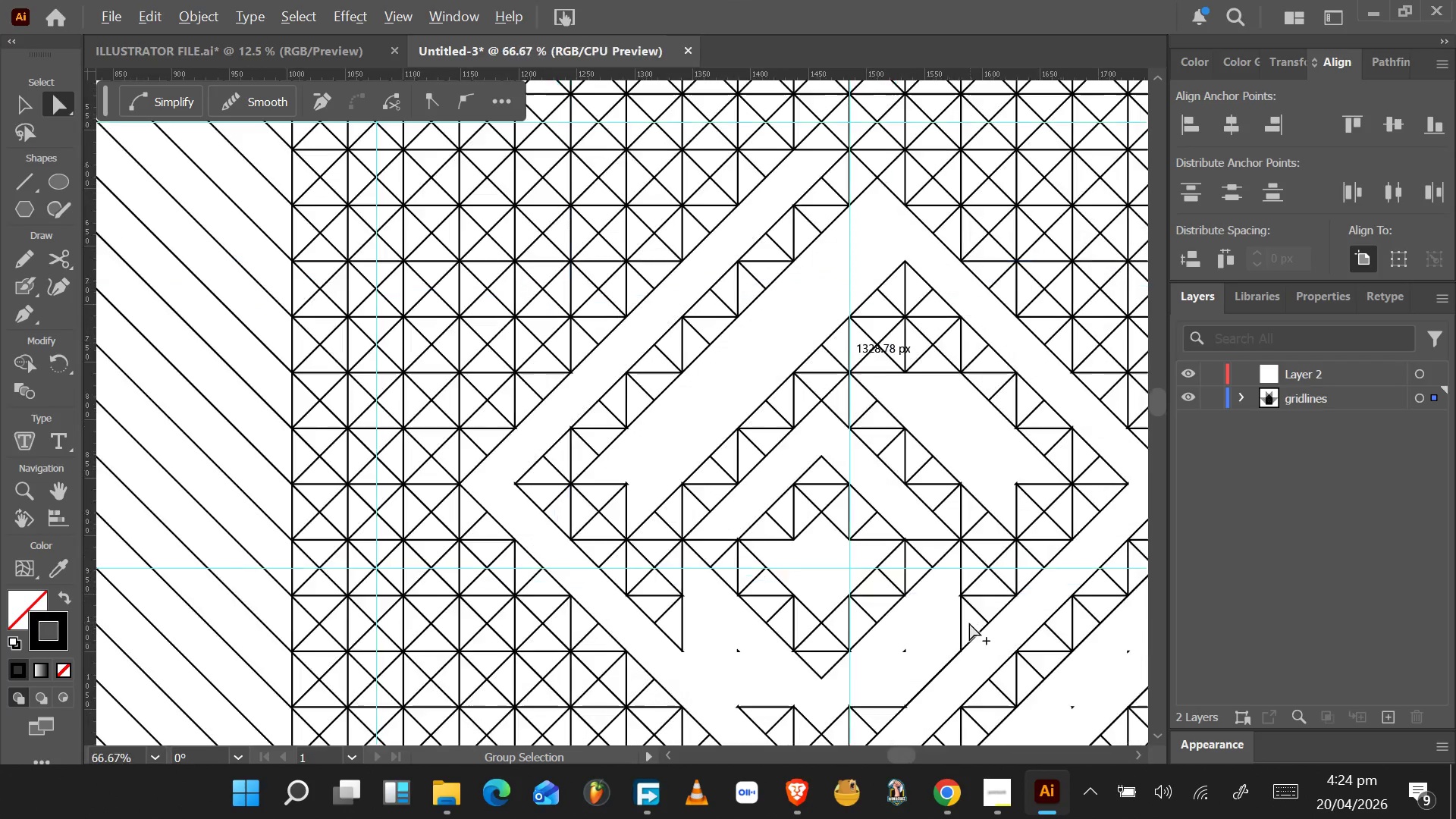 
hold_key(key=AltLeft, duration=0.97)
 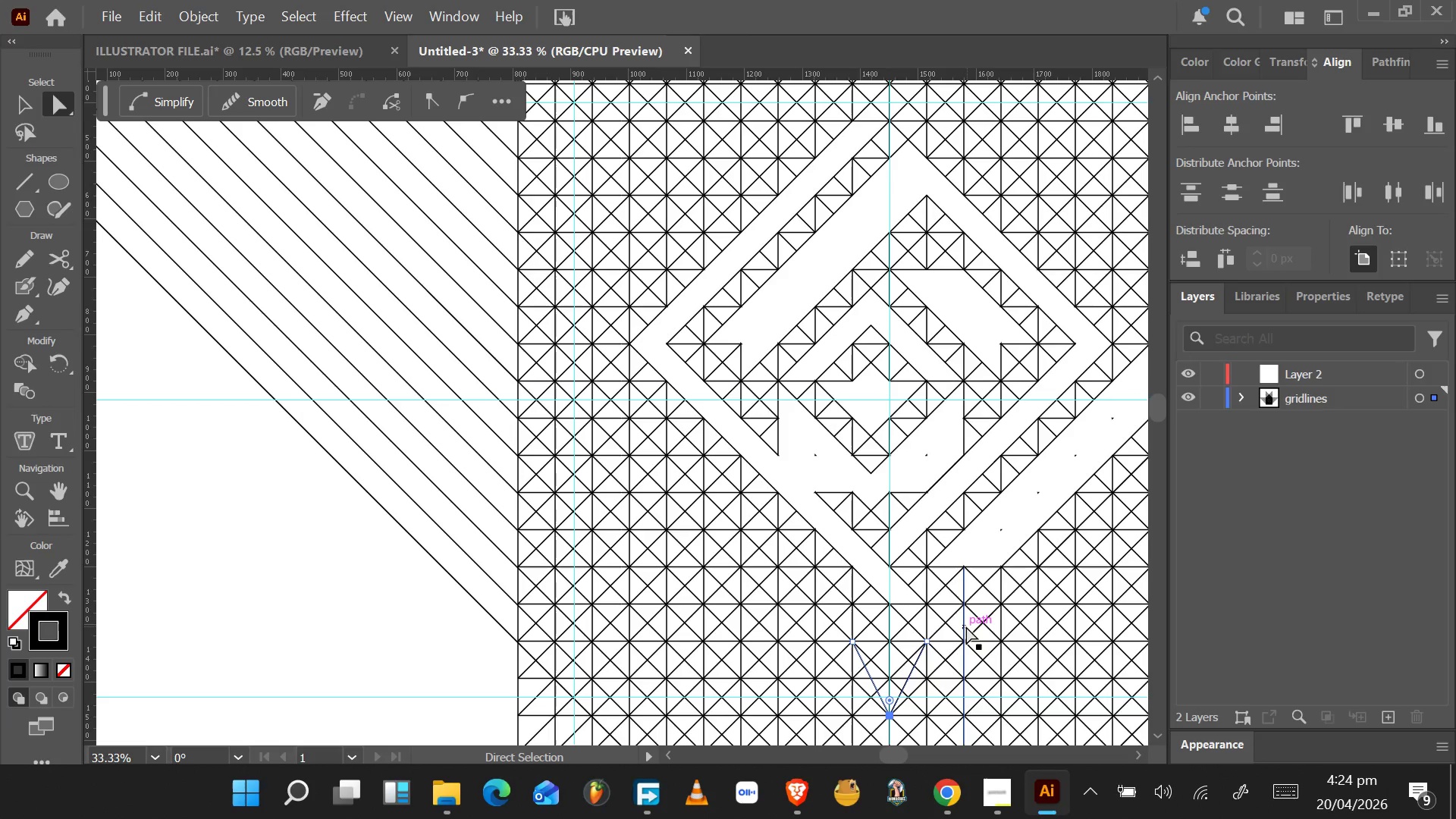 
scroll: coordinate [967, 626], scroll_direction: down, amount: 10.0
 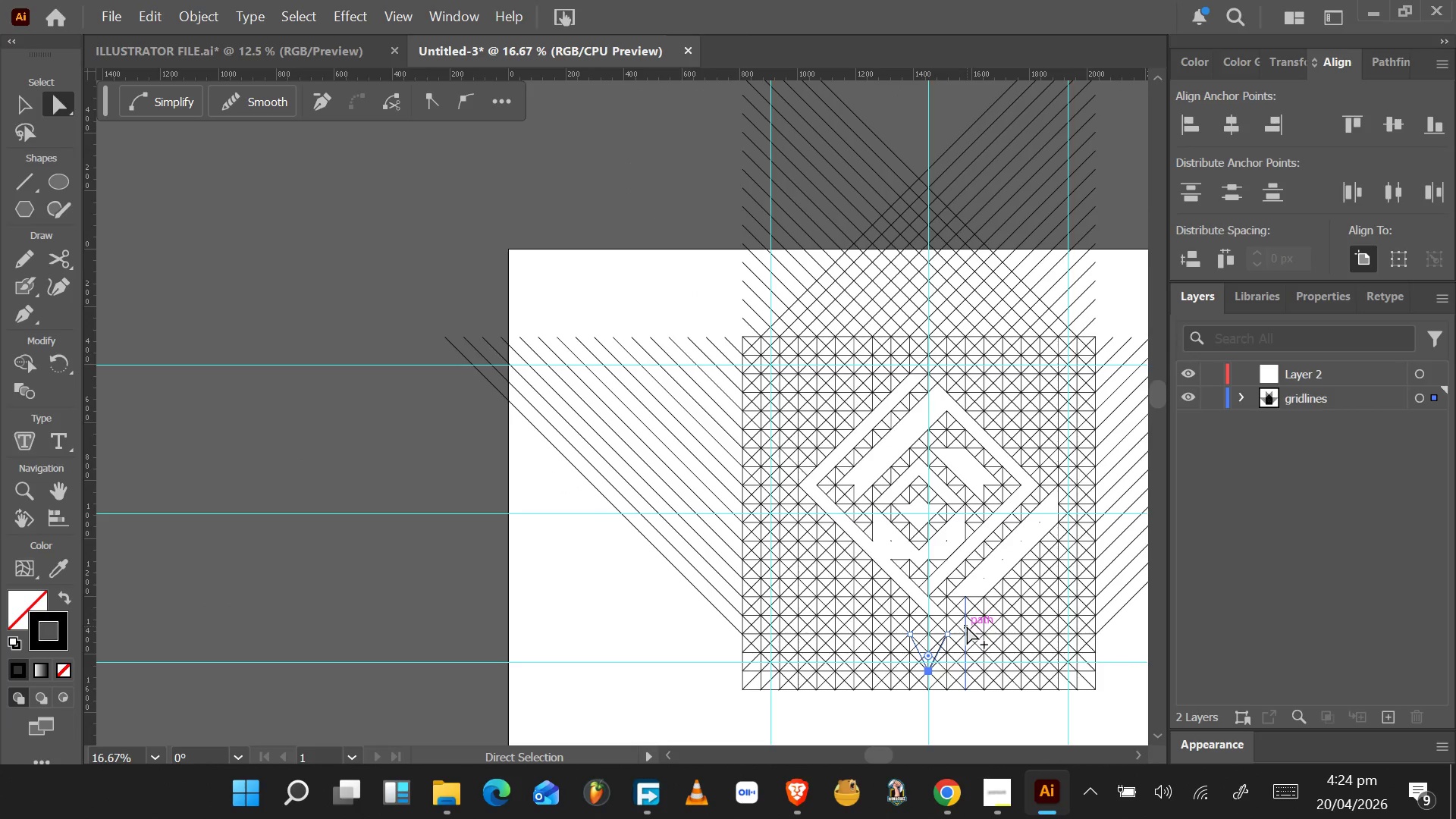 
scroll: coordinate [967, 626], scroll_direction: up, amount: 2.0
 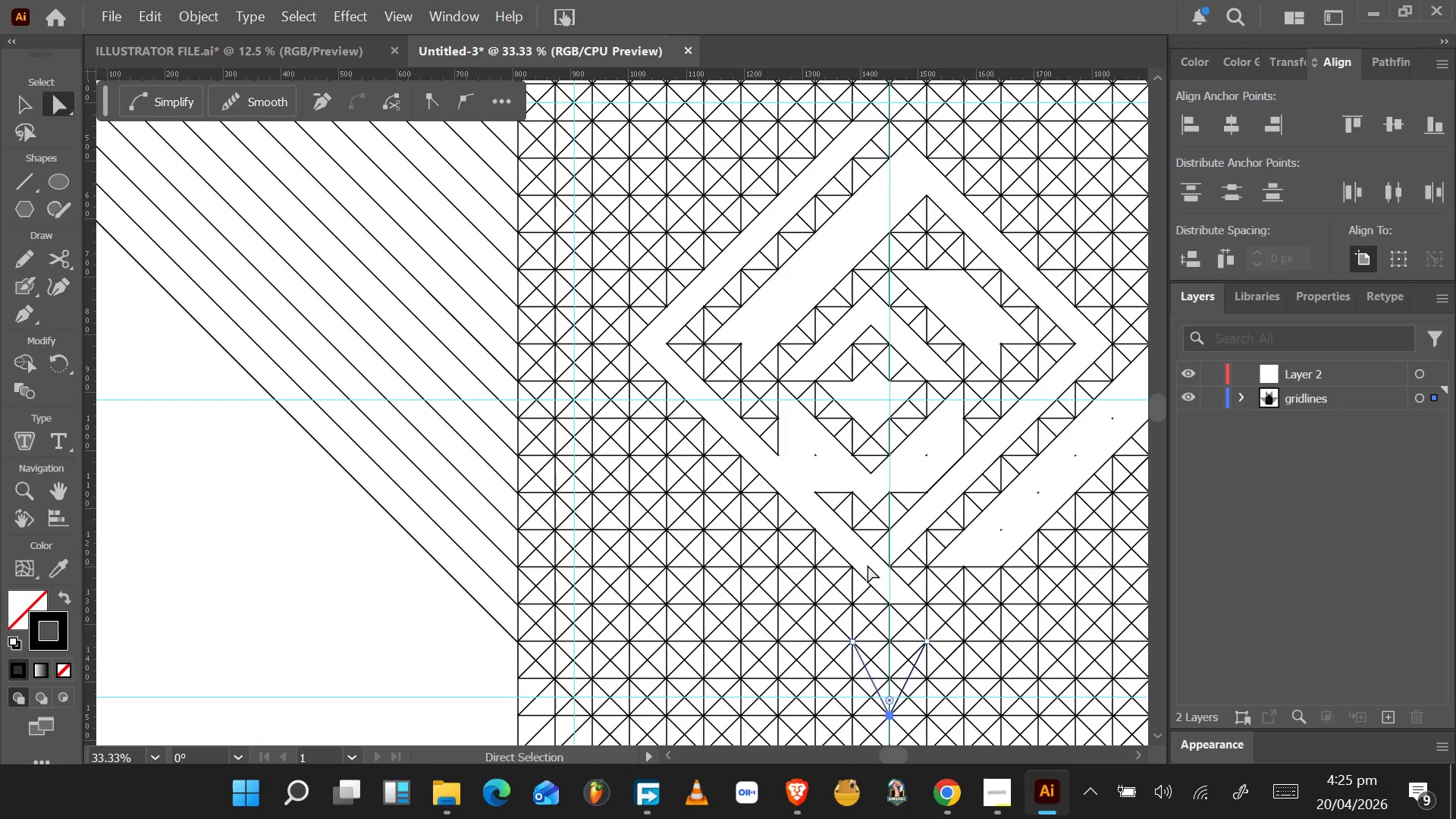 
wait(19.45)
 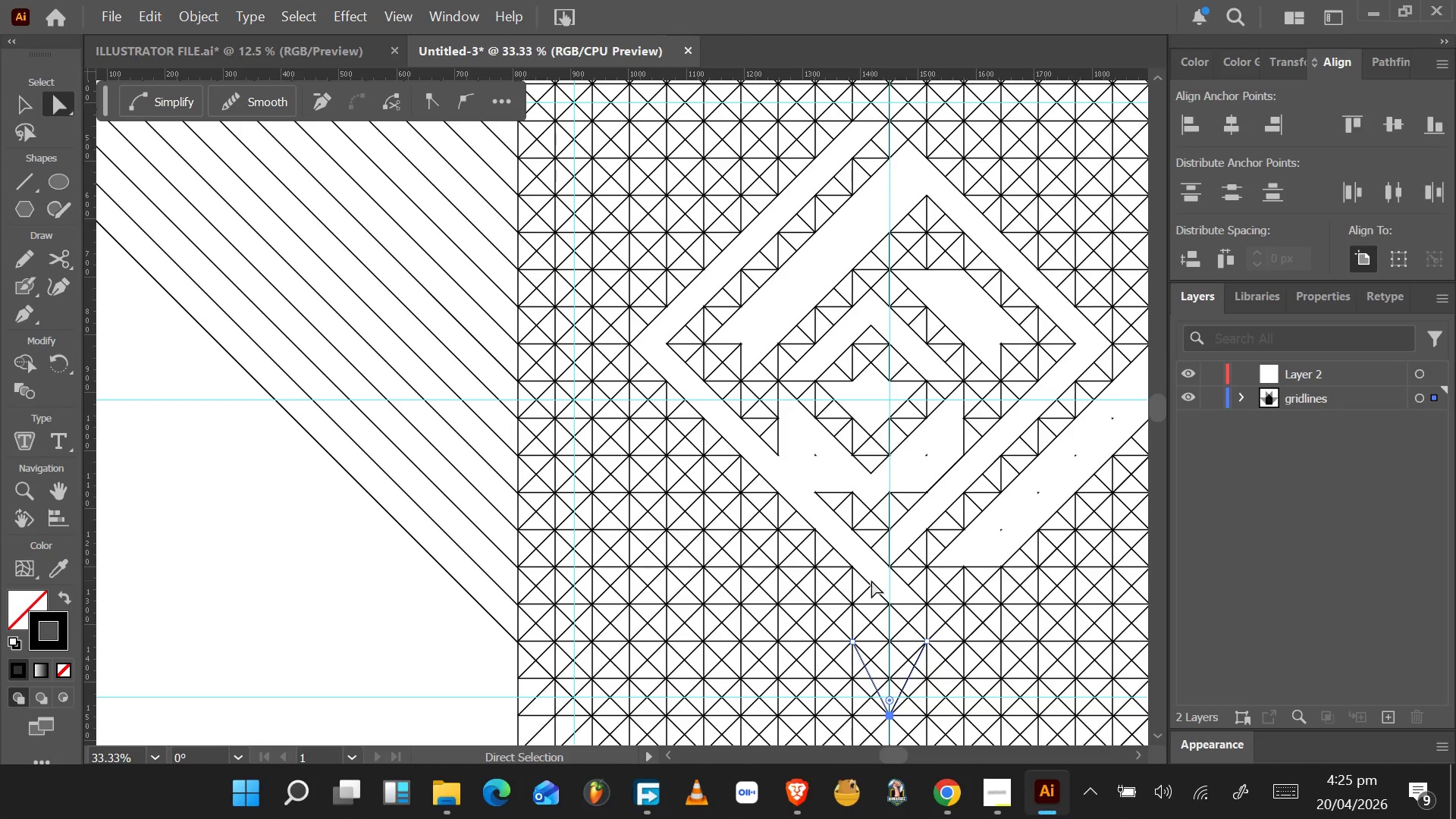 
hold_key(key=AltLeft, duration=0.52)
 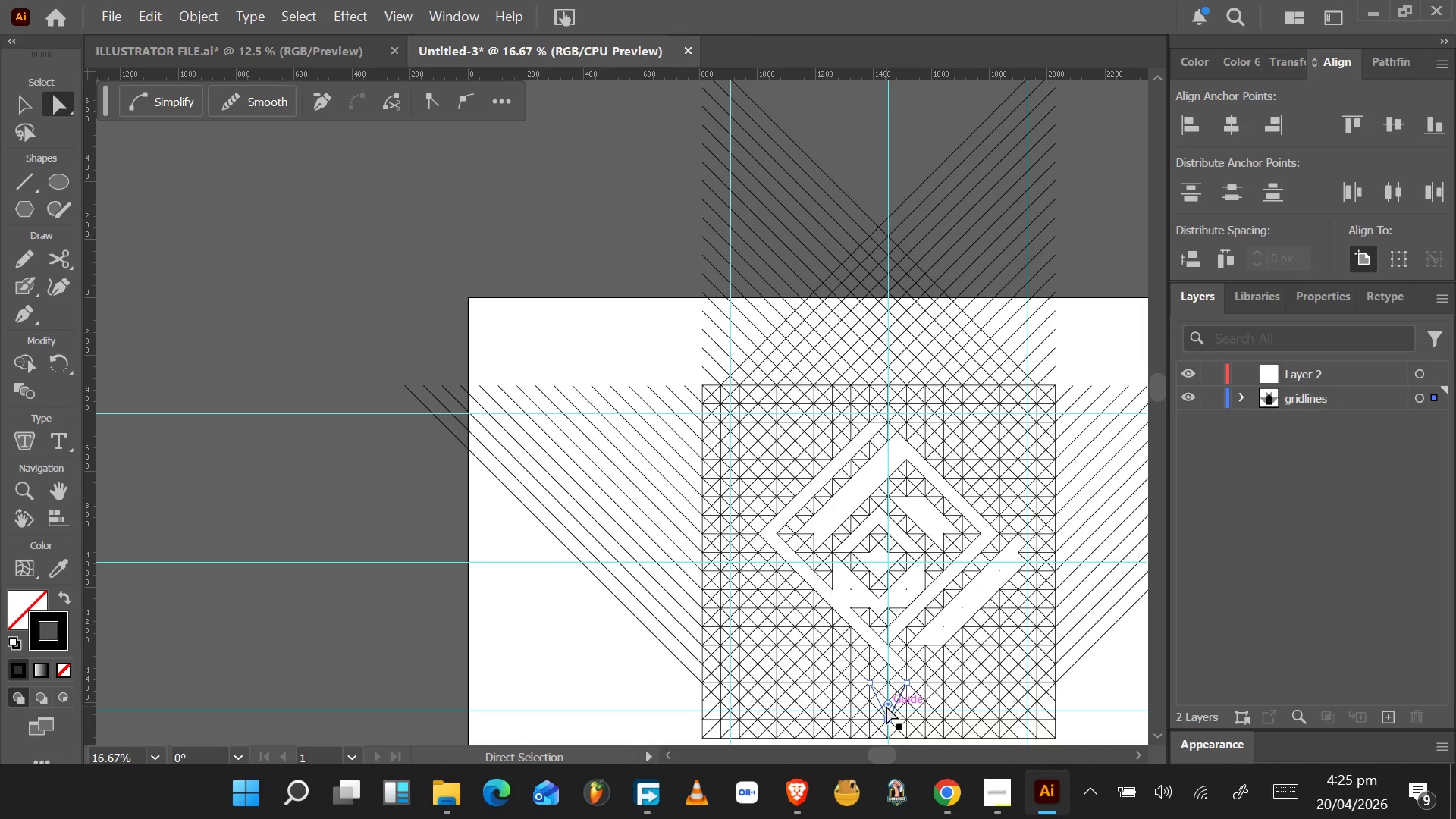 
hold_key(key=AltLeft, duration=1.53)
 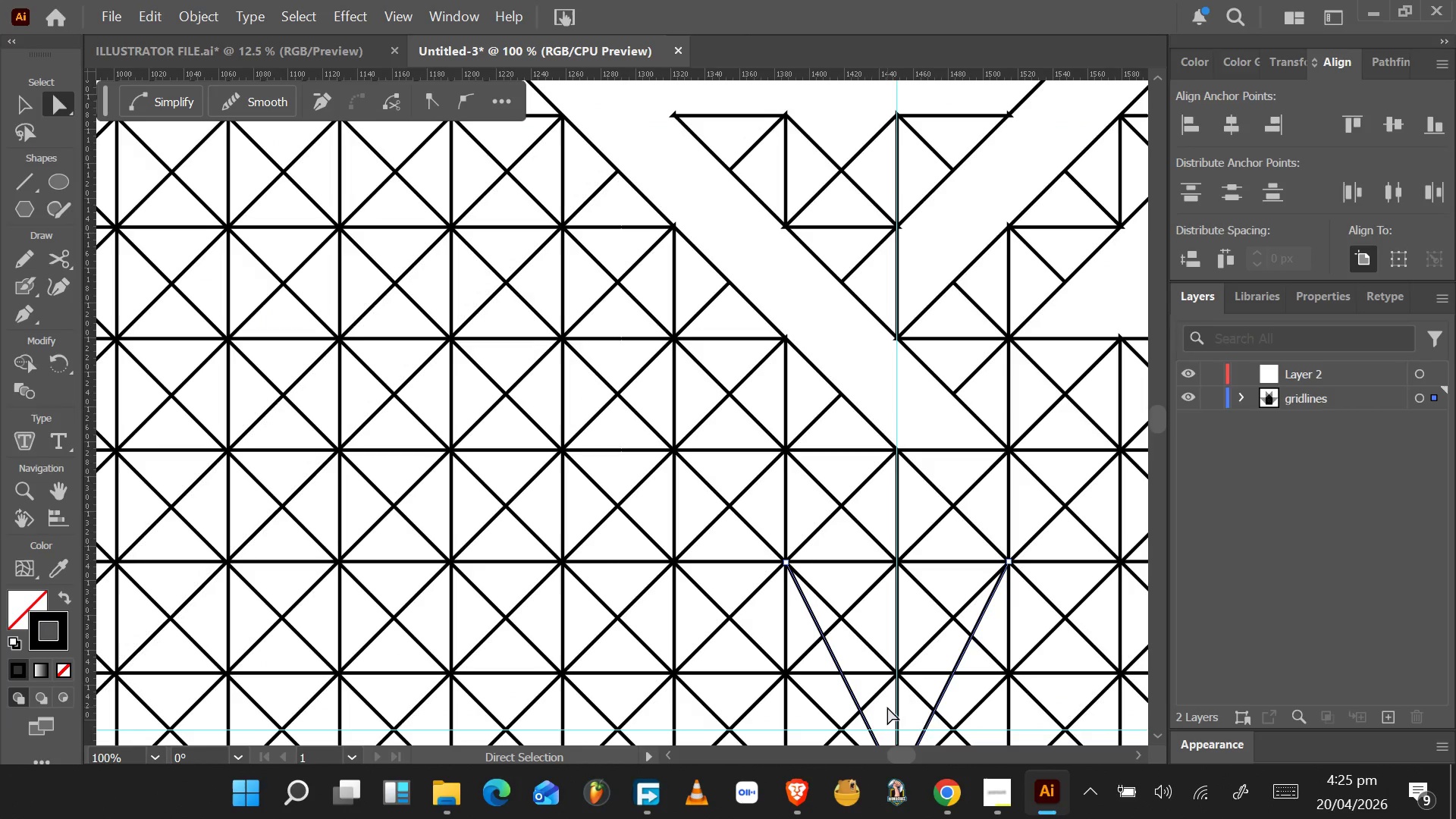 
hold_key(key=AltLeft, duration=0.5)
 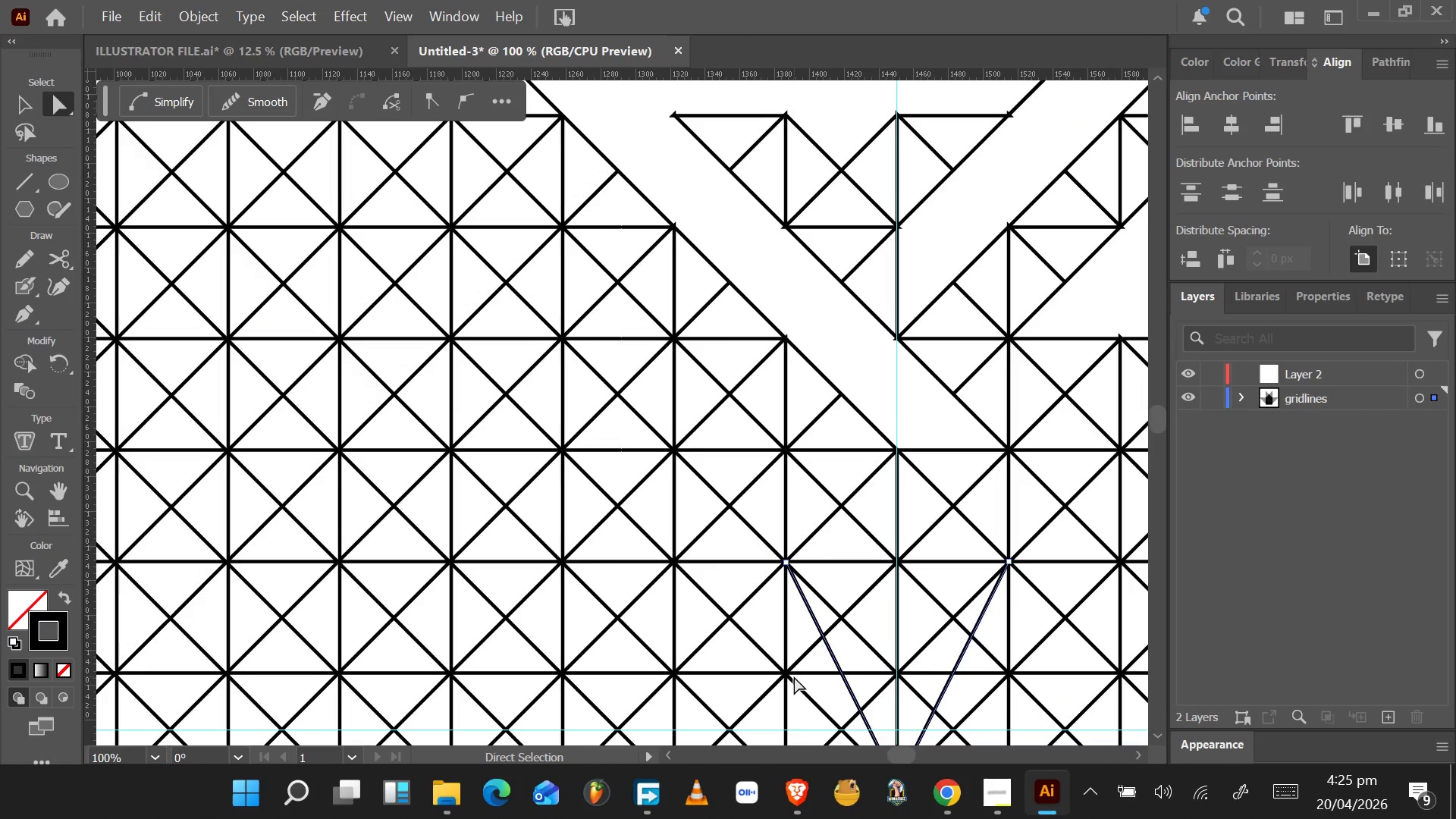 
scroll: coordinate [886, 706], scroll_direction: none, amount: 0.0
 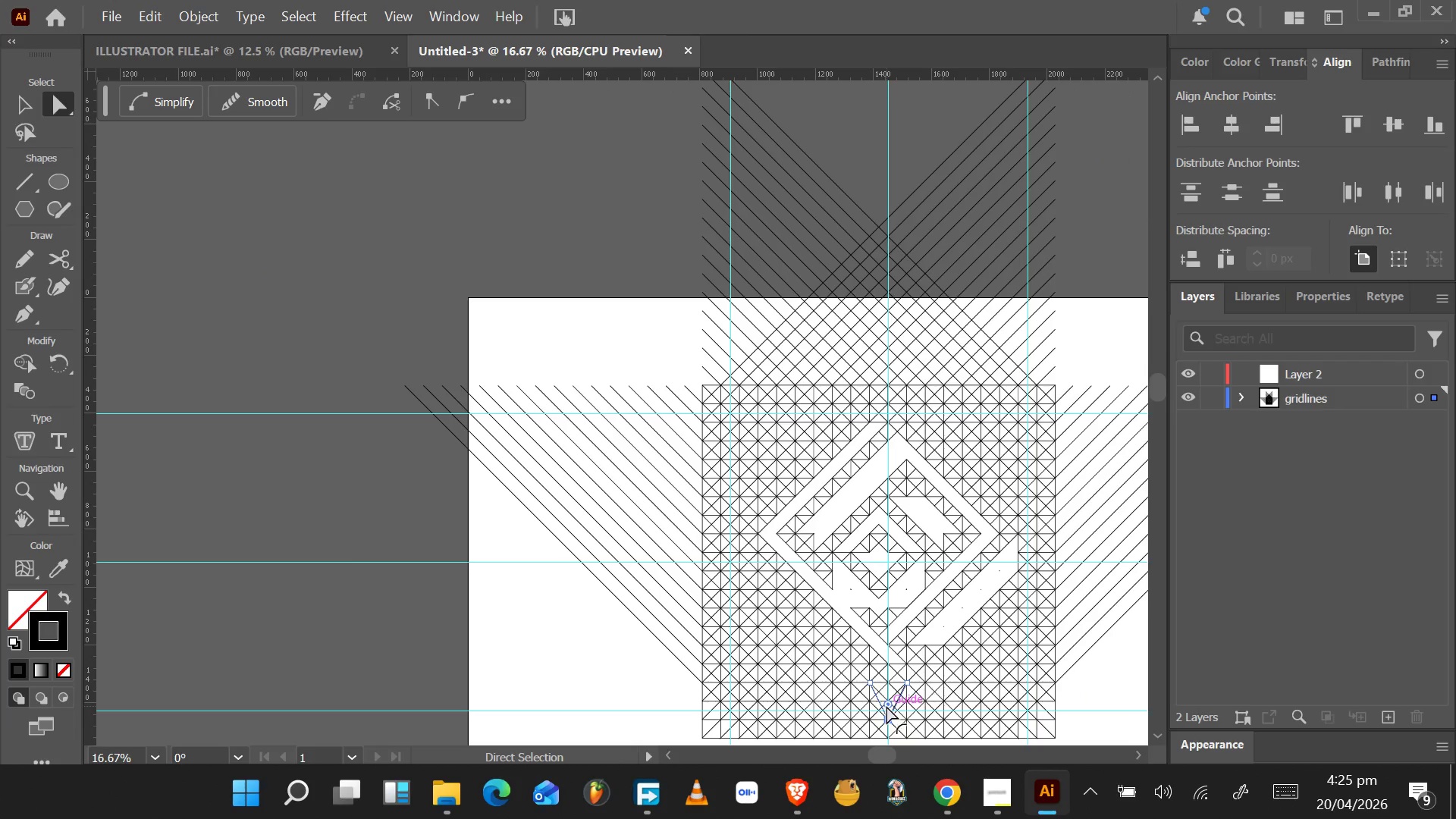 
scroll: coordinate [886, 706], scroll_direction: up, amount: 4.0
 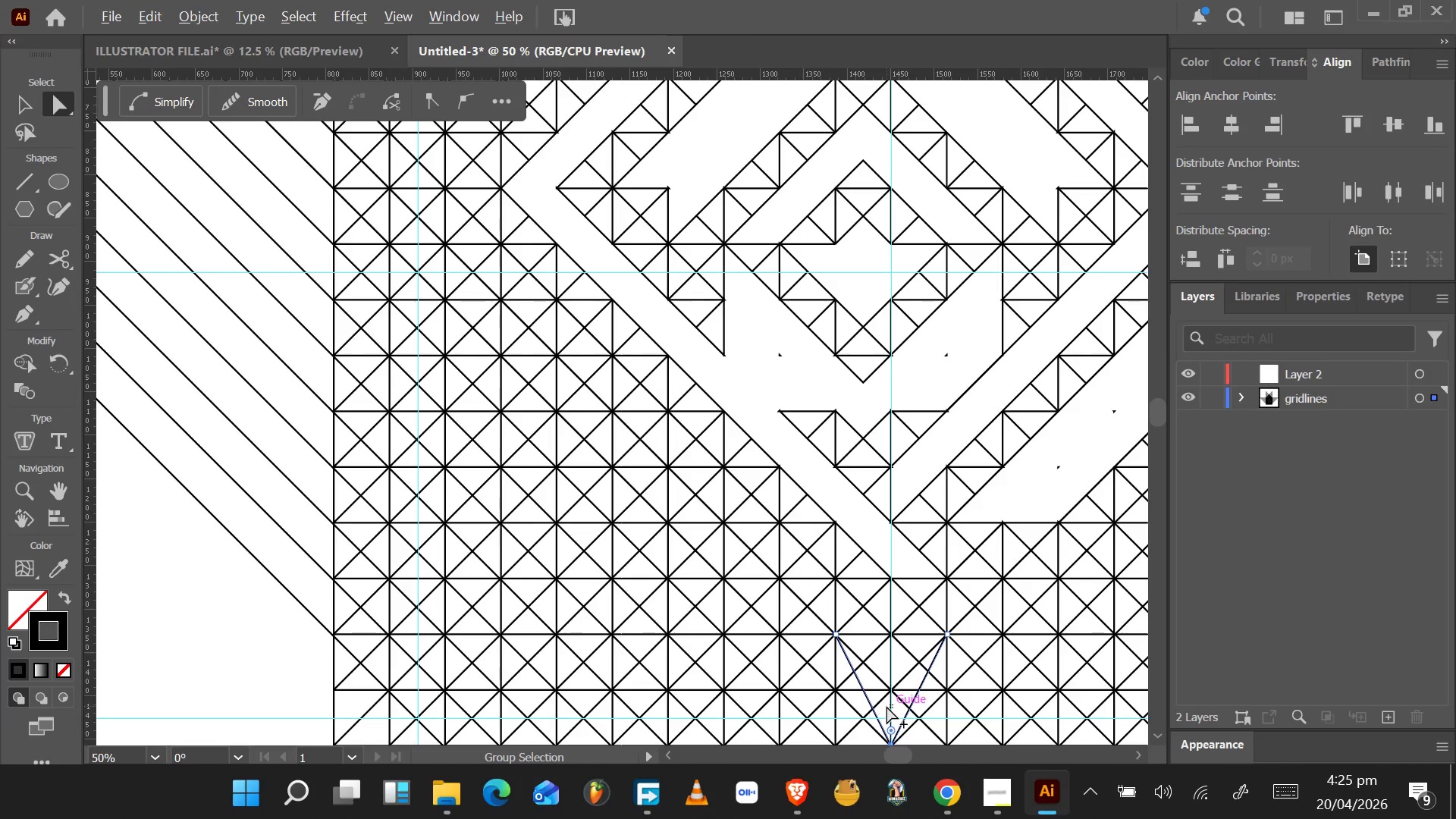 
key(V)
 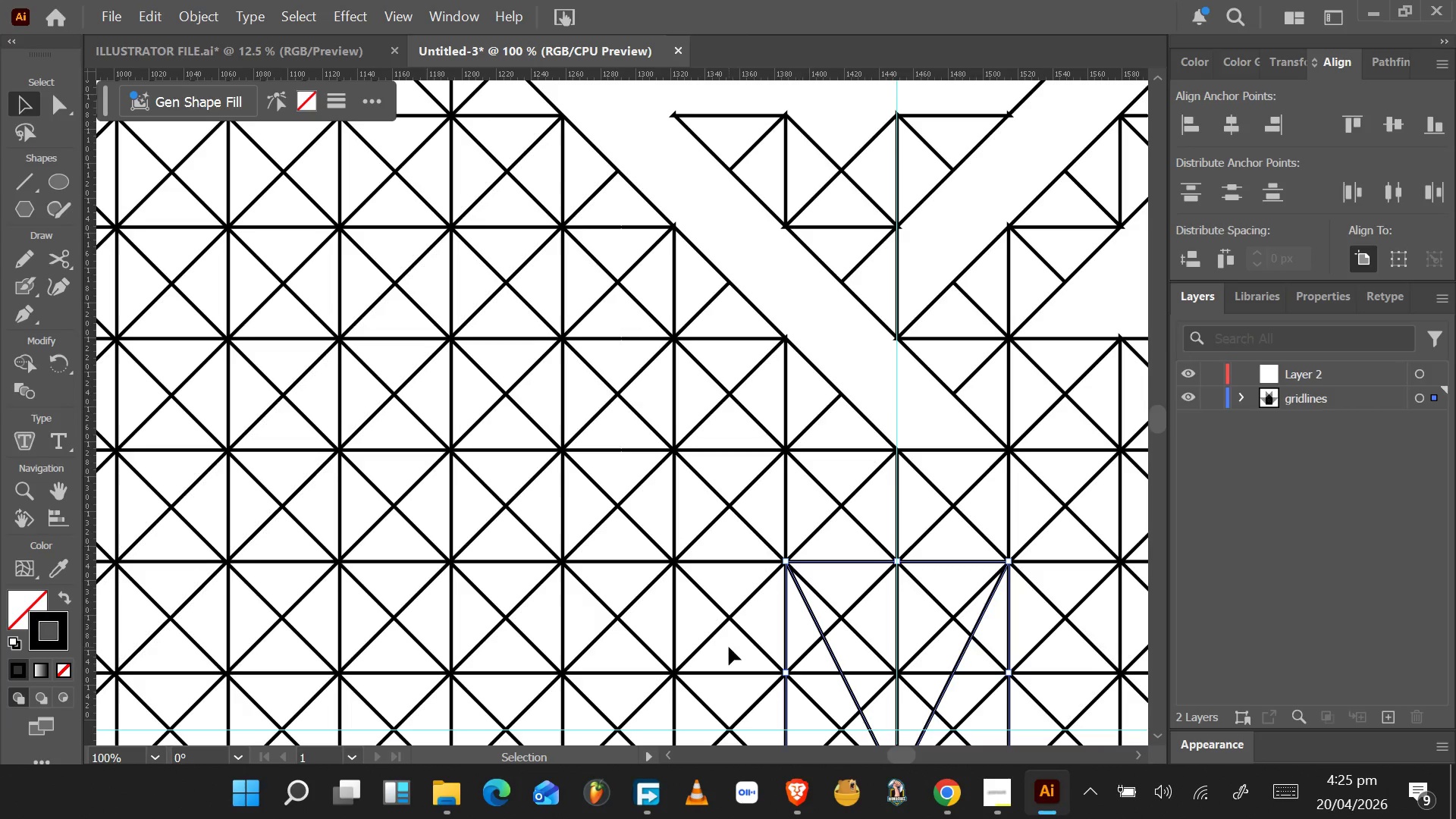 
scroll: coordinate [887, 707], scroll_direction: up, amount: 2.0
 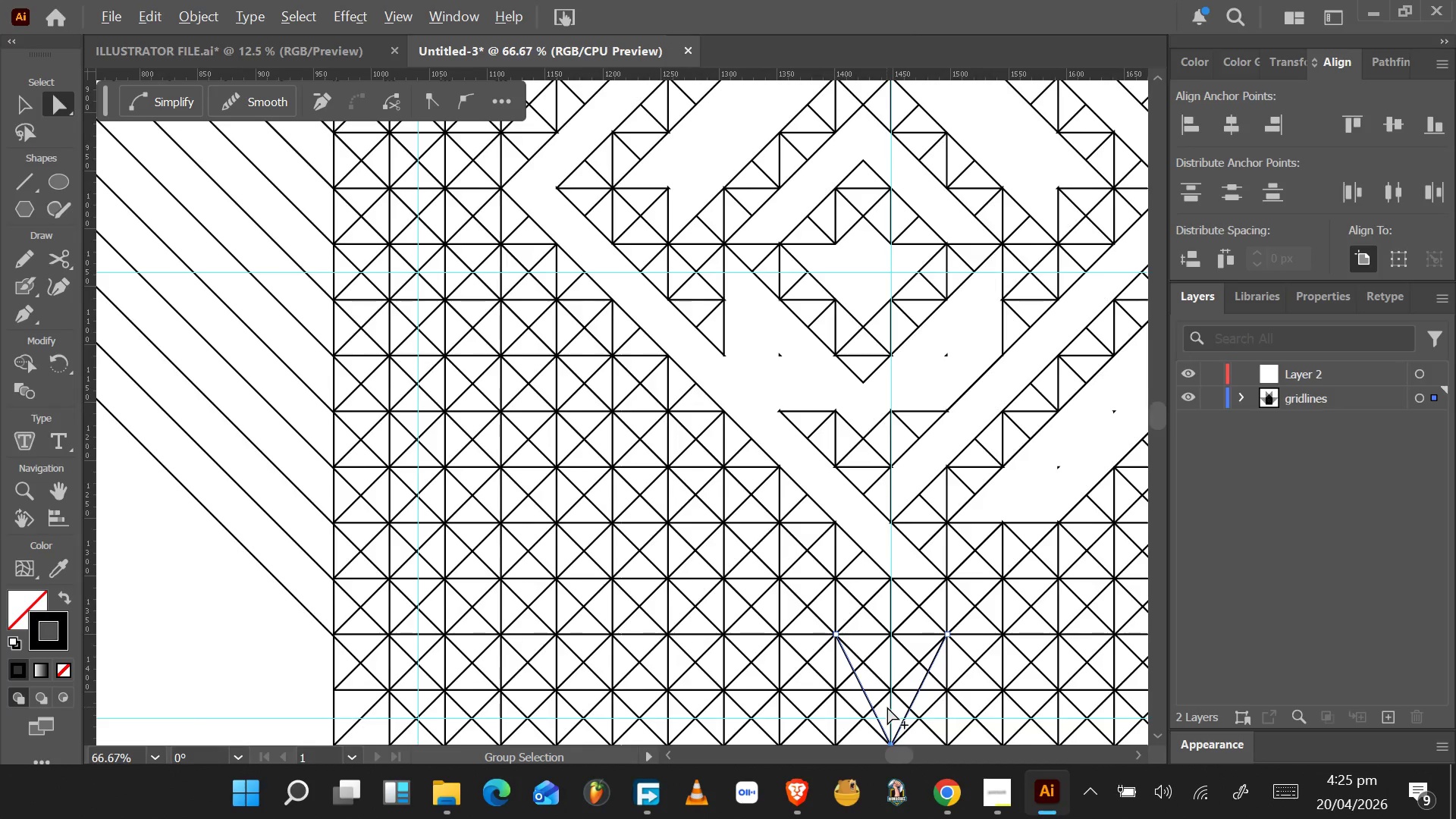 
left_click_drag(start_coordinate=[736, 651], to_coordinate=[1009, 622])
 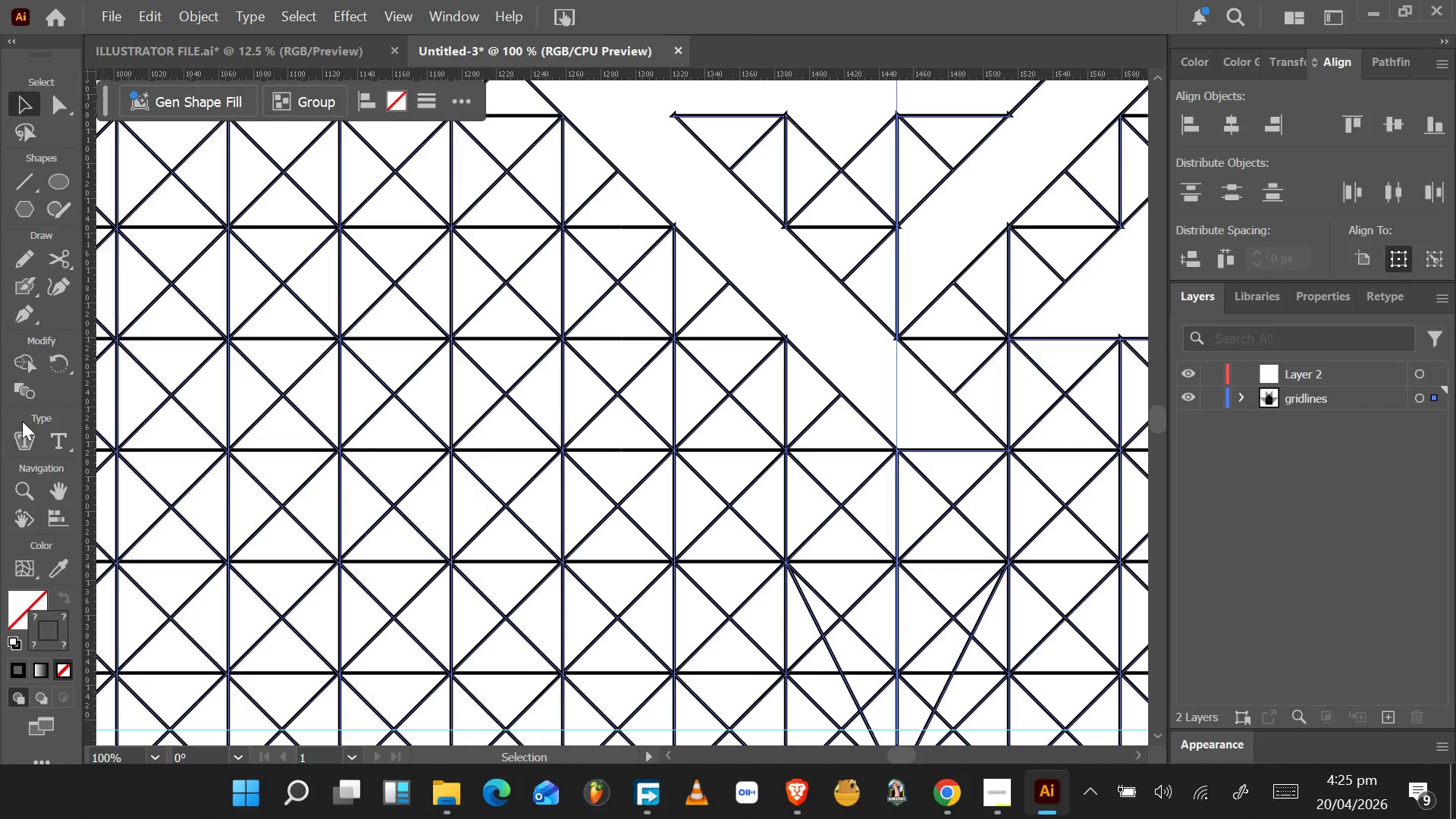 
left_click([25, 370])
 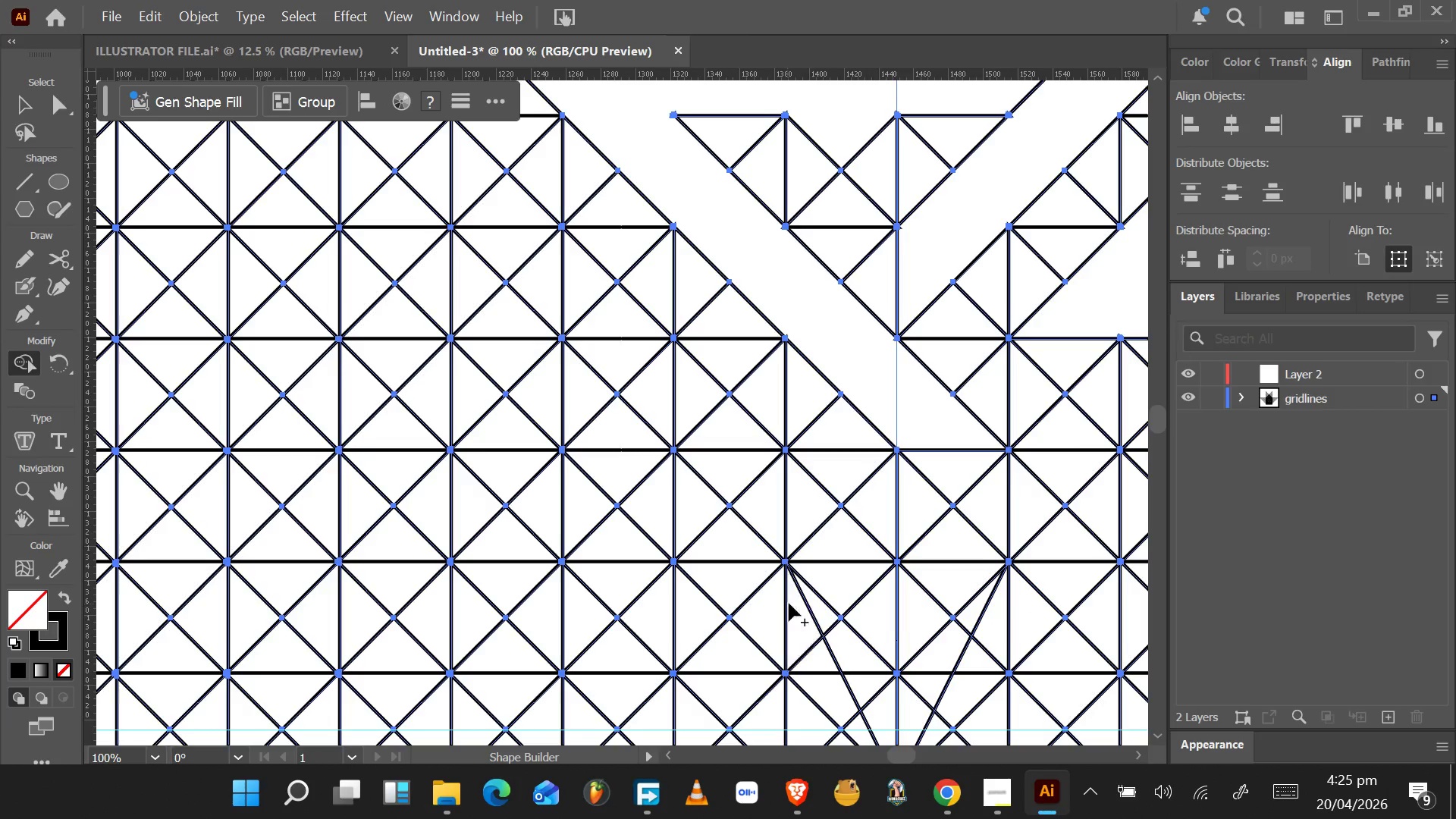 
left_click_drag(start_coordinate=[822, 606], to_coordinate=[965, 617])
 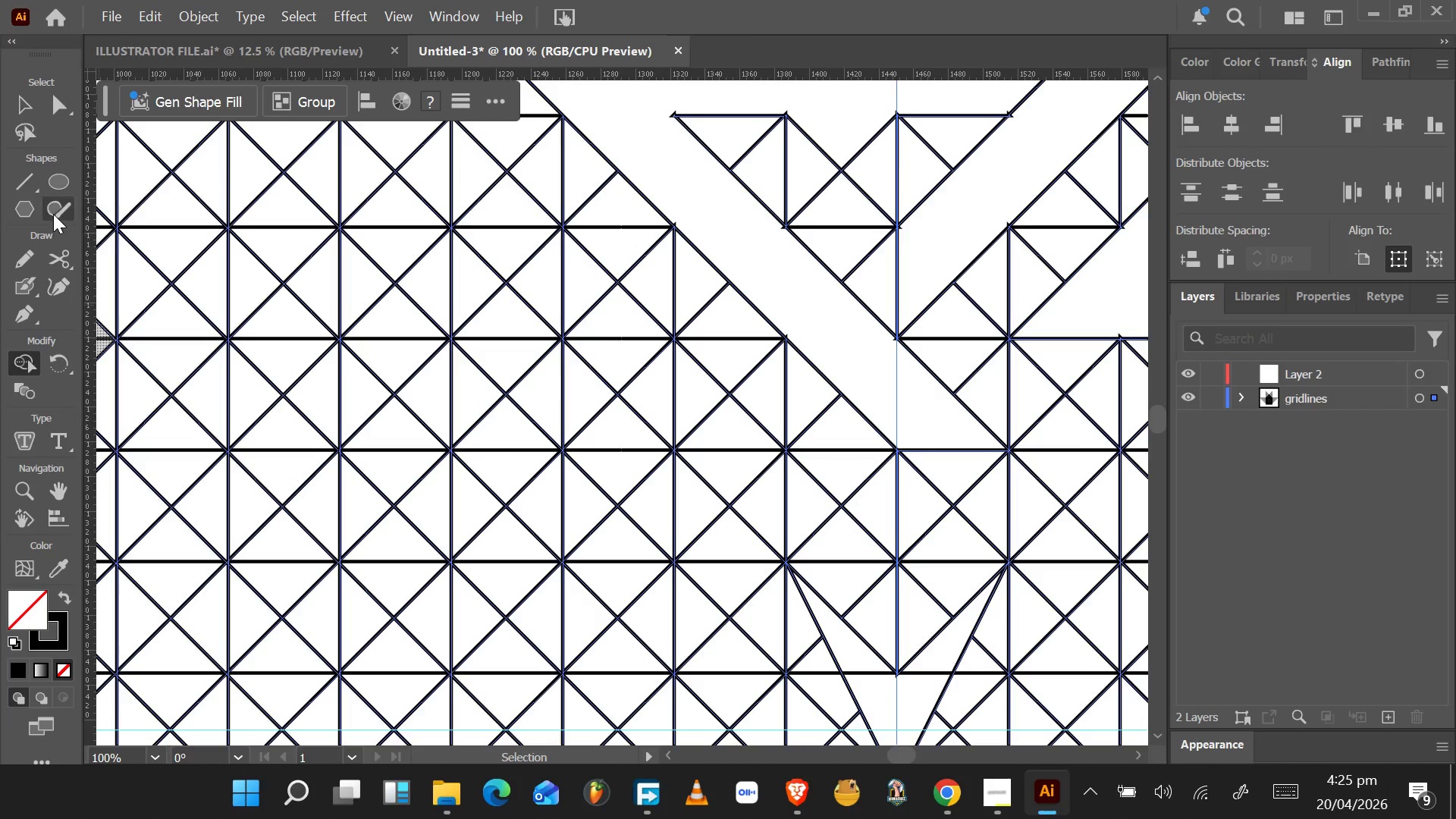 
wait(6.81)
 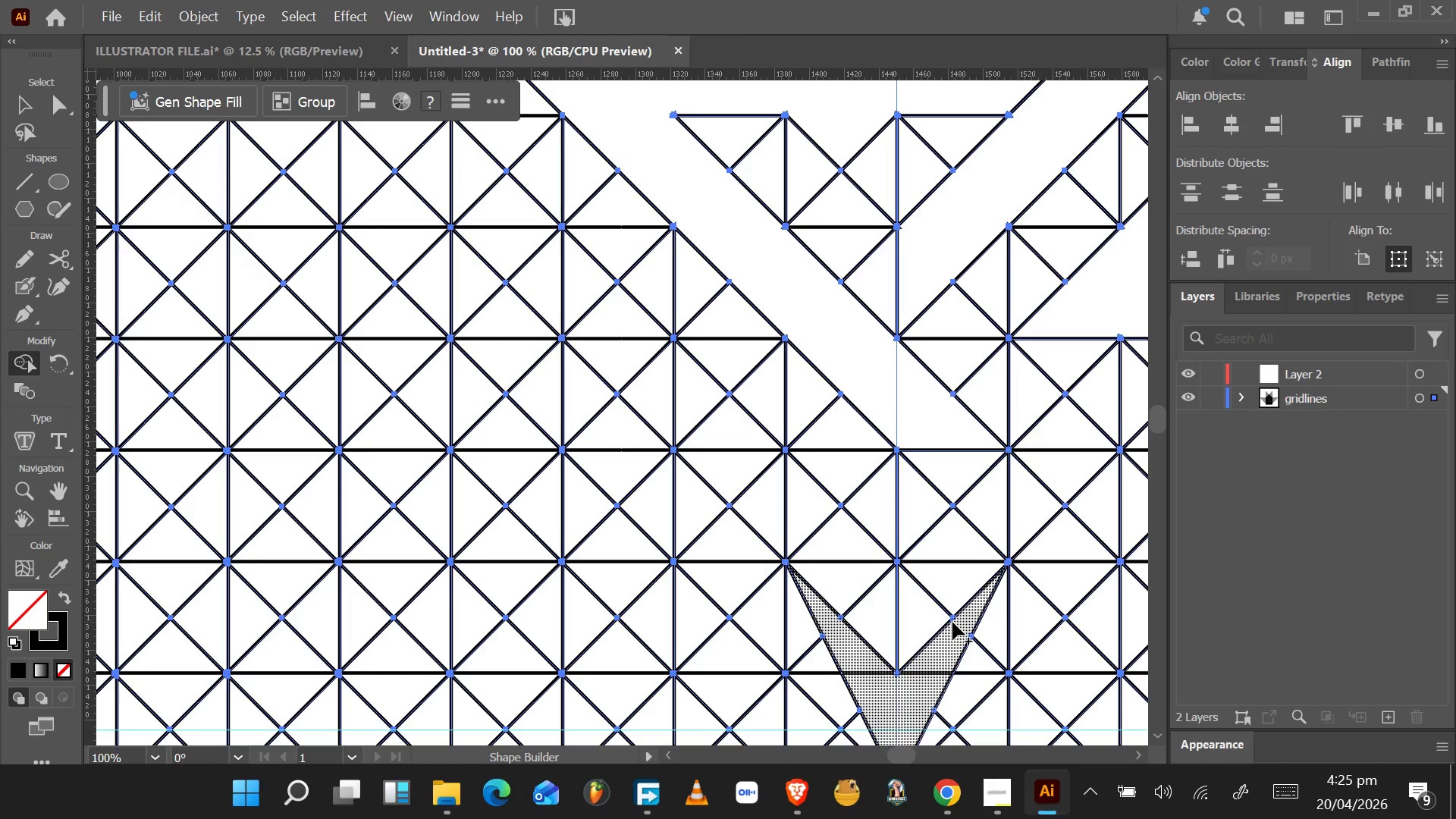 
left_click([1311, 367])
 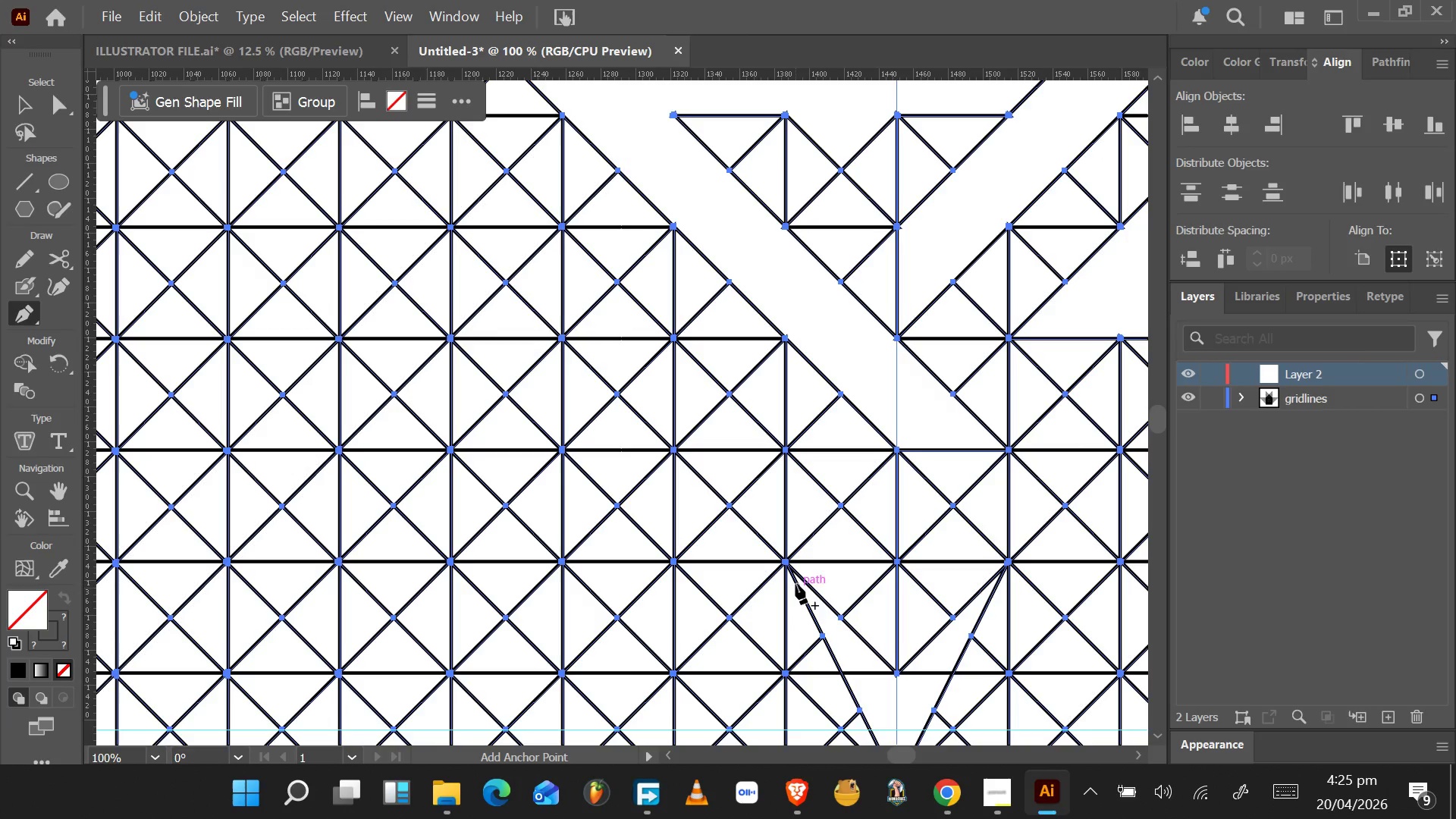 
wait(7.12)
 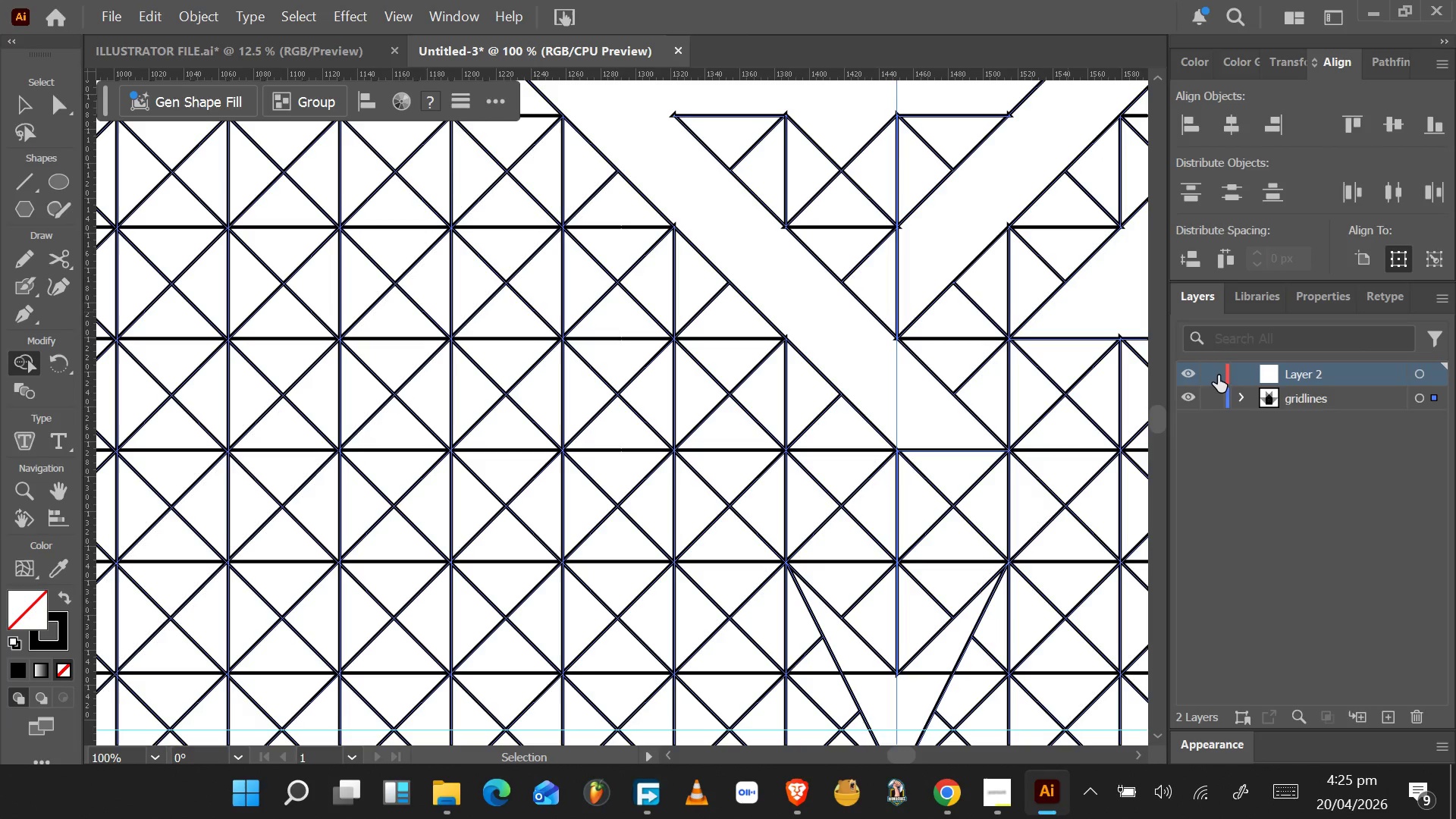 
left_click([785, 565])
 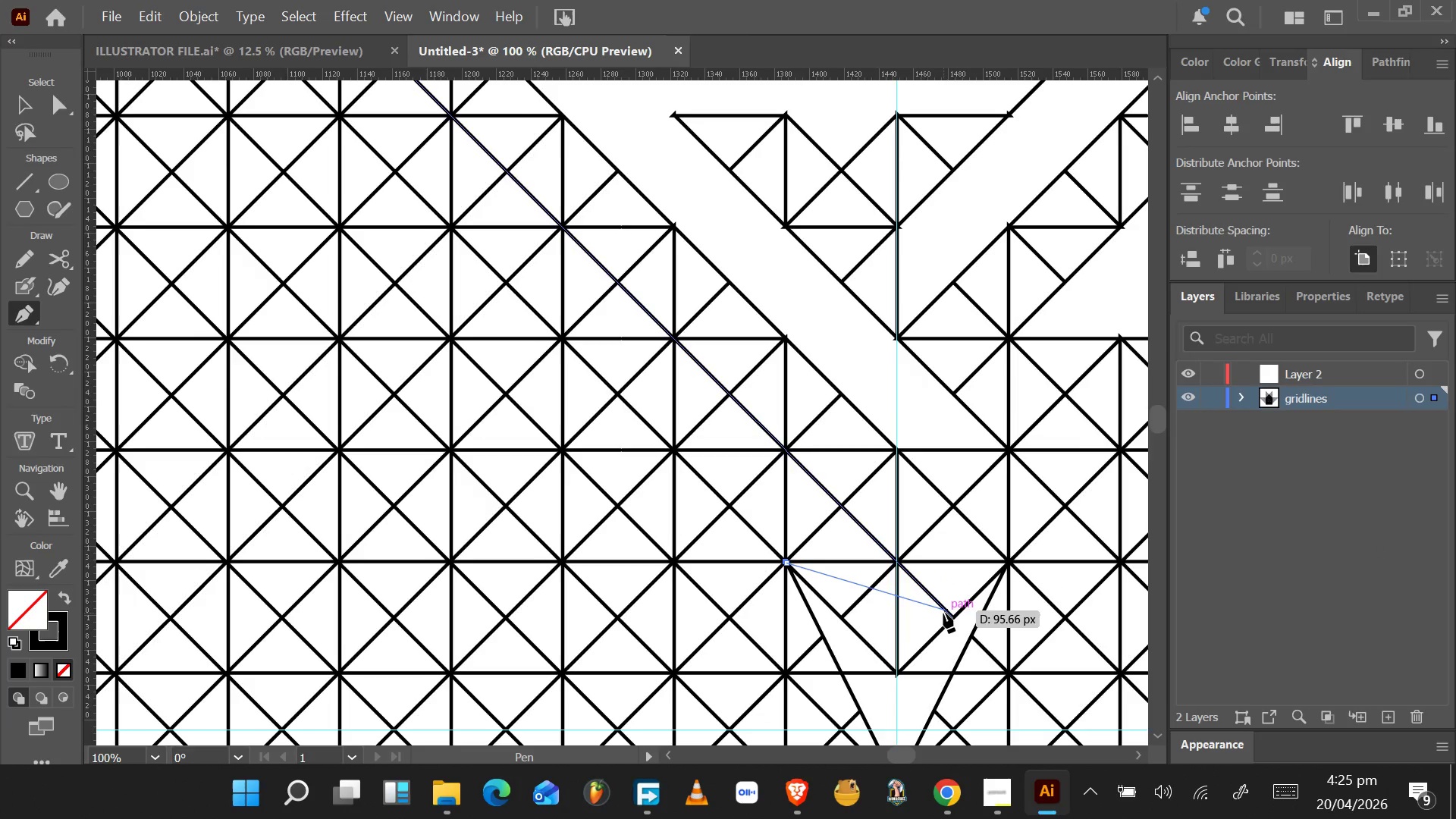 
key(Control+Z)
 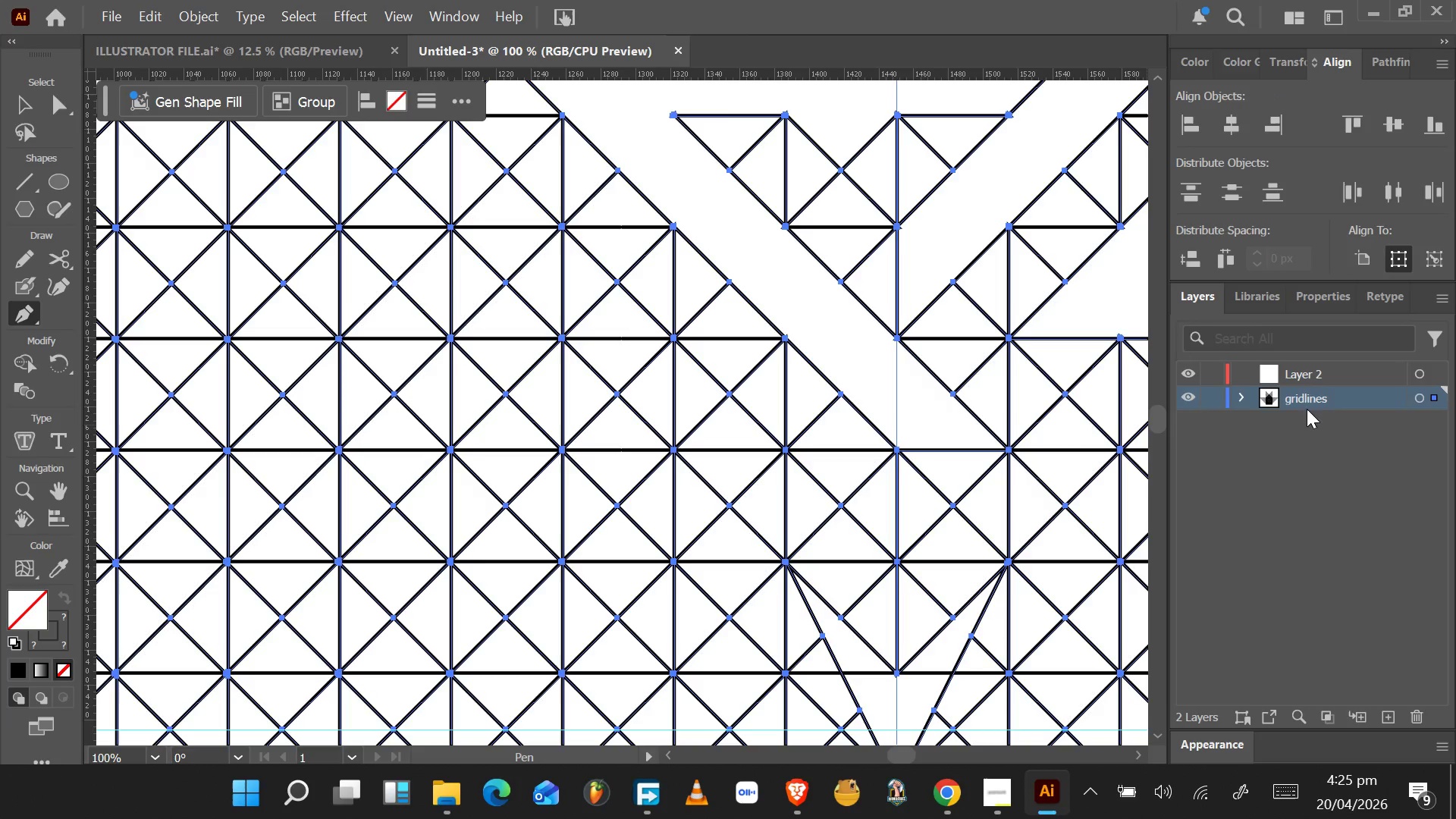 
left_click([1310, 400])
 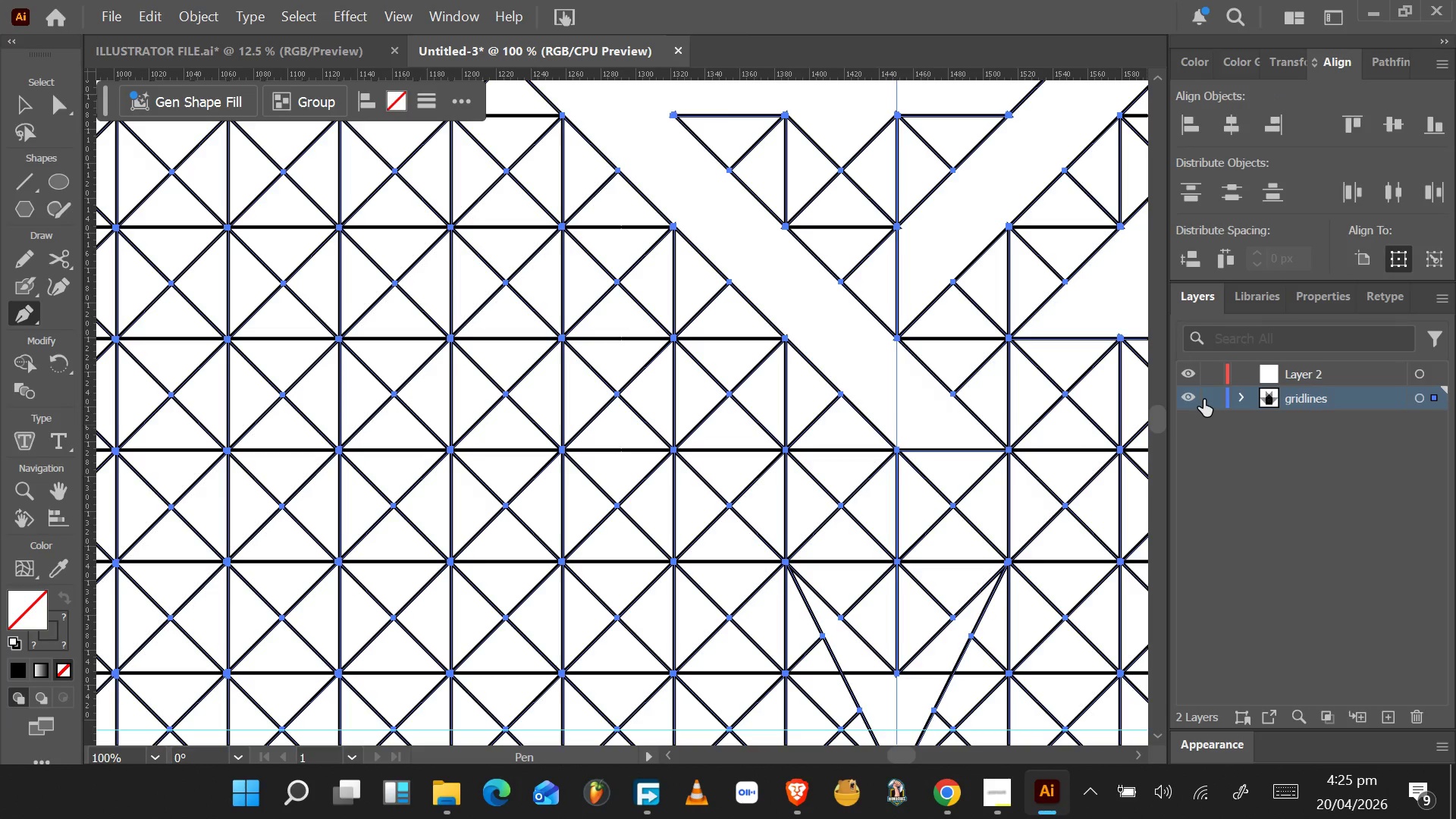 
left_click([1210, 398])
 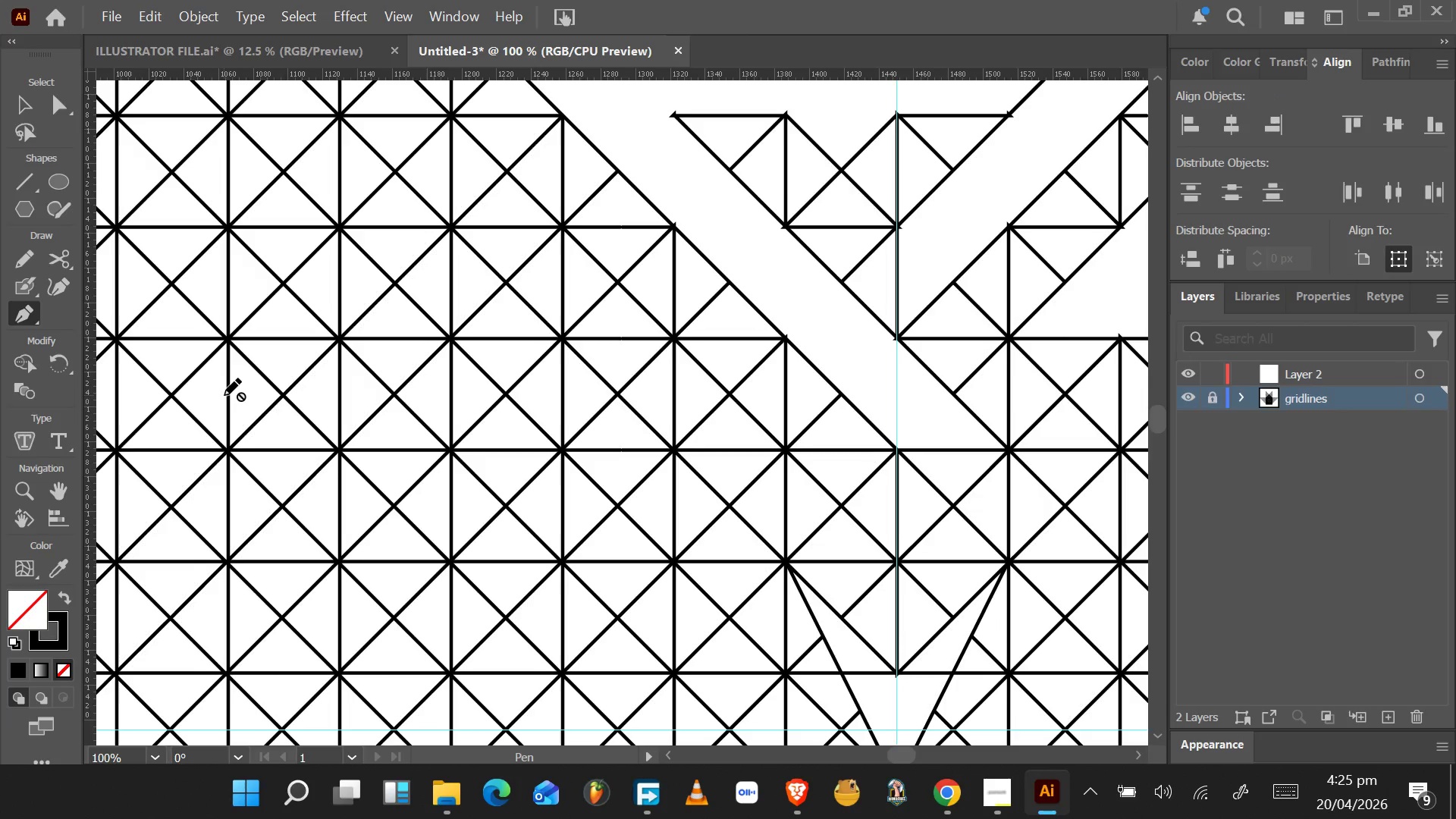 
wait(6.56)
 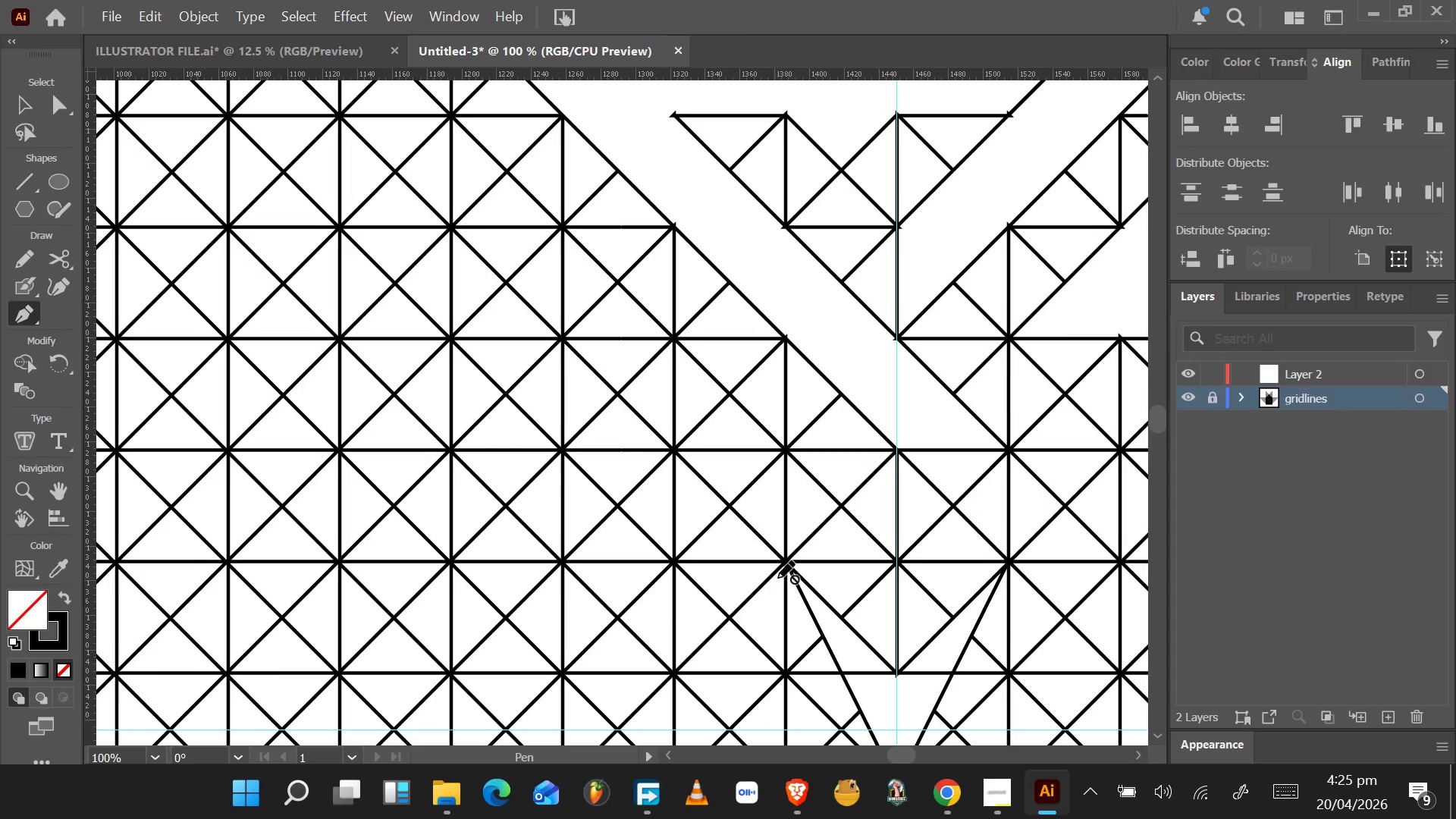 
left_click([24, 319])
 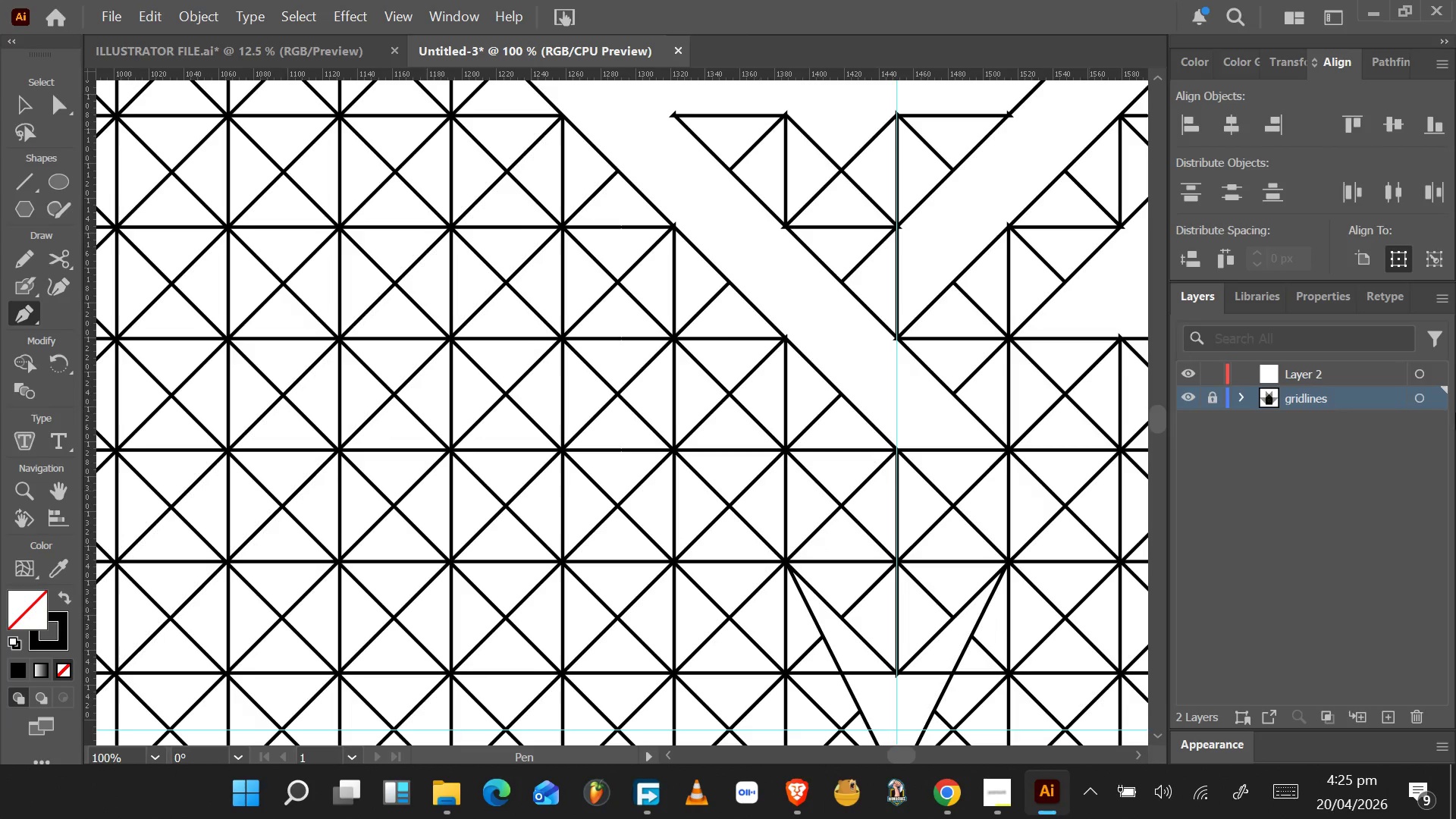 
left_click([1316, 375])
 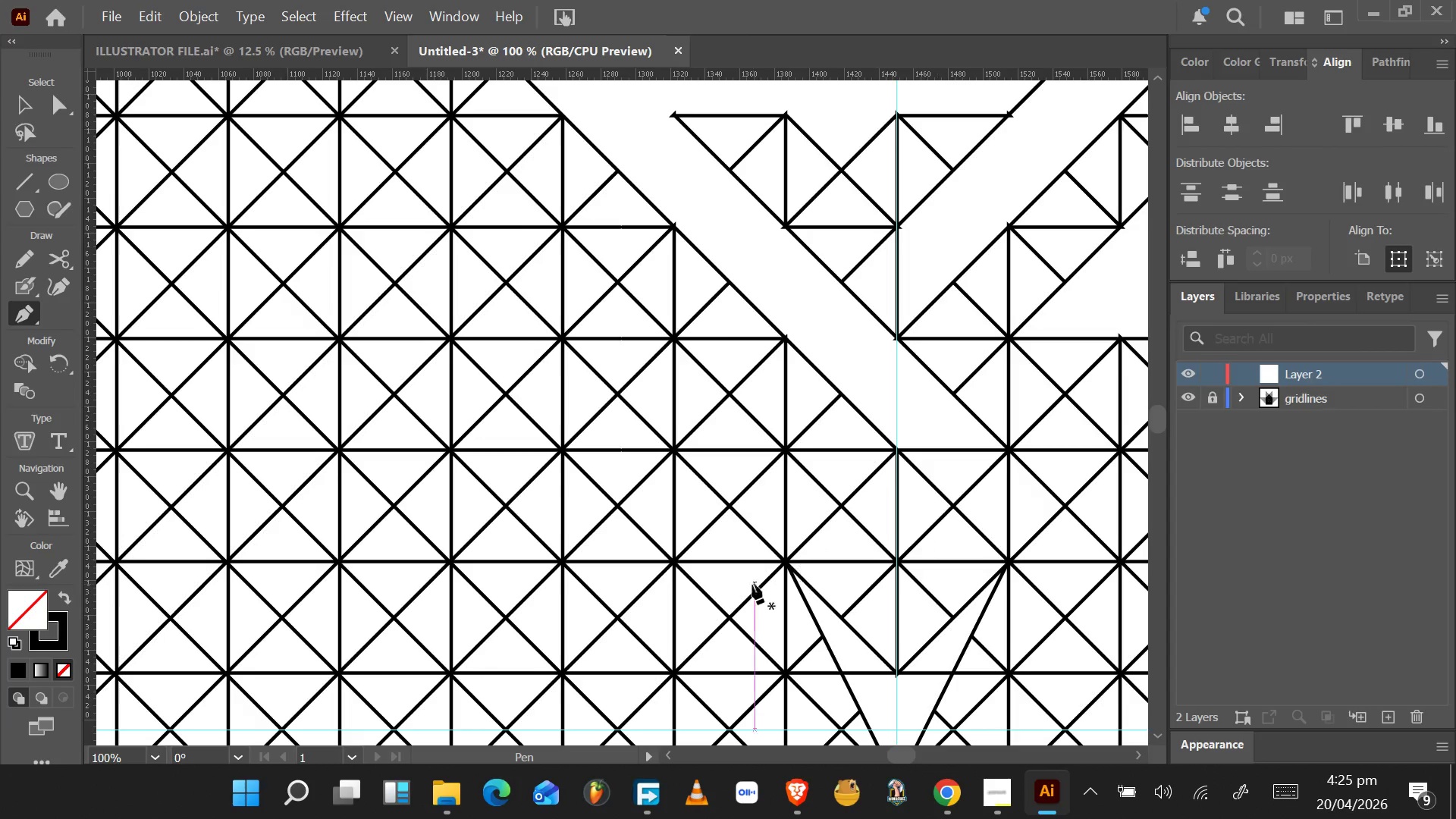 
mouse_move([785, 560])
 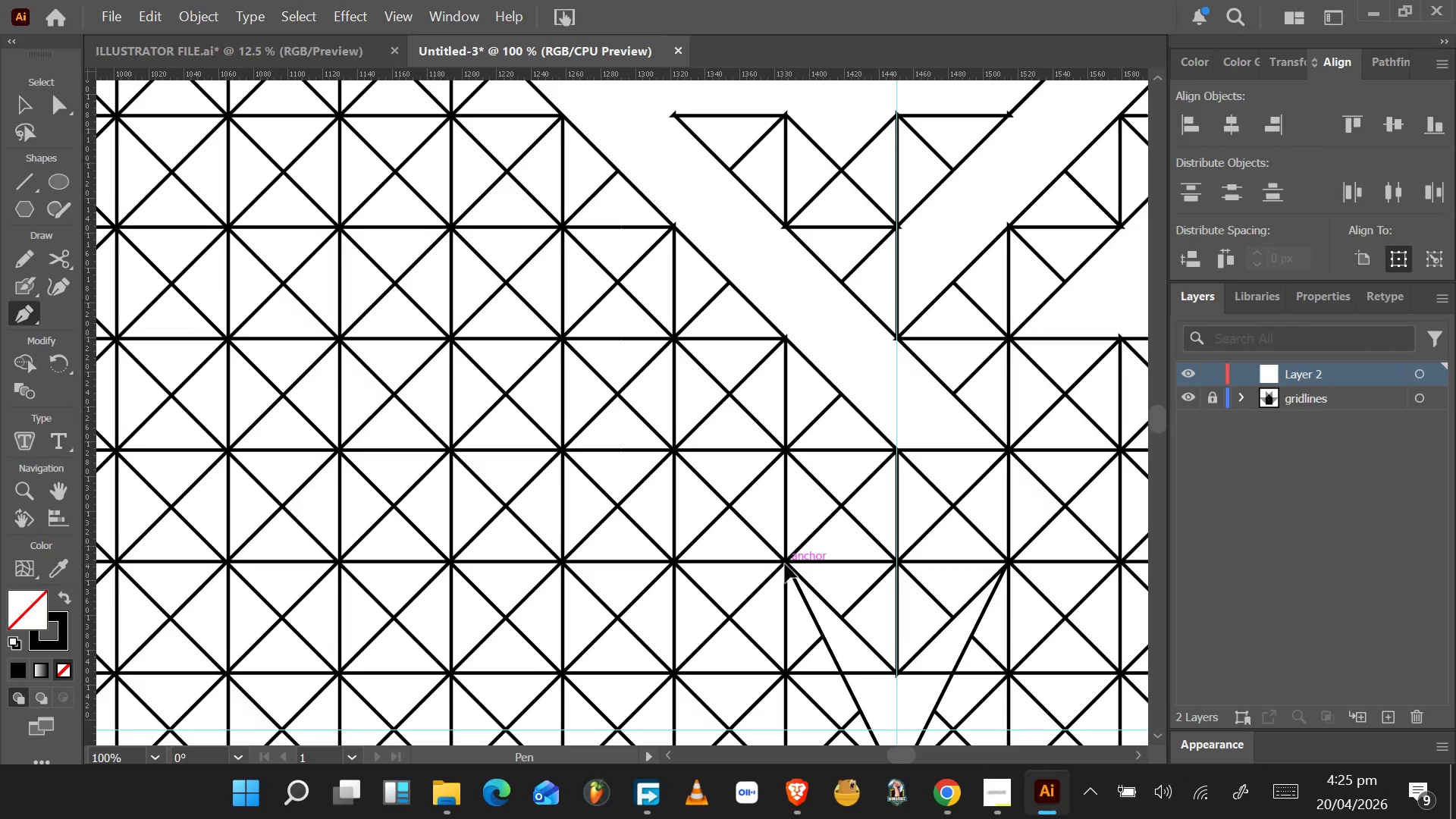 
left_click([785, 564])
 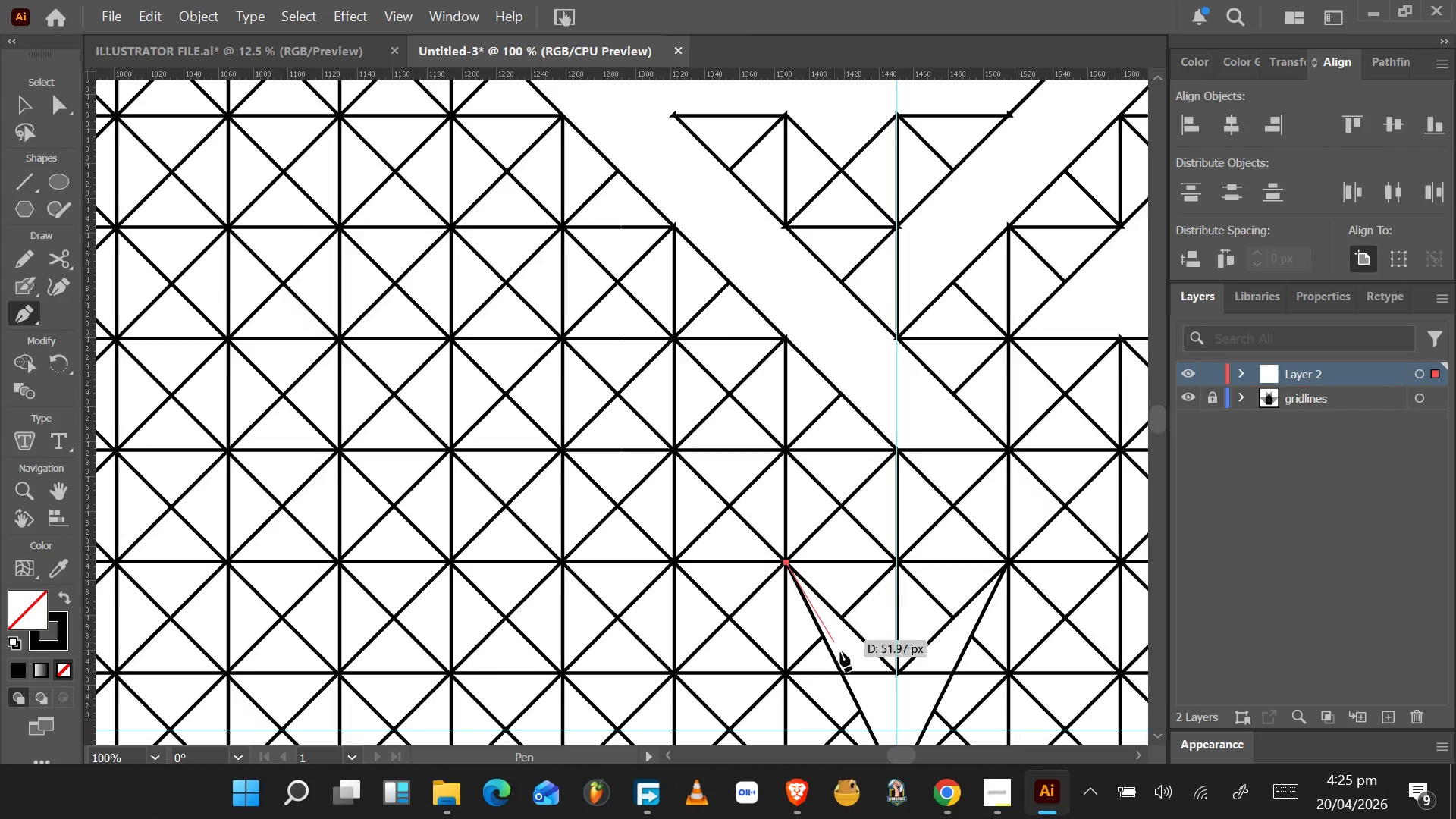 
left_click([896, 730])
 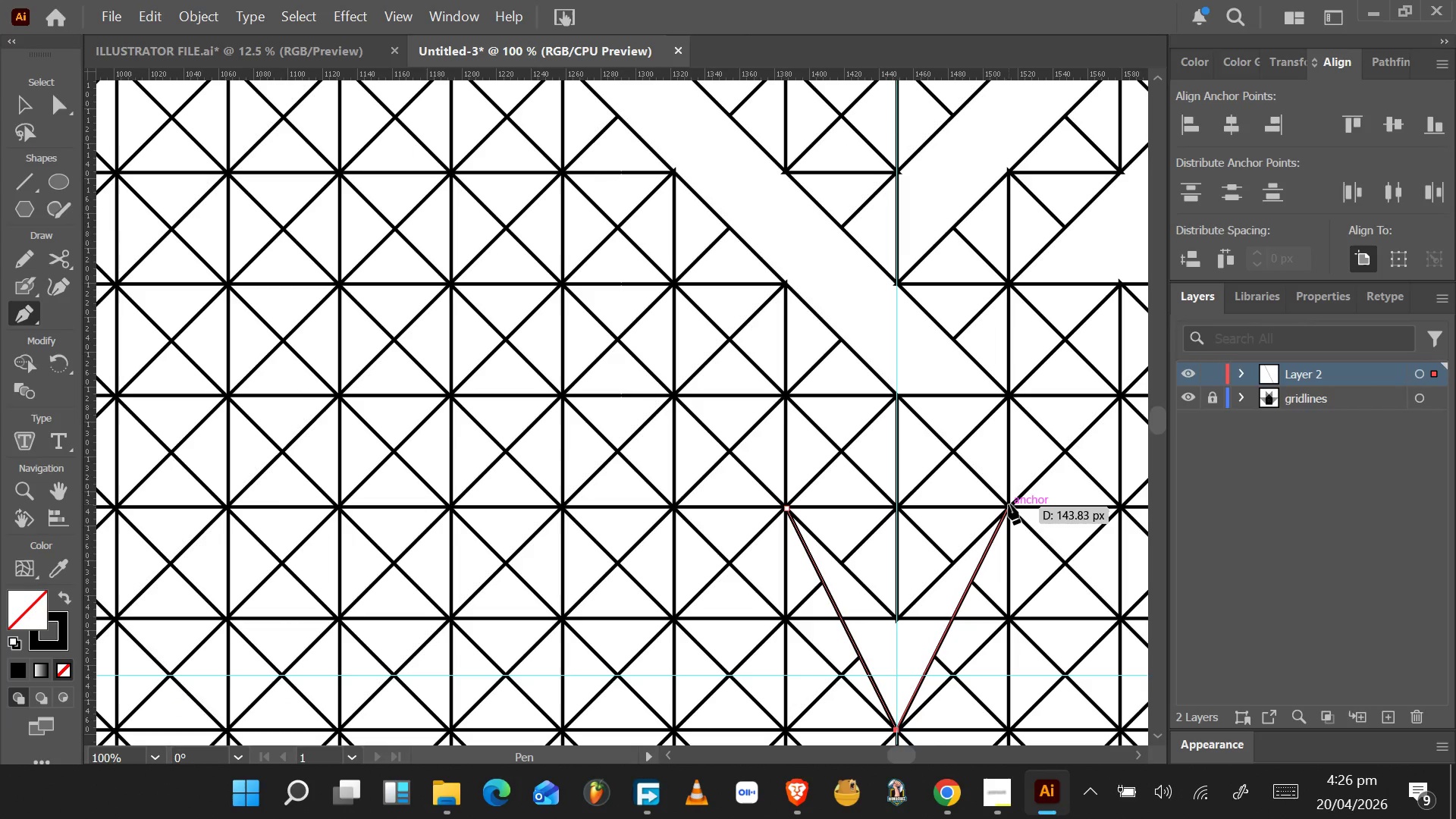 
scroll: coordinate [843, 661], scroll_direction: down, amount: 3.0
 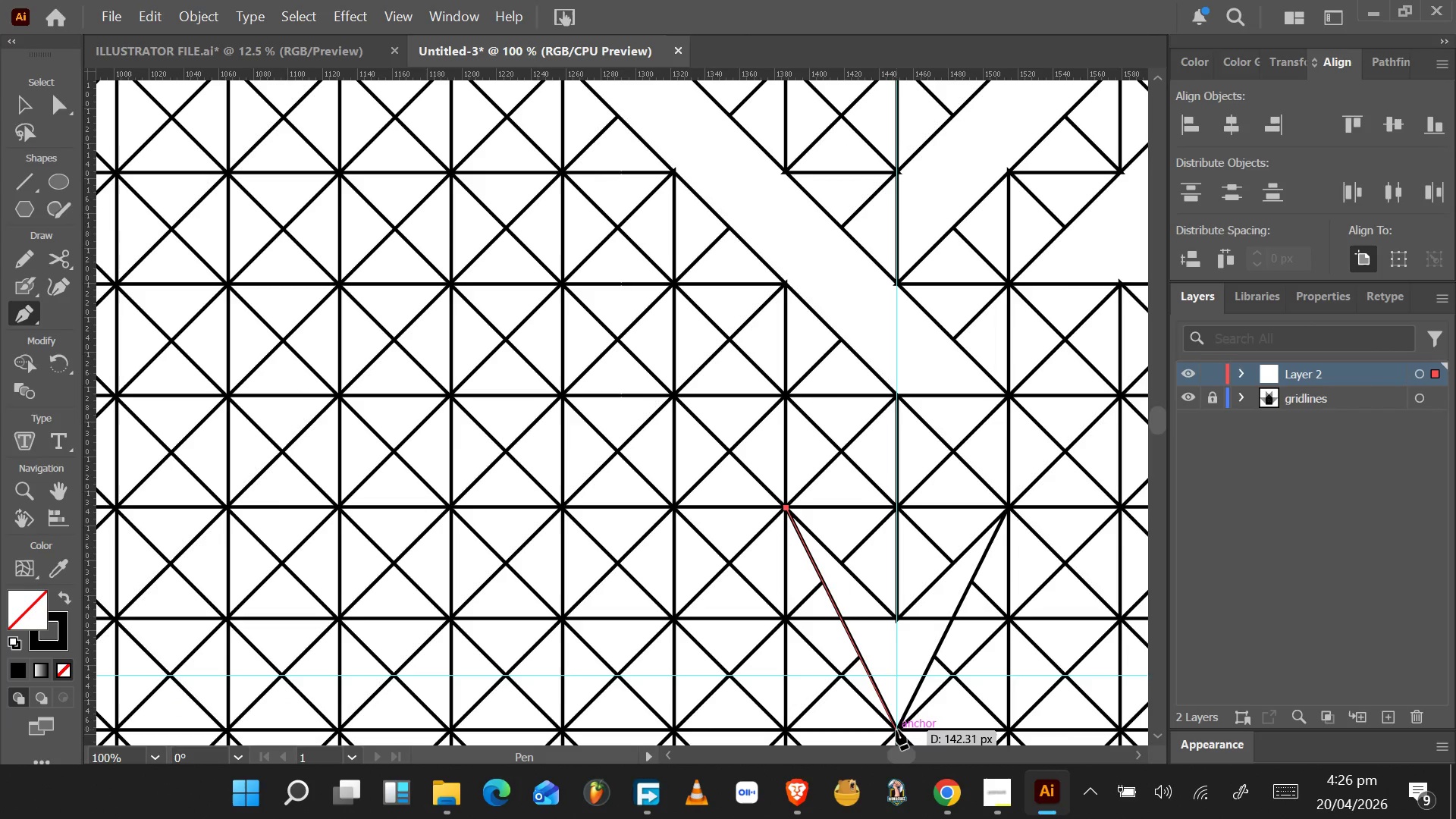 
left_click([1009, 504])
 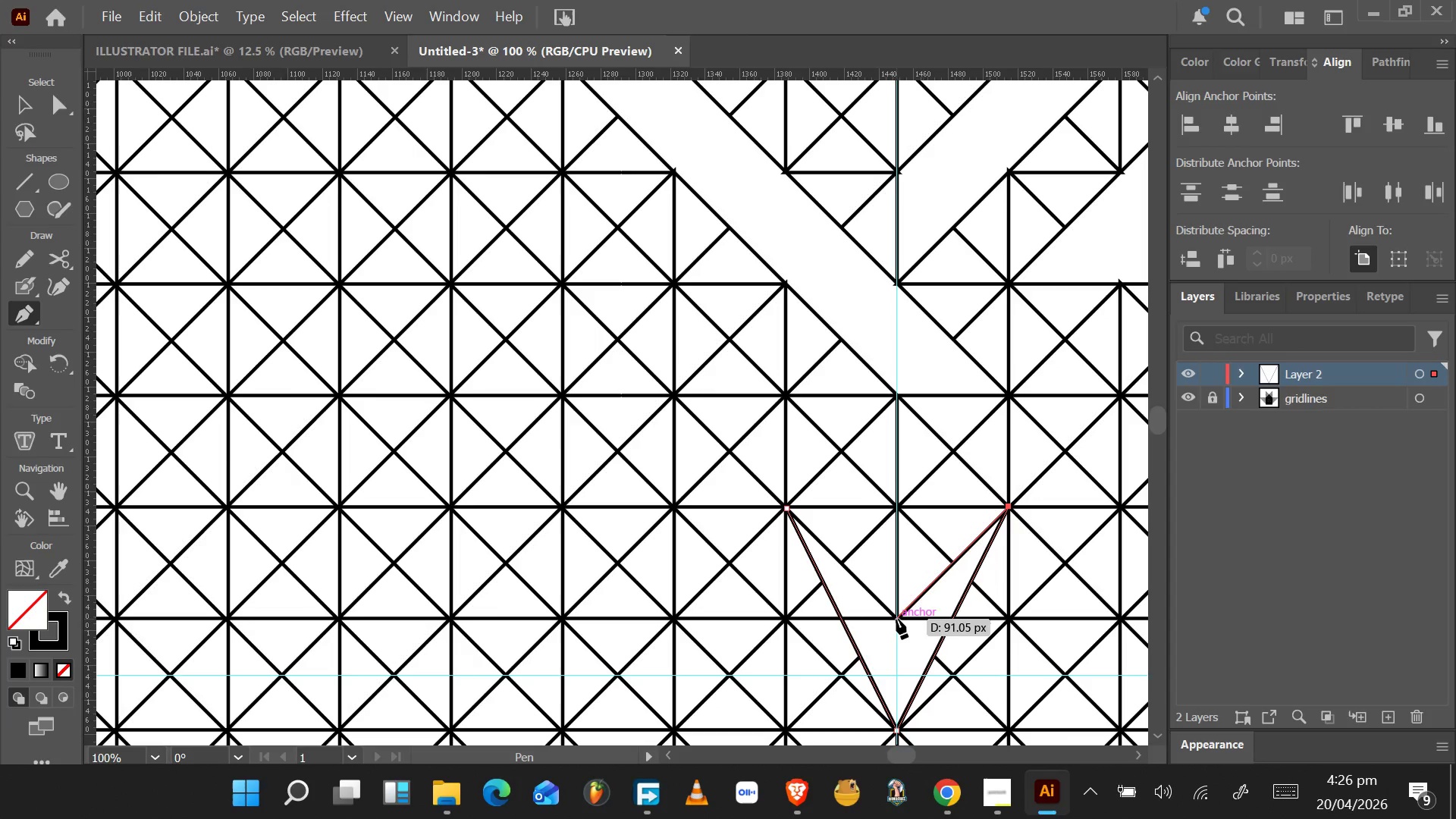 
left_click([896, 619])
 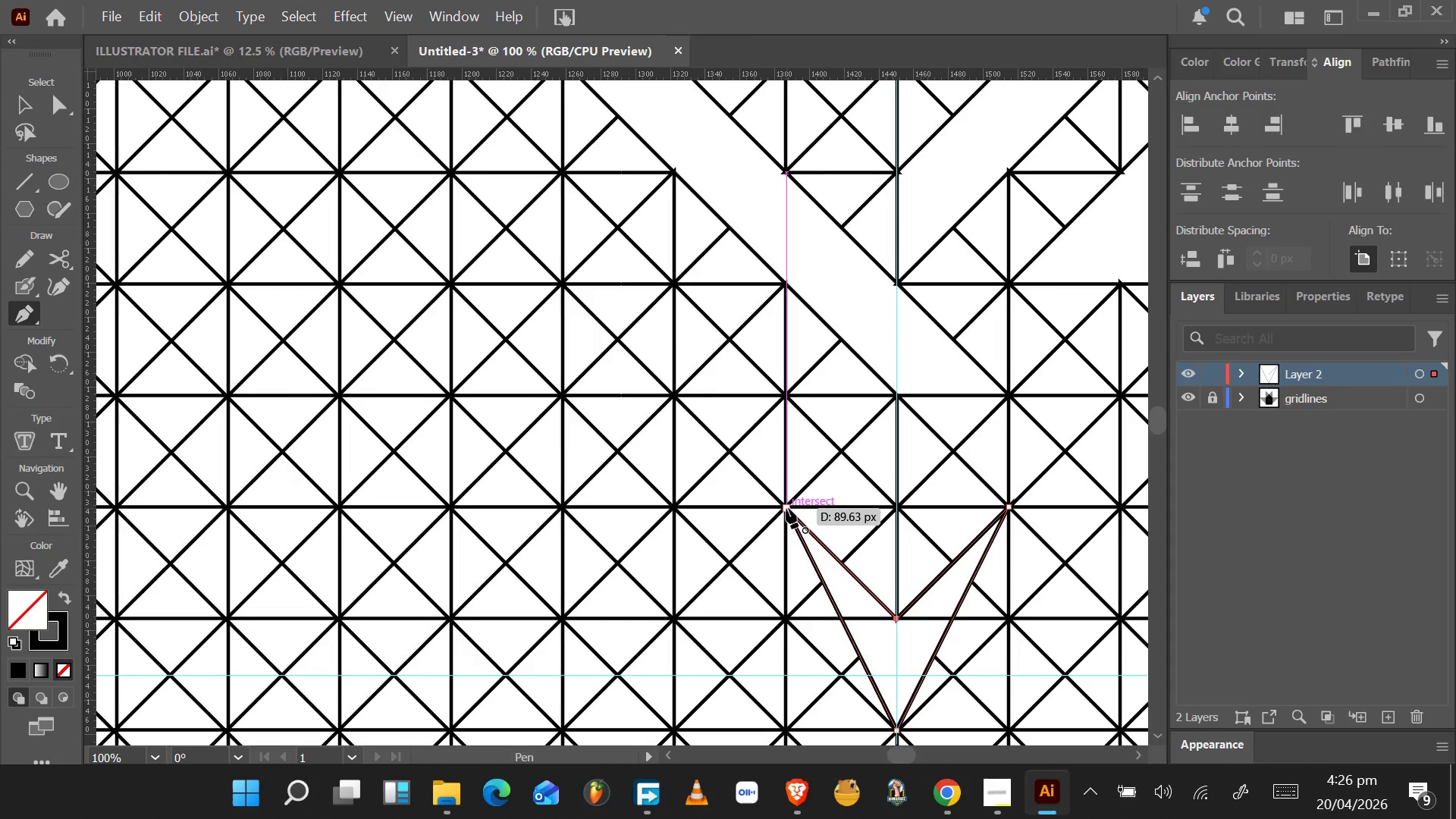 
left_click([786, 508])
 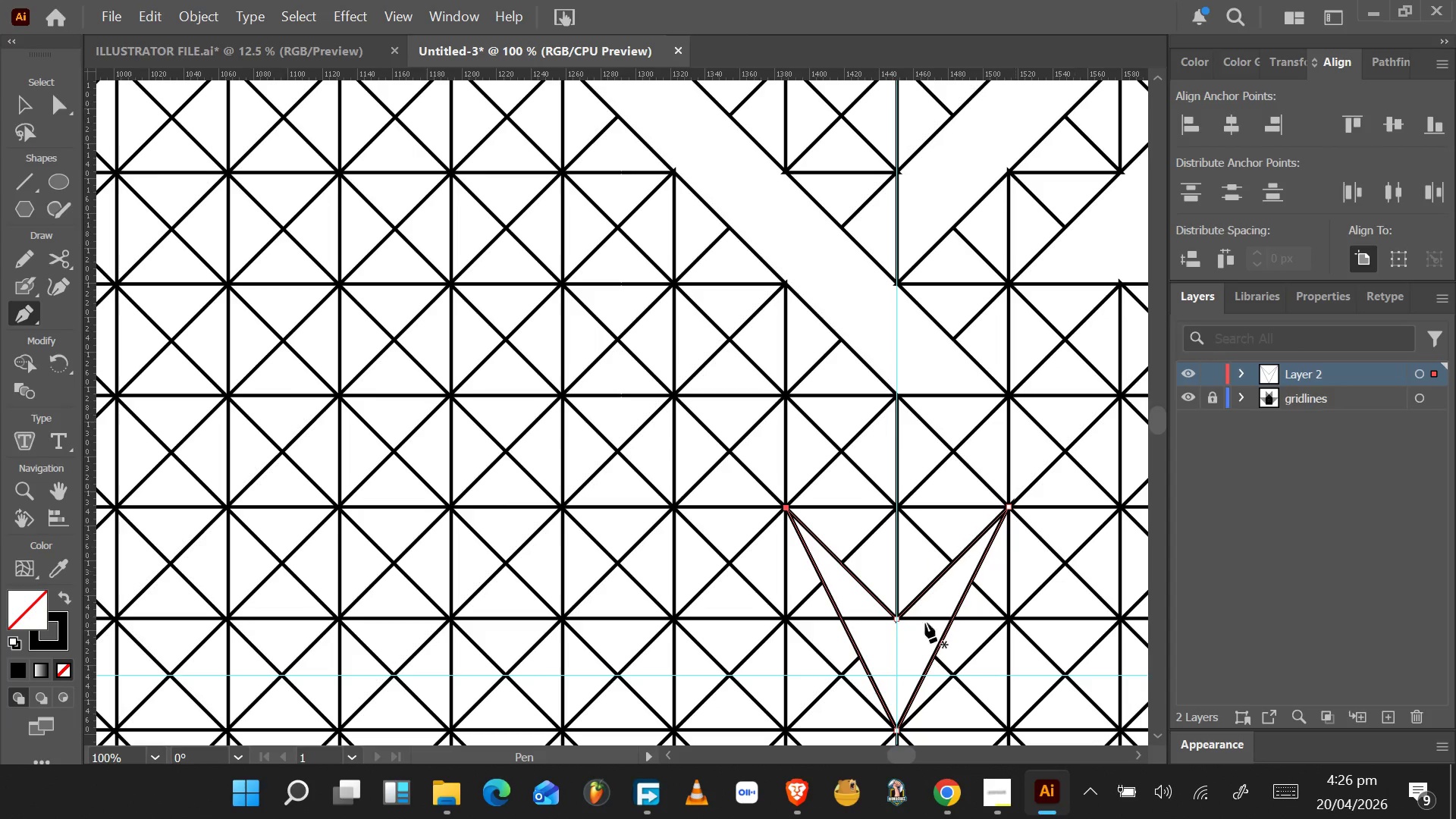 
wait(7.72)
 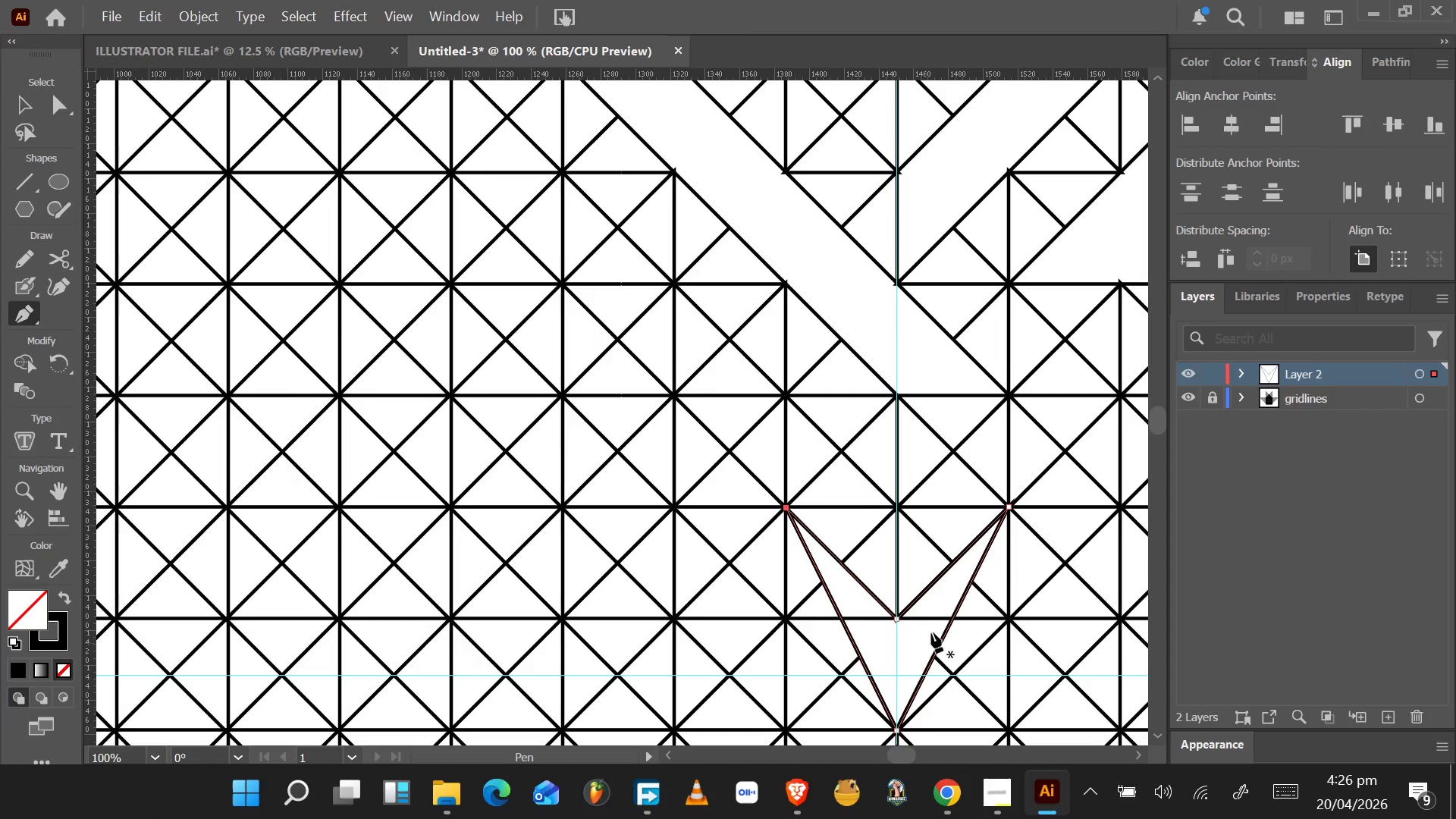 
left_click([33, 104])
 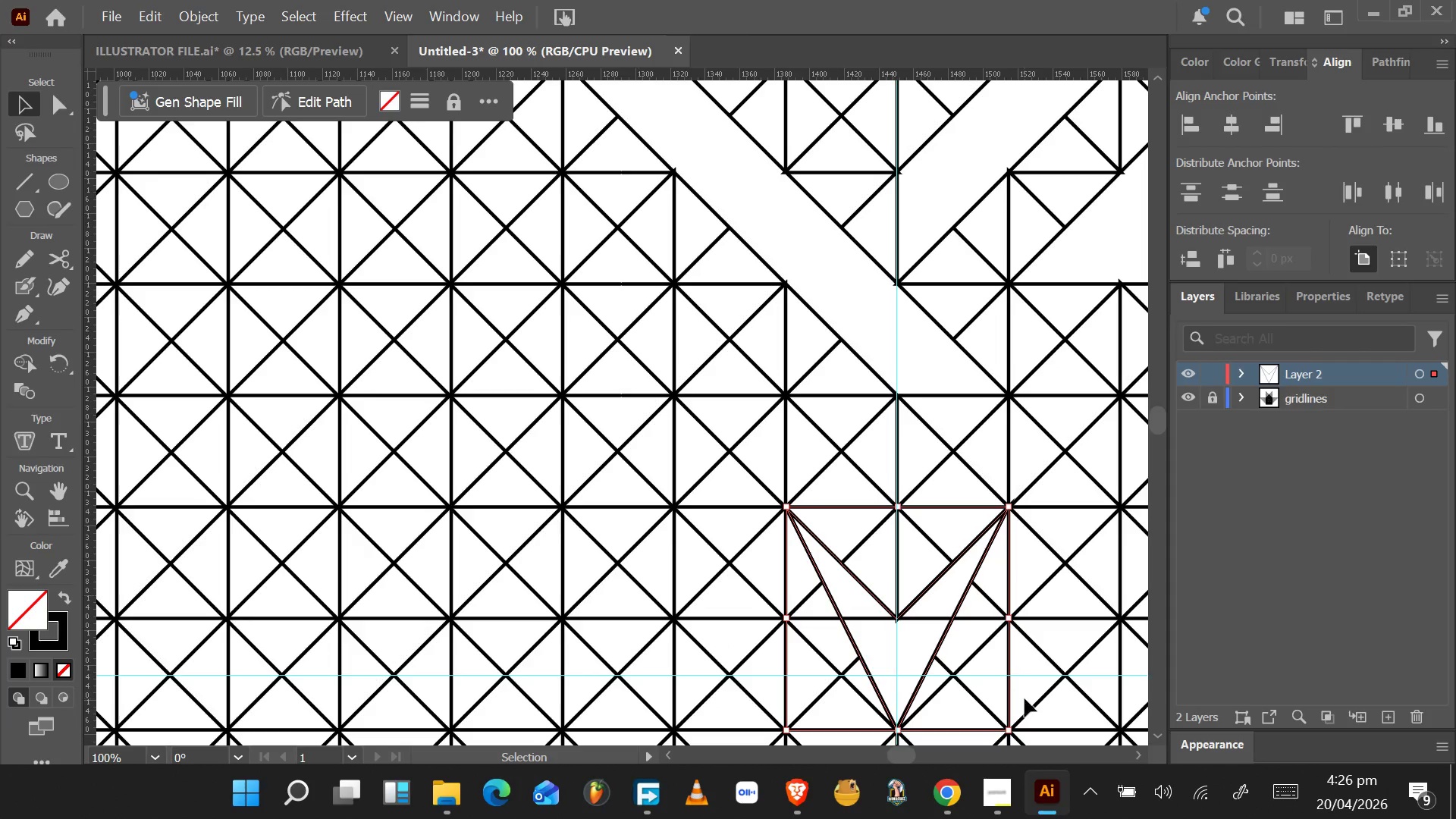 
left_click_drag(start_coordinate=[909, 357], to_coordinate=[912, 347])
 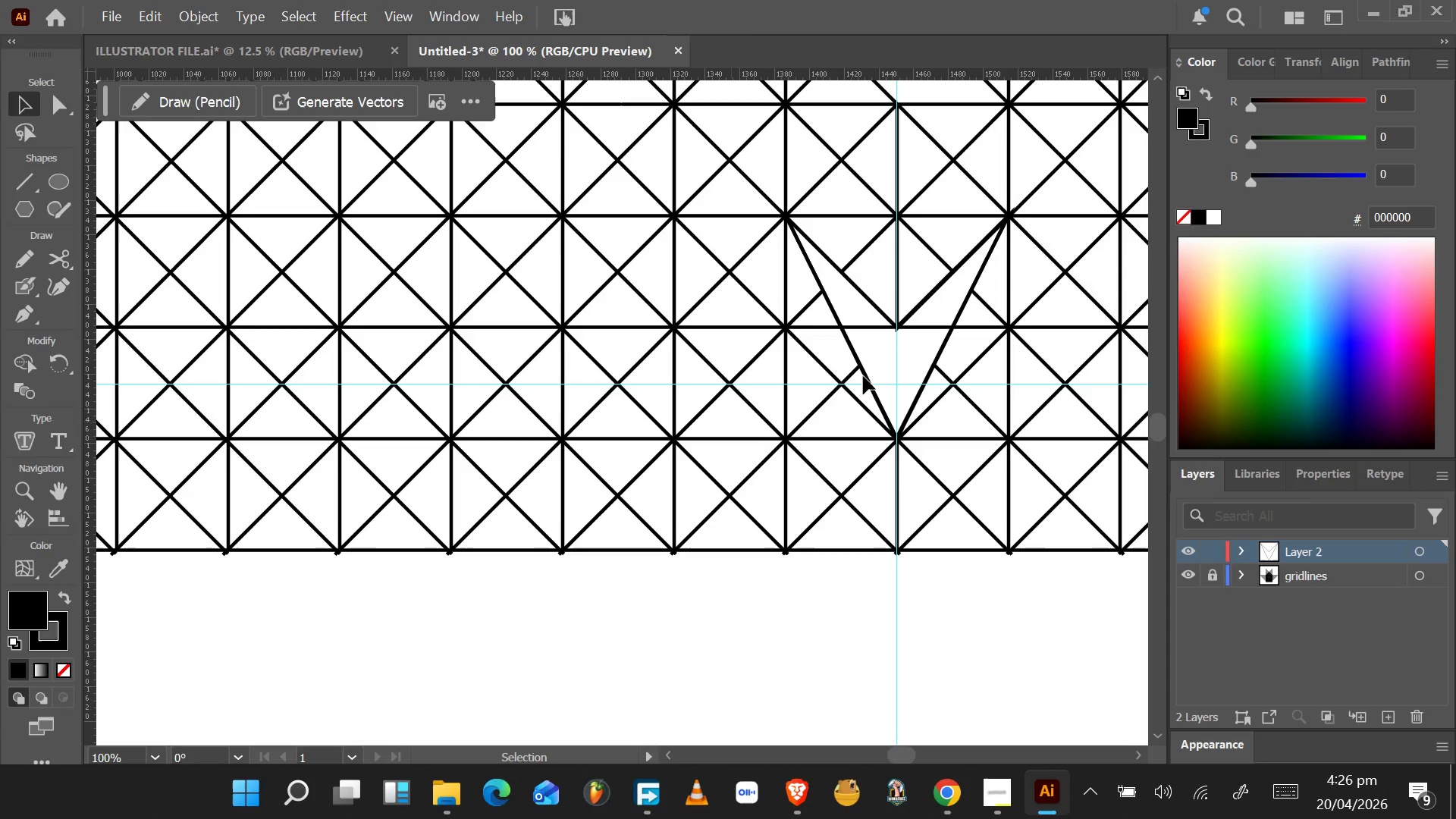 
scroll: coordinate [996, 661], scroll_direction: down, amount: 16.0
 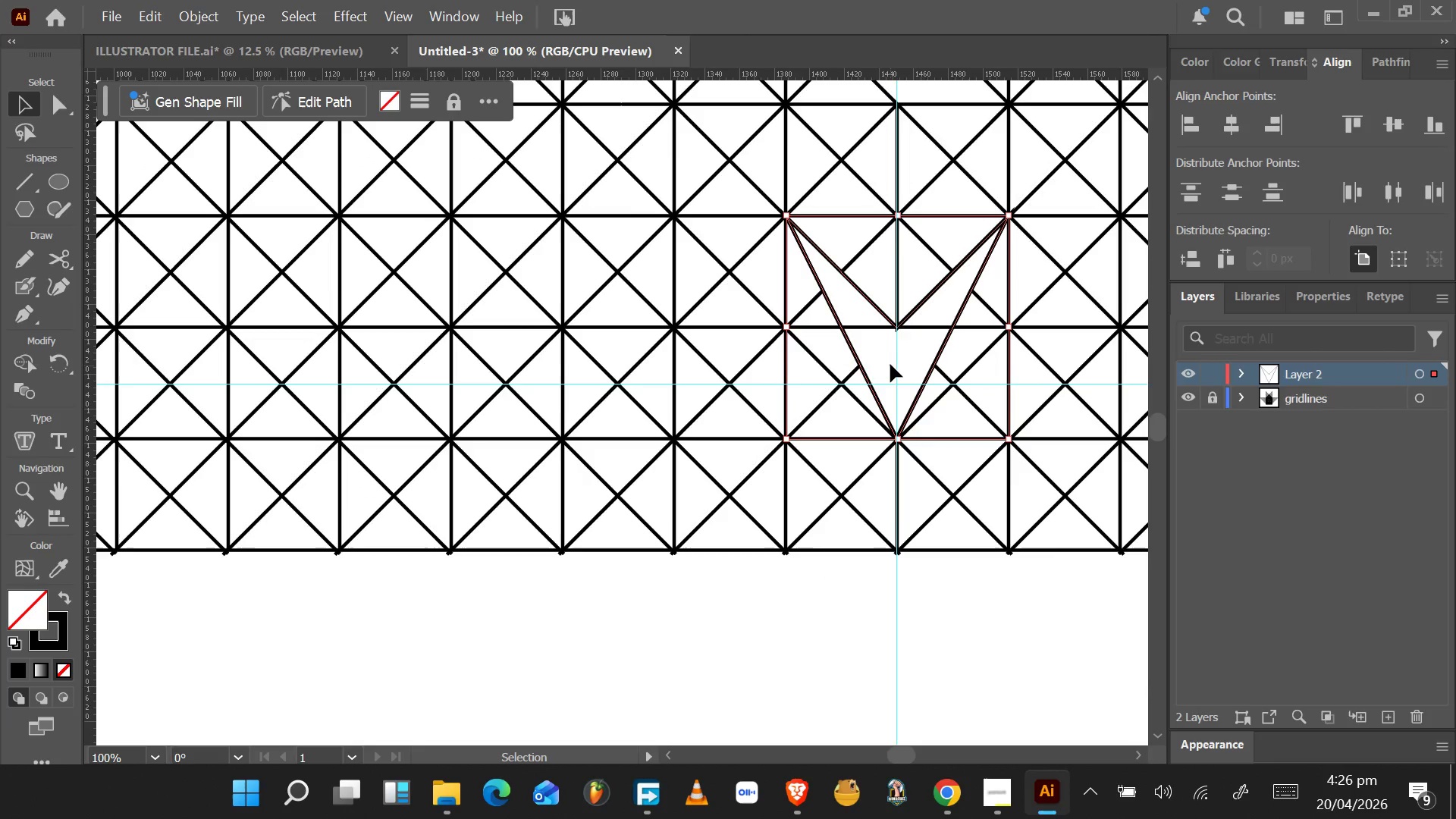 
wait(5.02)
 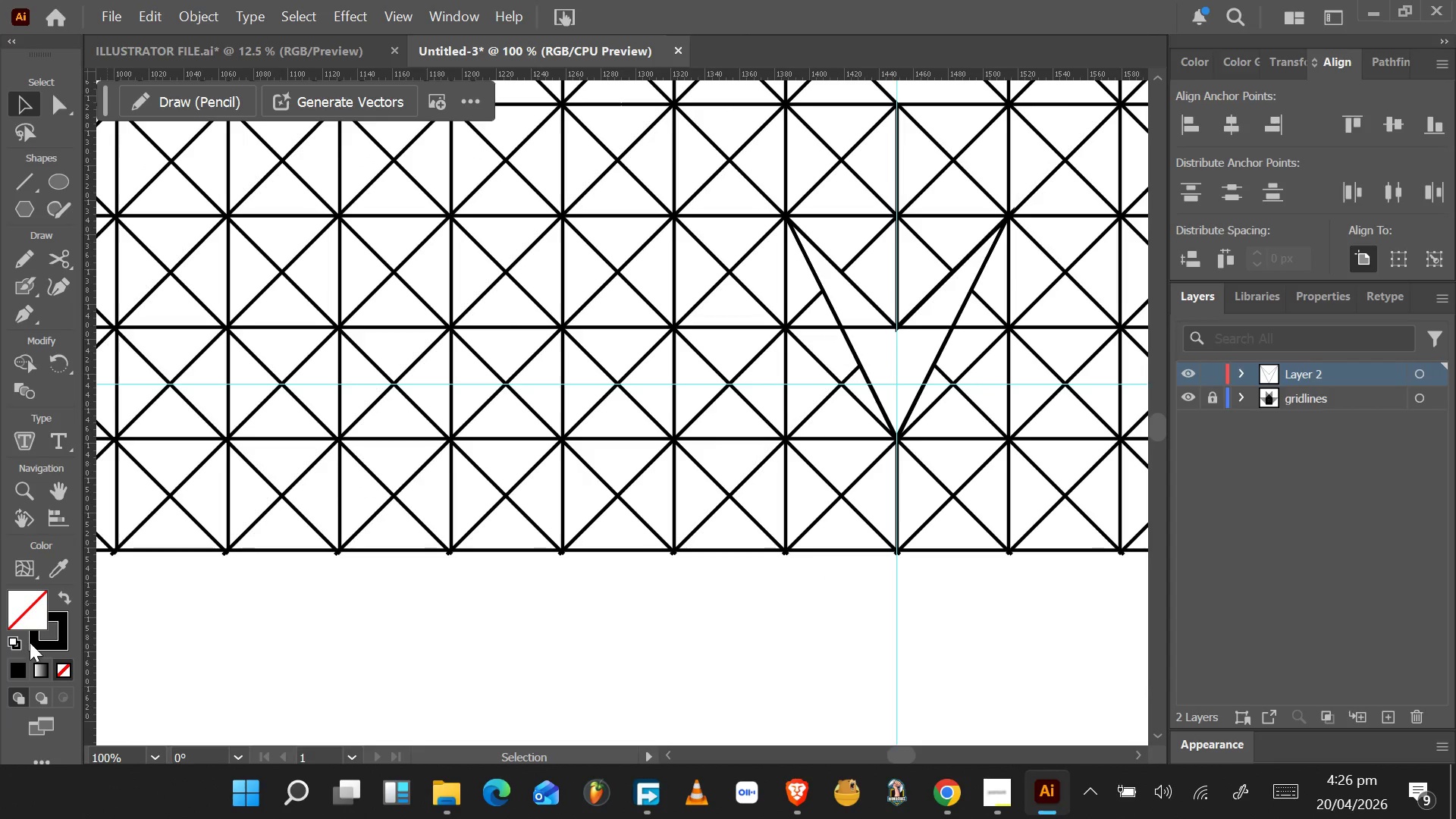 
left_click([931, 357])
 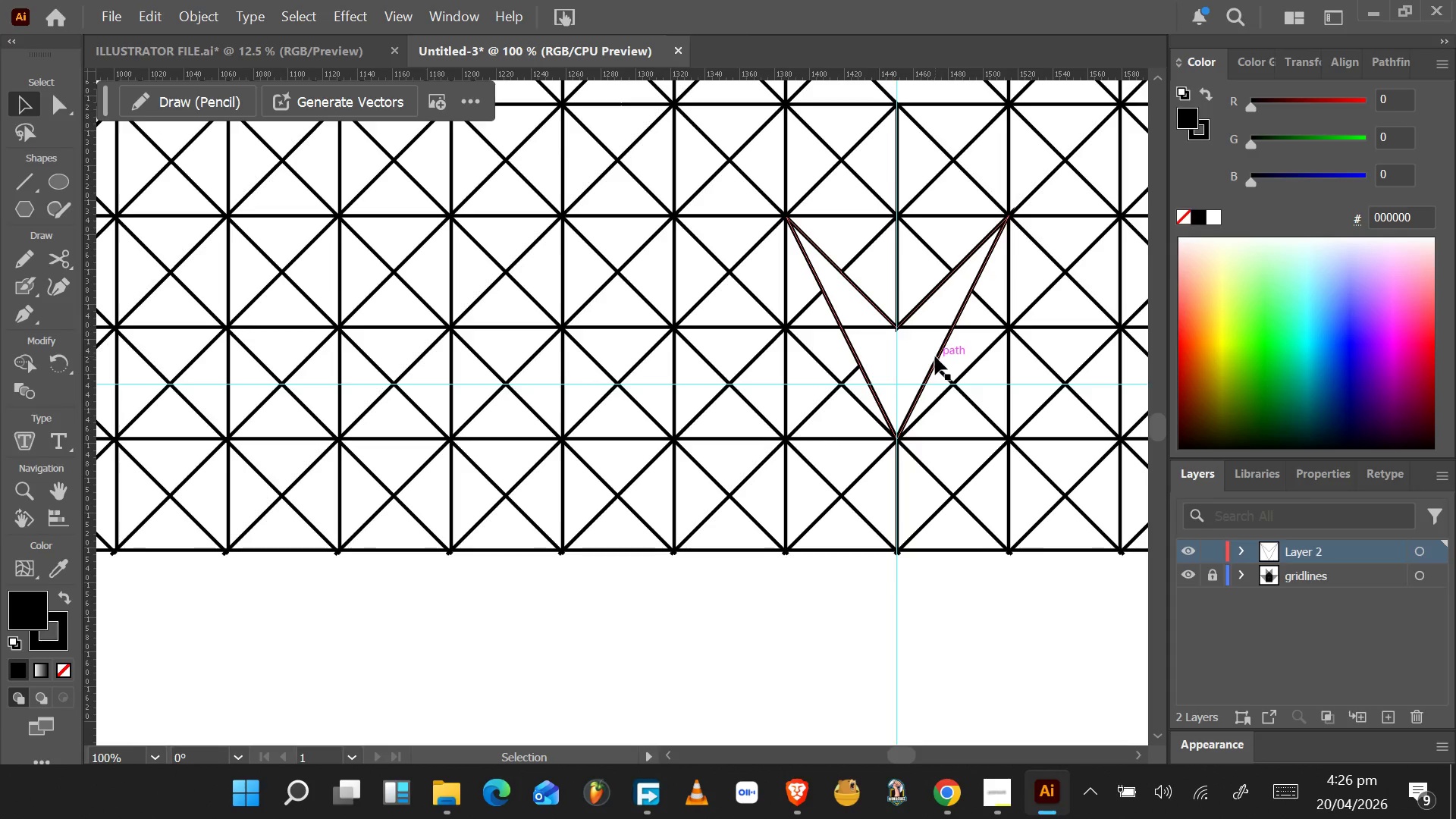 
left_click([936, 356])
 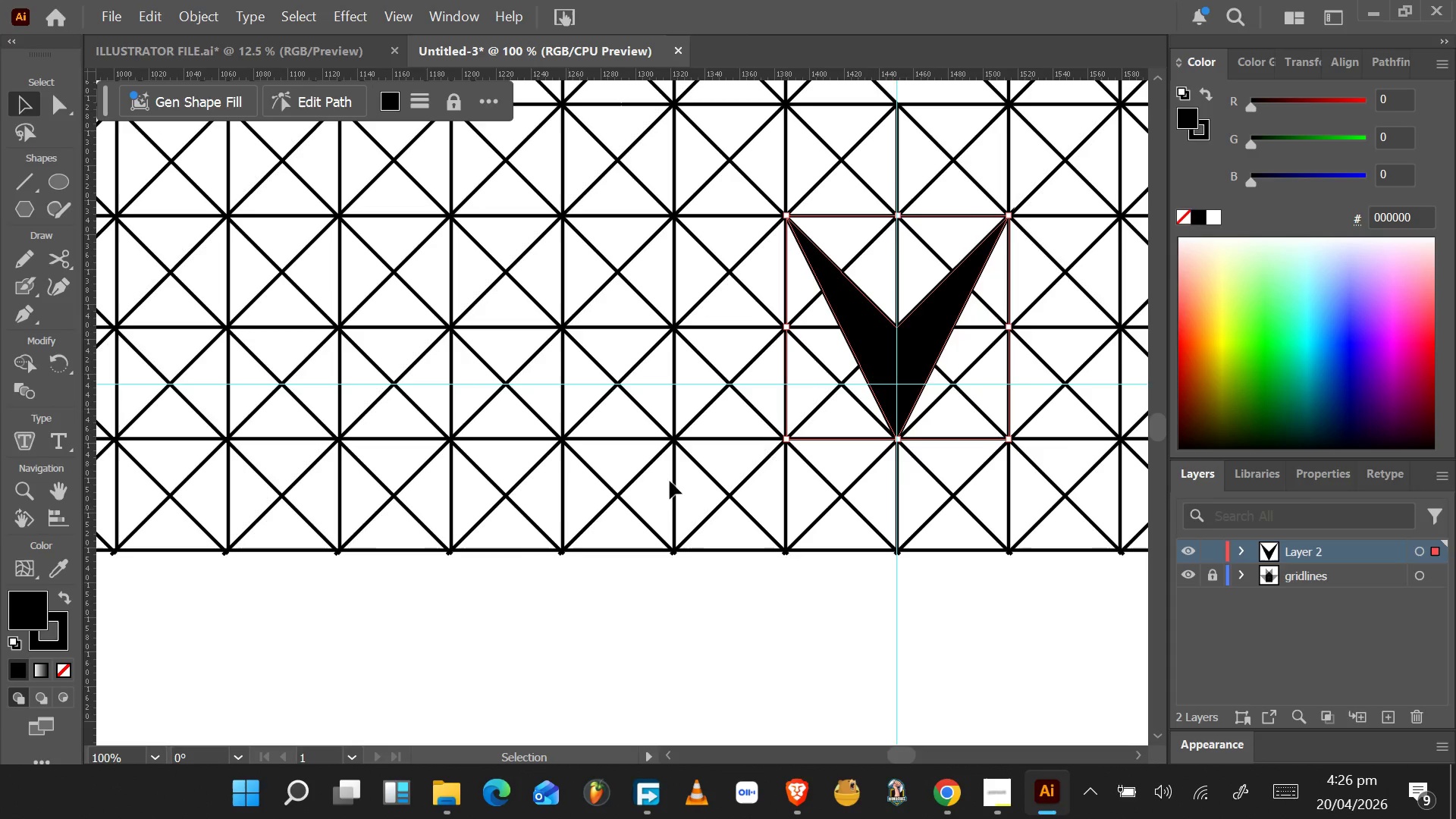 
left_click_drag(start_coordinate=[925, 349], to_coordinate=[876, 686])
 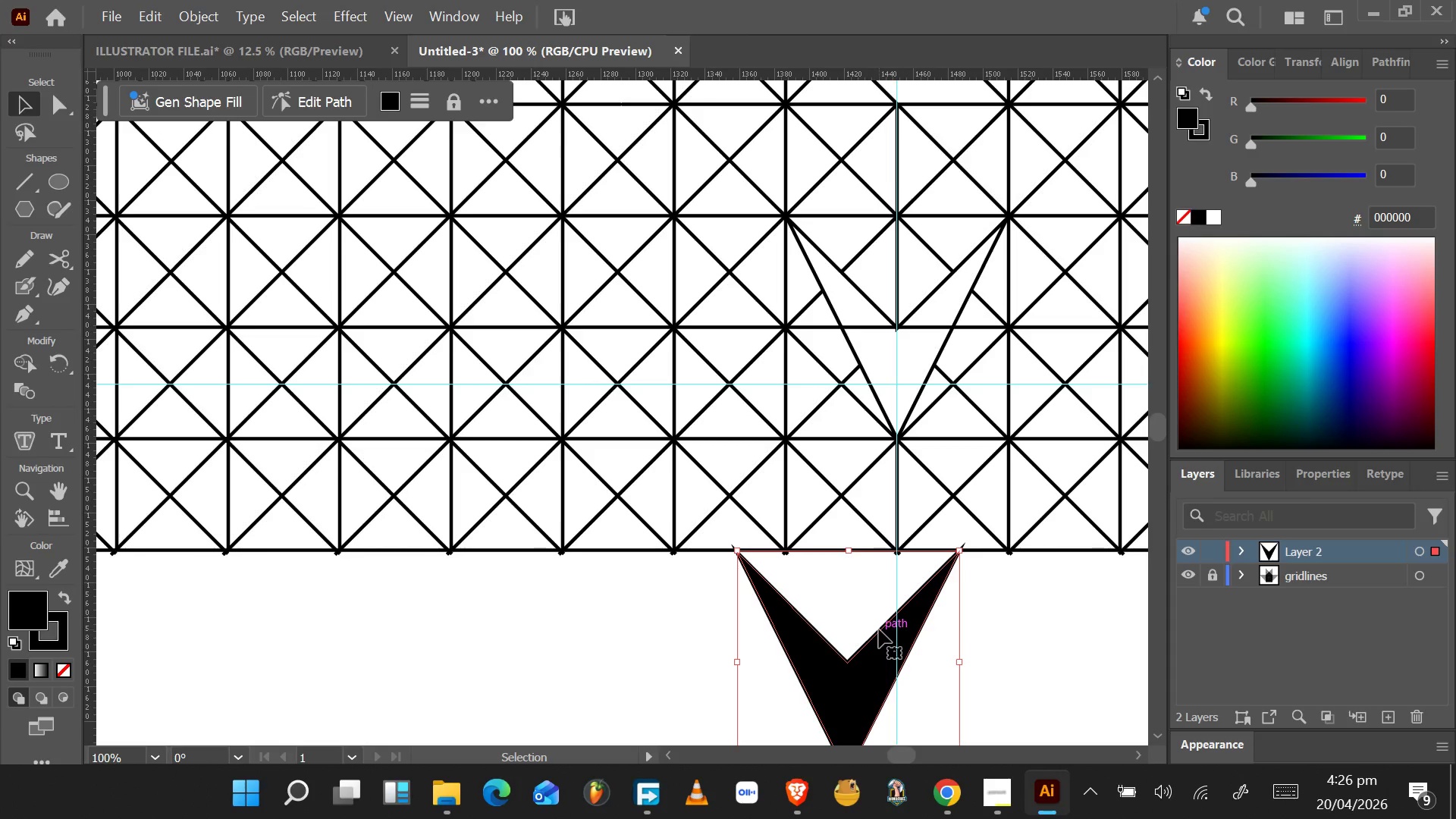 
left_click_drag(start_coordinate=[862, 440], to_coordinate=[862, 541])
 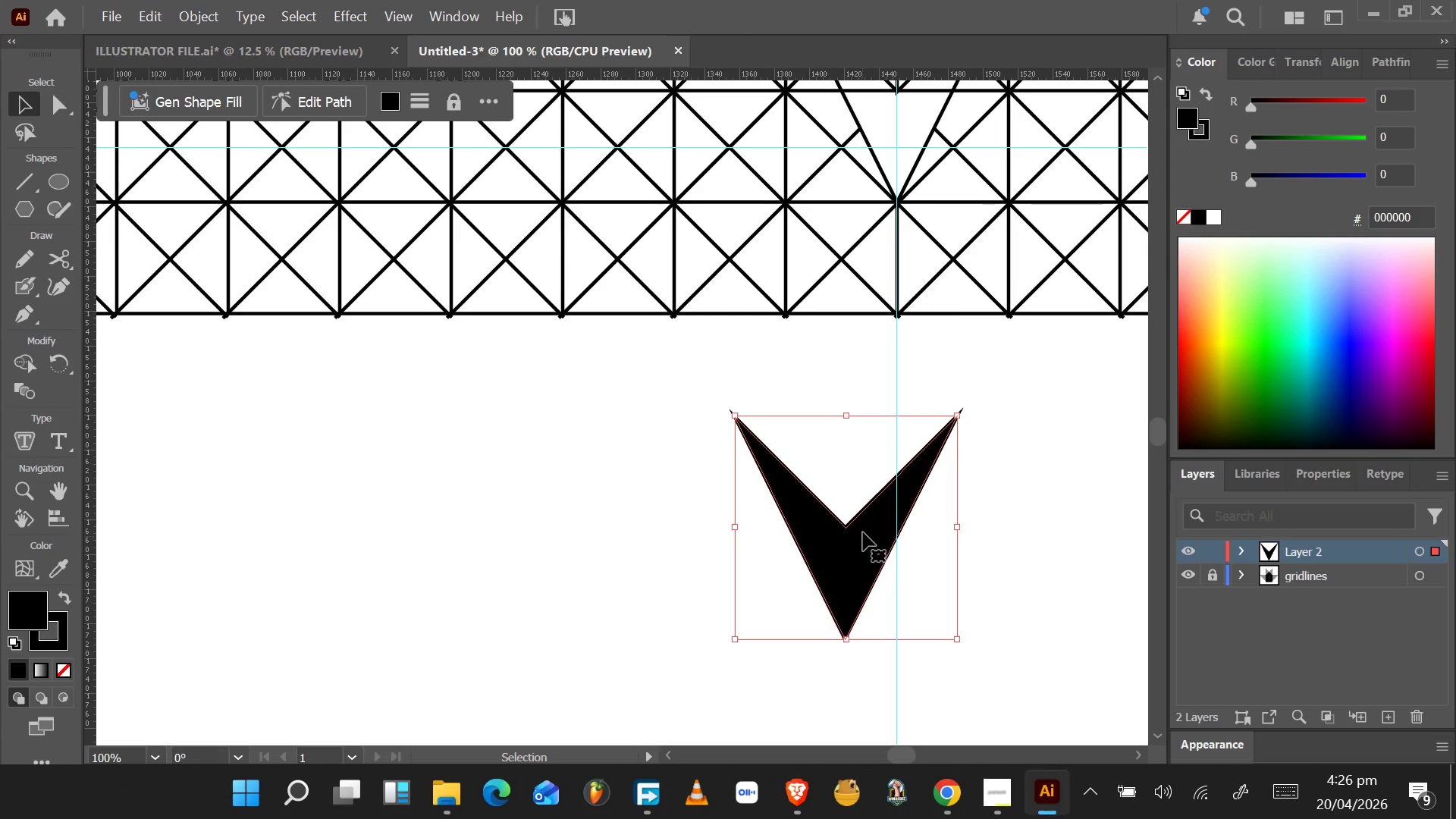 
hold_key(key=AltLeft, duration=1.55)
left_click_drag(start_coordinate=[864, 529], to_coordinate=[1106, 504])
 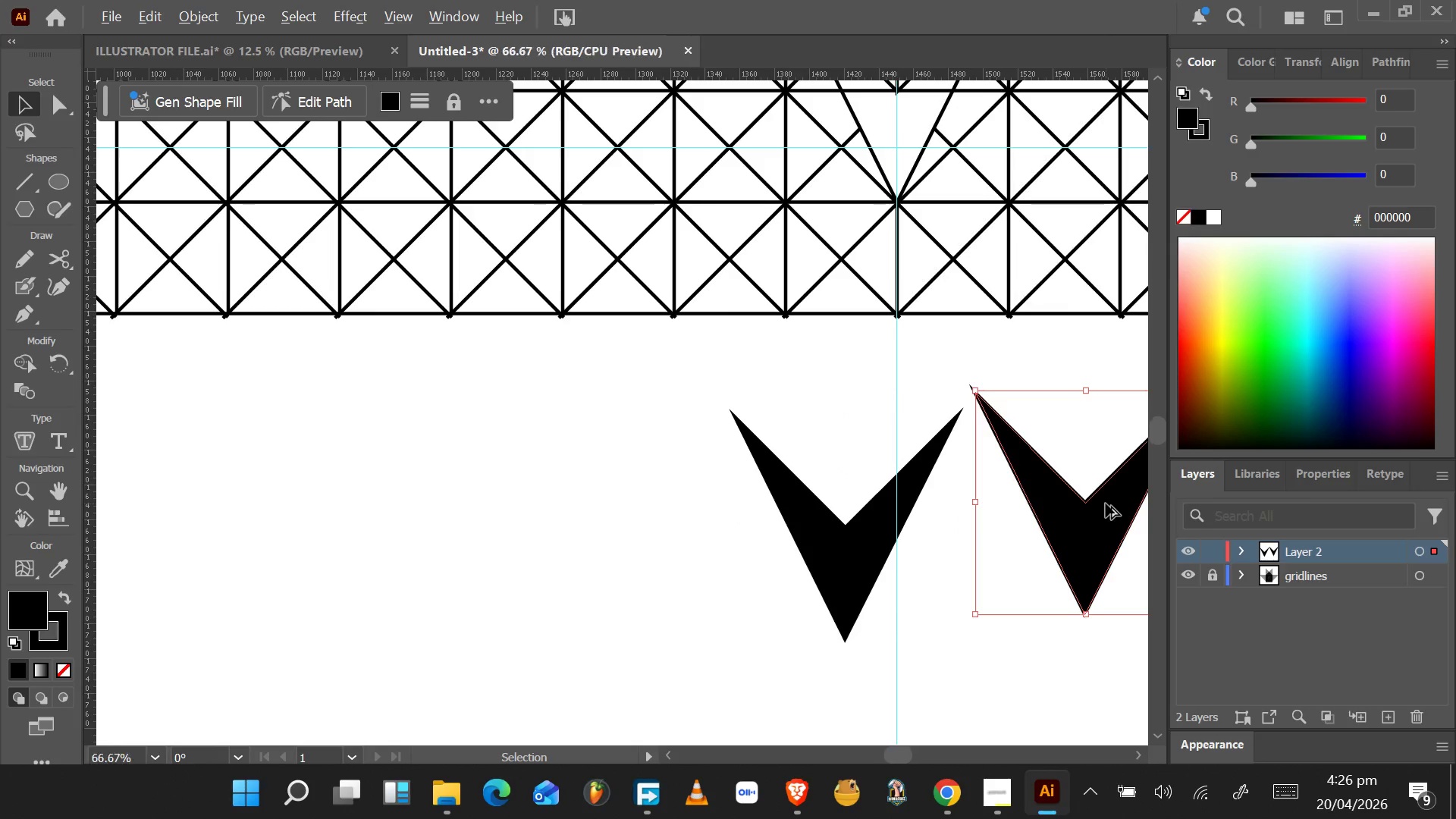 
scroll: coordinate [878, 629], scroll_direction: down, amount: 13.0
 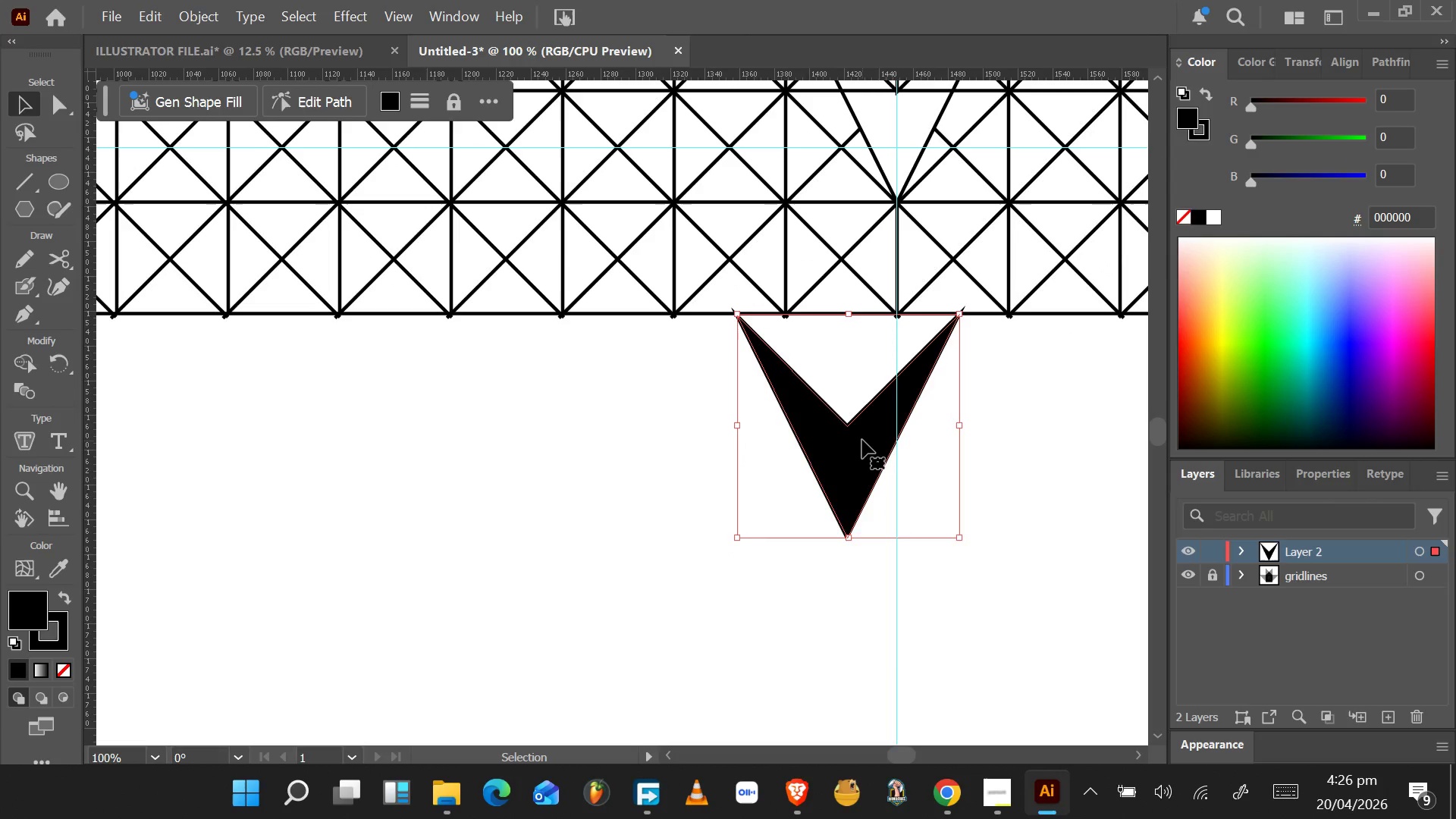 
key(Alt+AltLeft)
 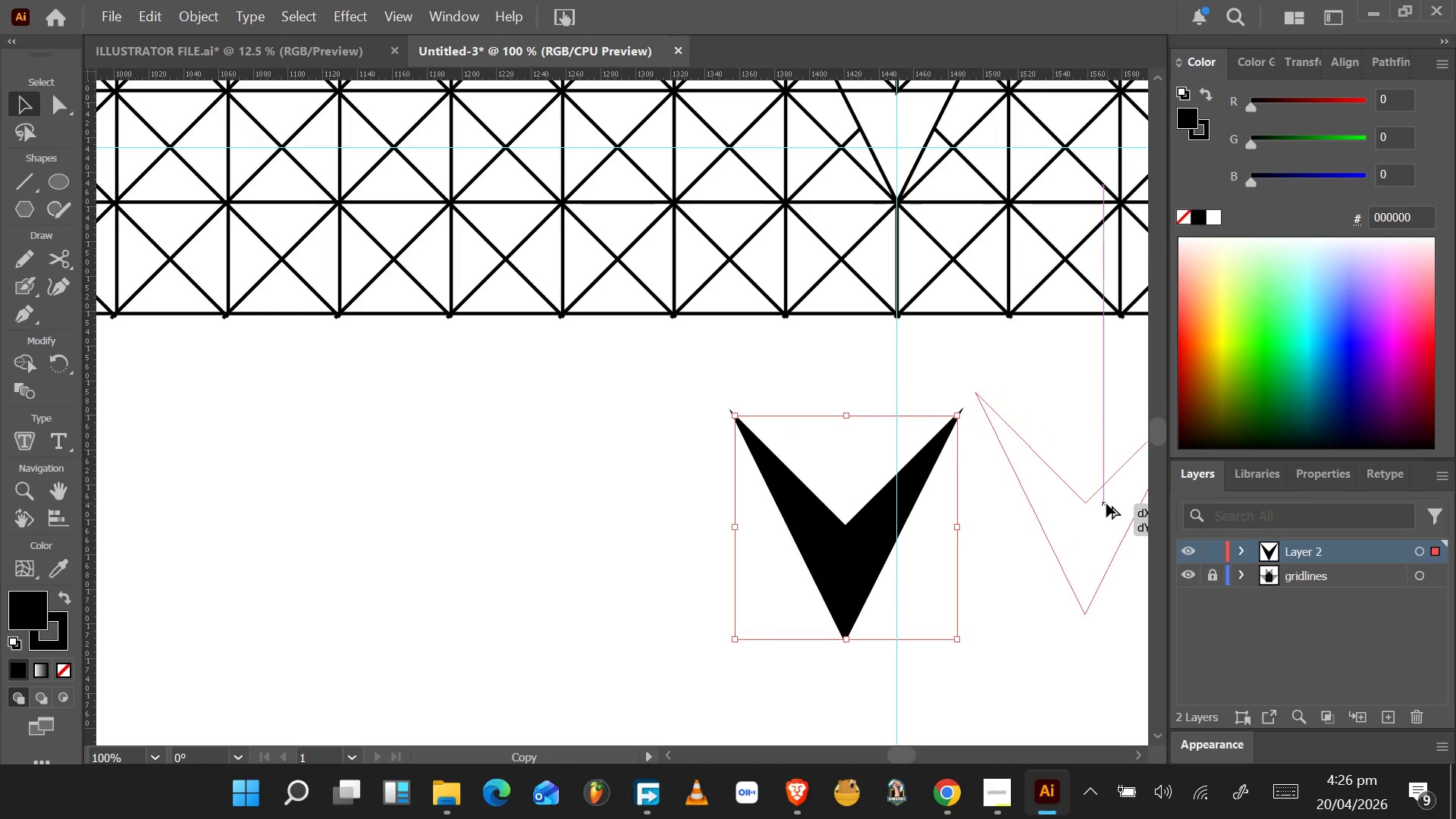 
key(Alt+AltLeft)
 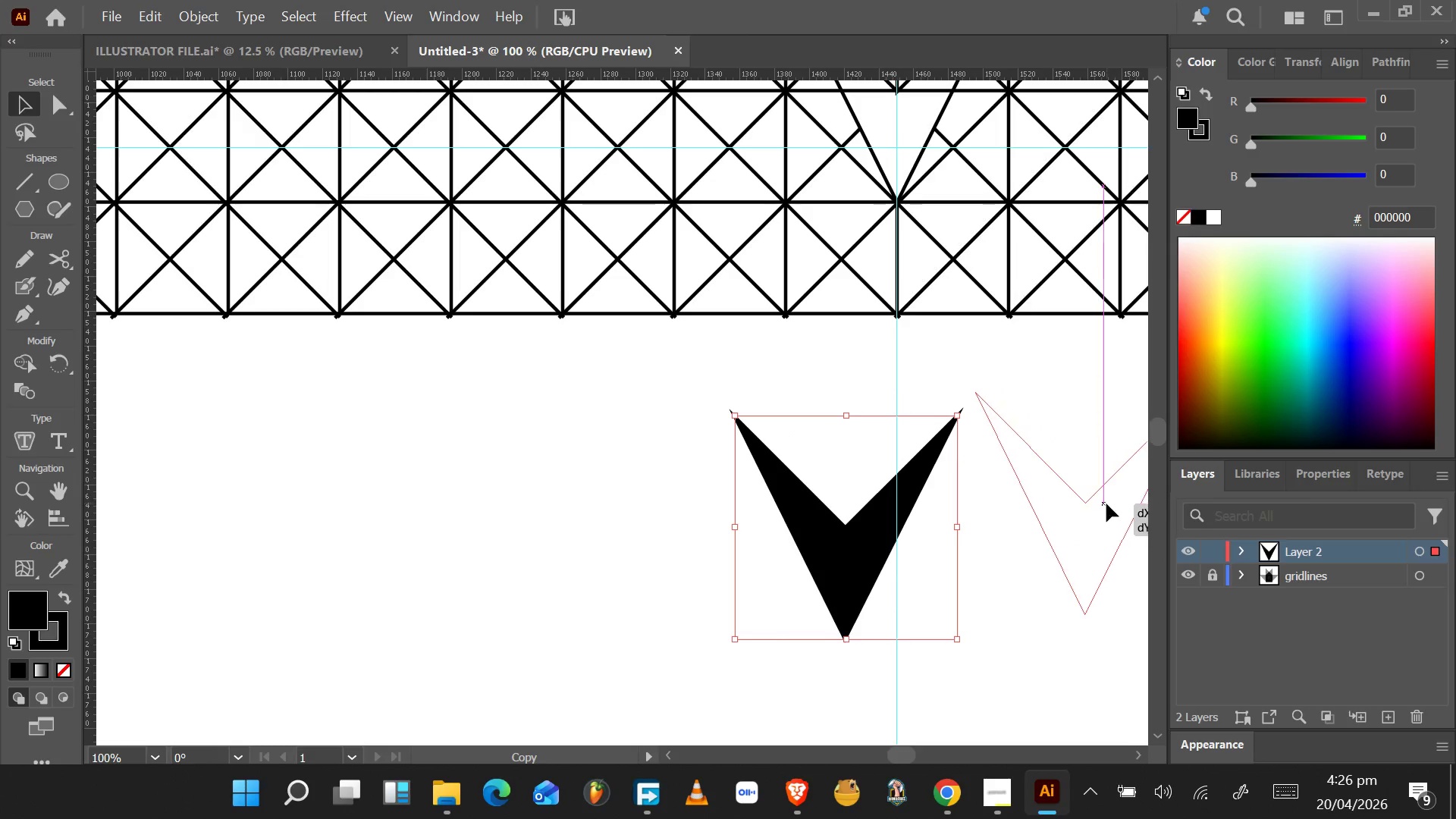 
key(Alt+AltLeft)
 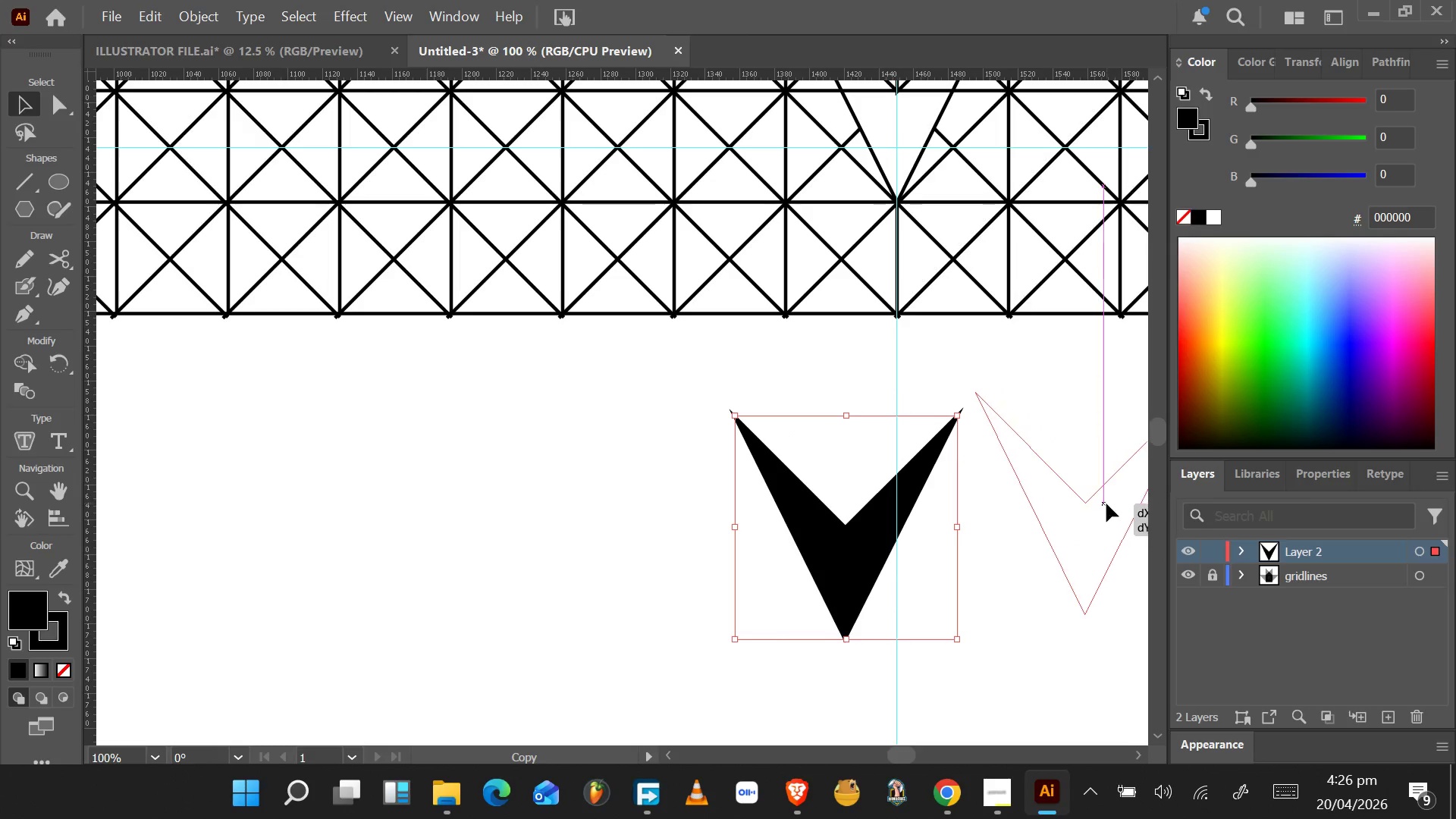 
key(Alt+AltLeft)
 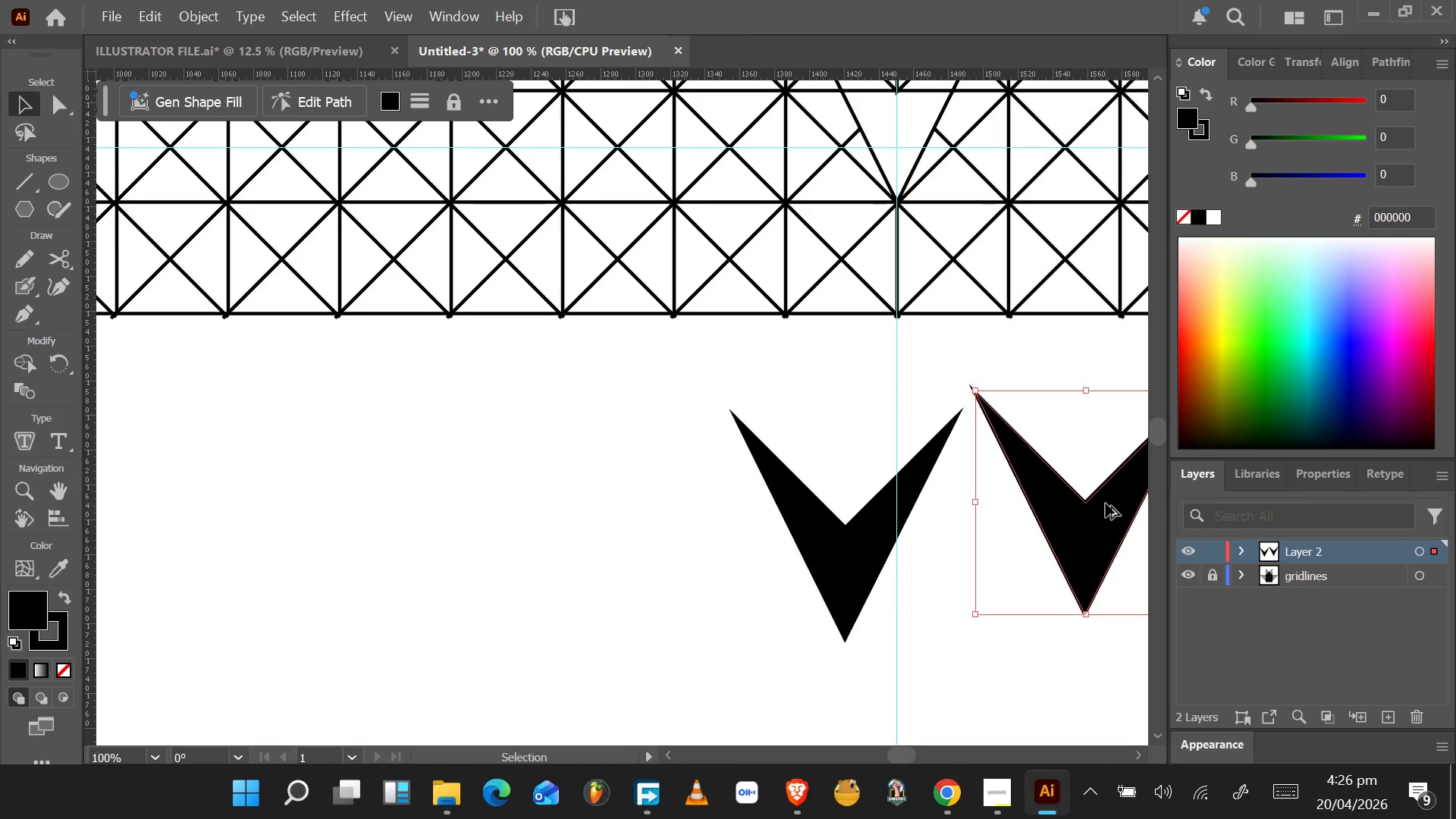 
hold_key(key=AltLeft, duration=0.44)
 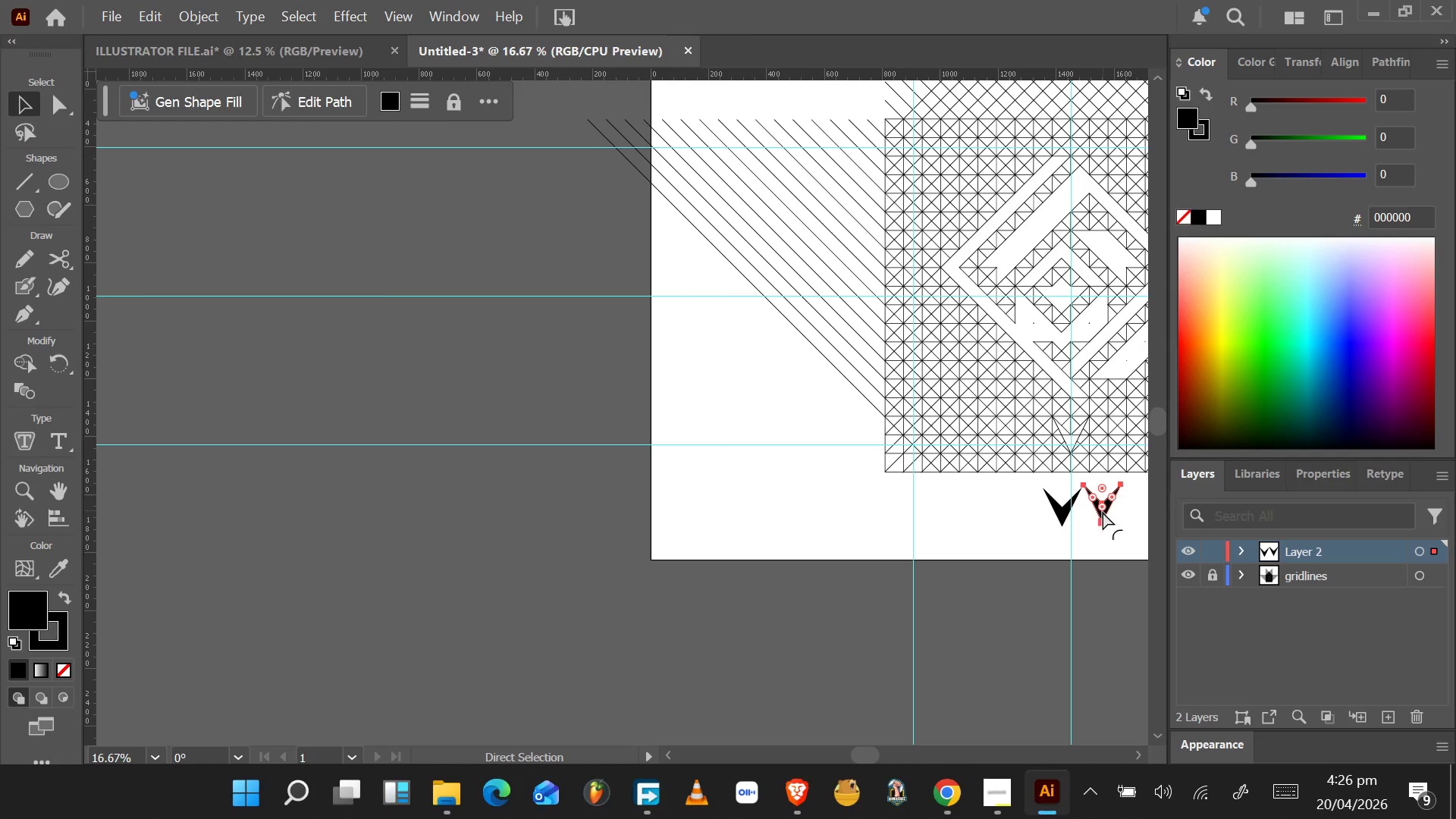 
key(Control+Z)
 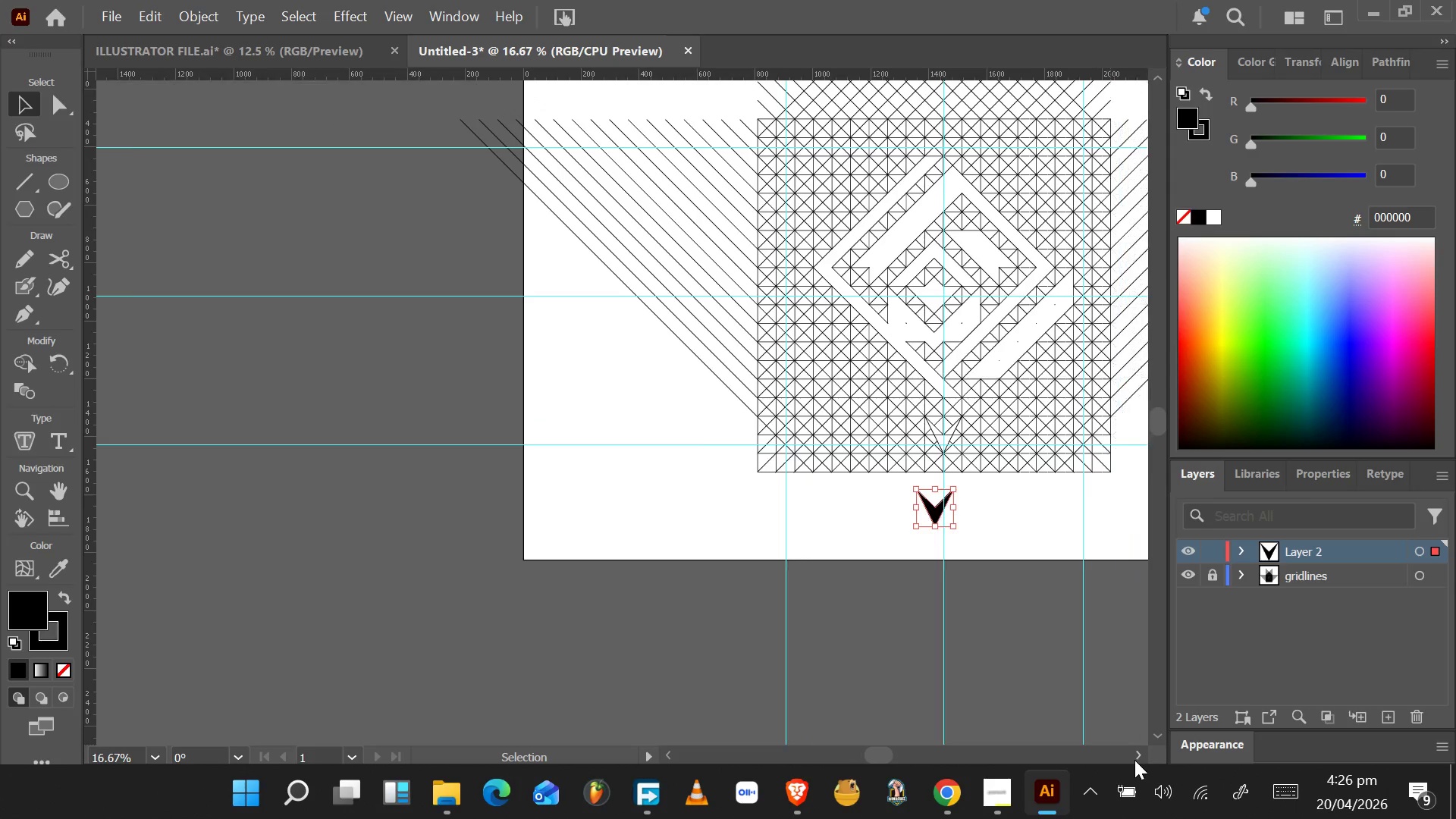 
scroll: coordinate [1106, 504], scroll_direction: down, amount: 5.0
 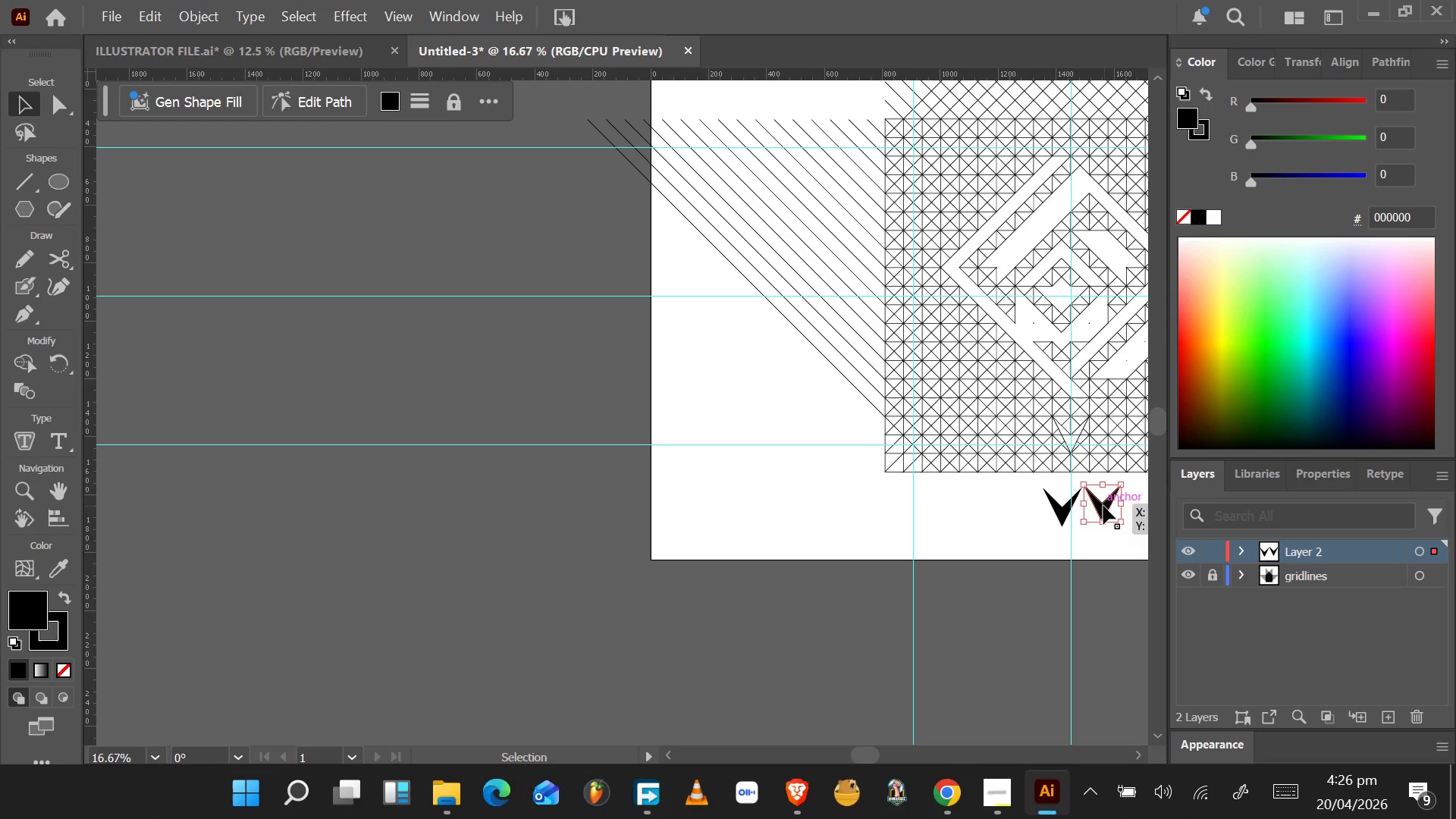 
left_click([1134, 760])
 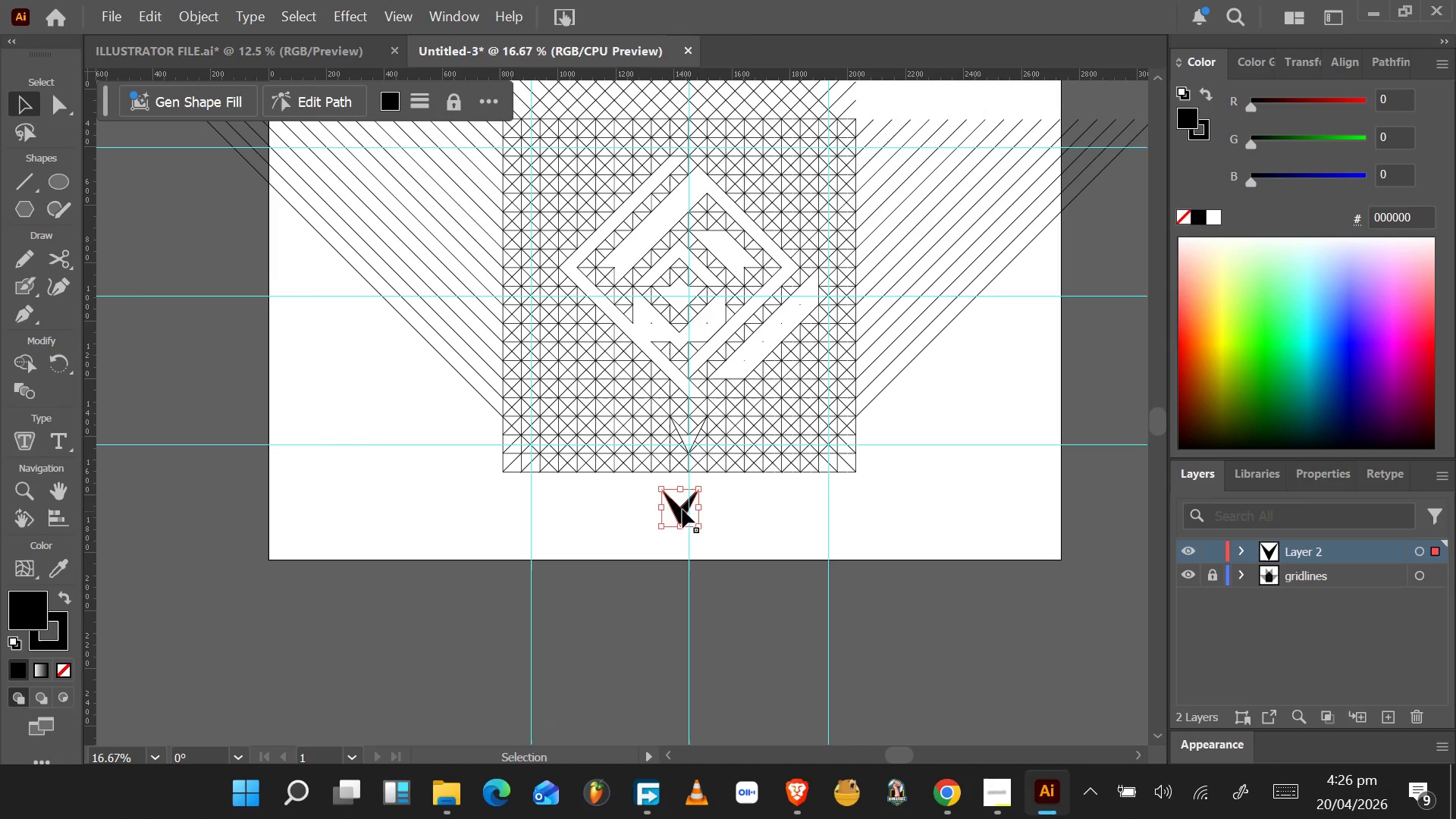 
left_click_drag(start_coordinate=[678, 504], to_coordinate=[922, 500])
 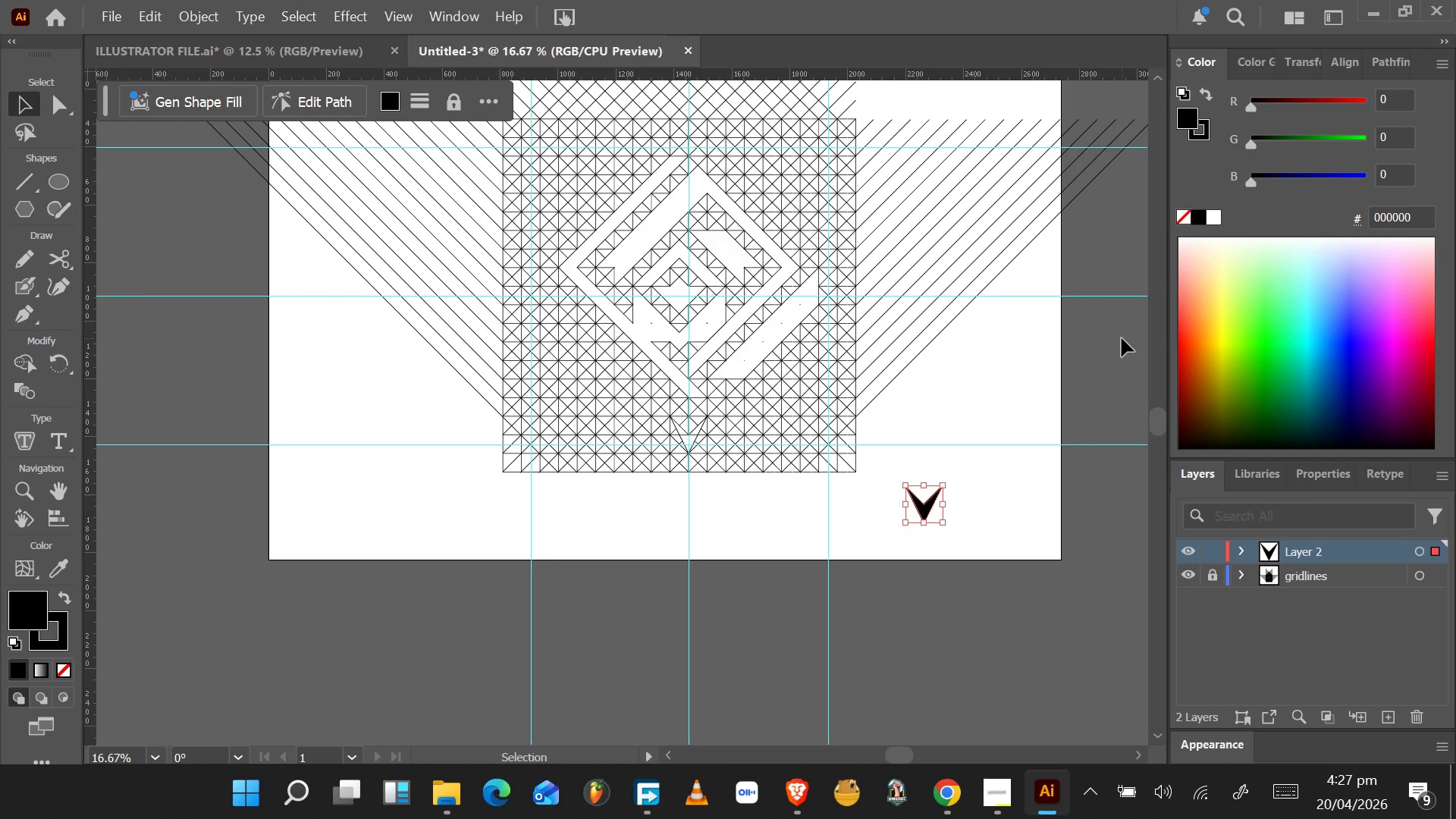 
wait(18.62)
 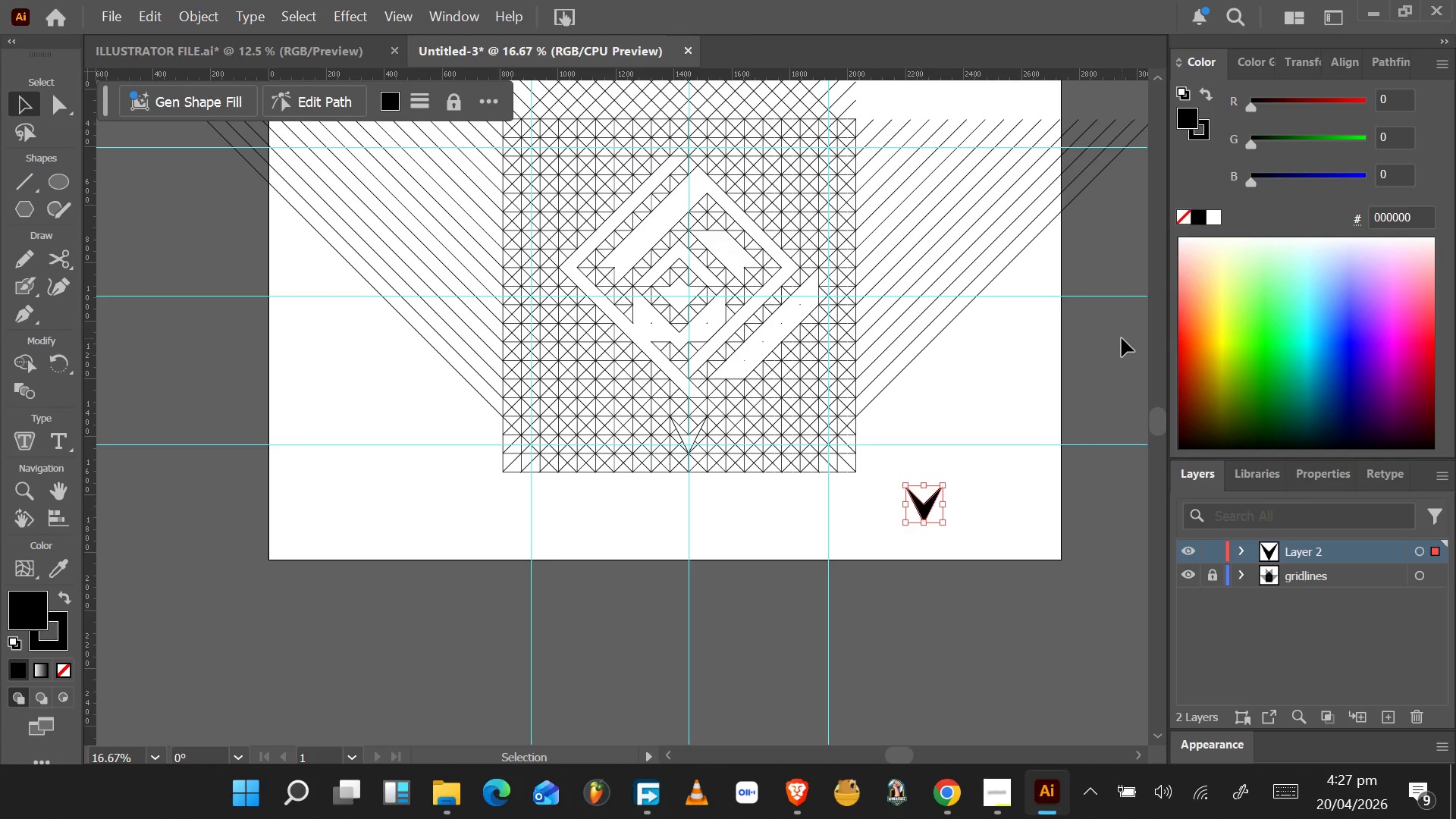 
mouse_move([873, 576])
 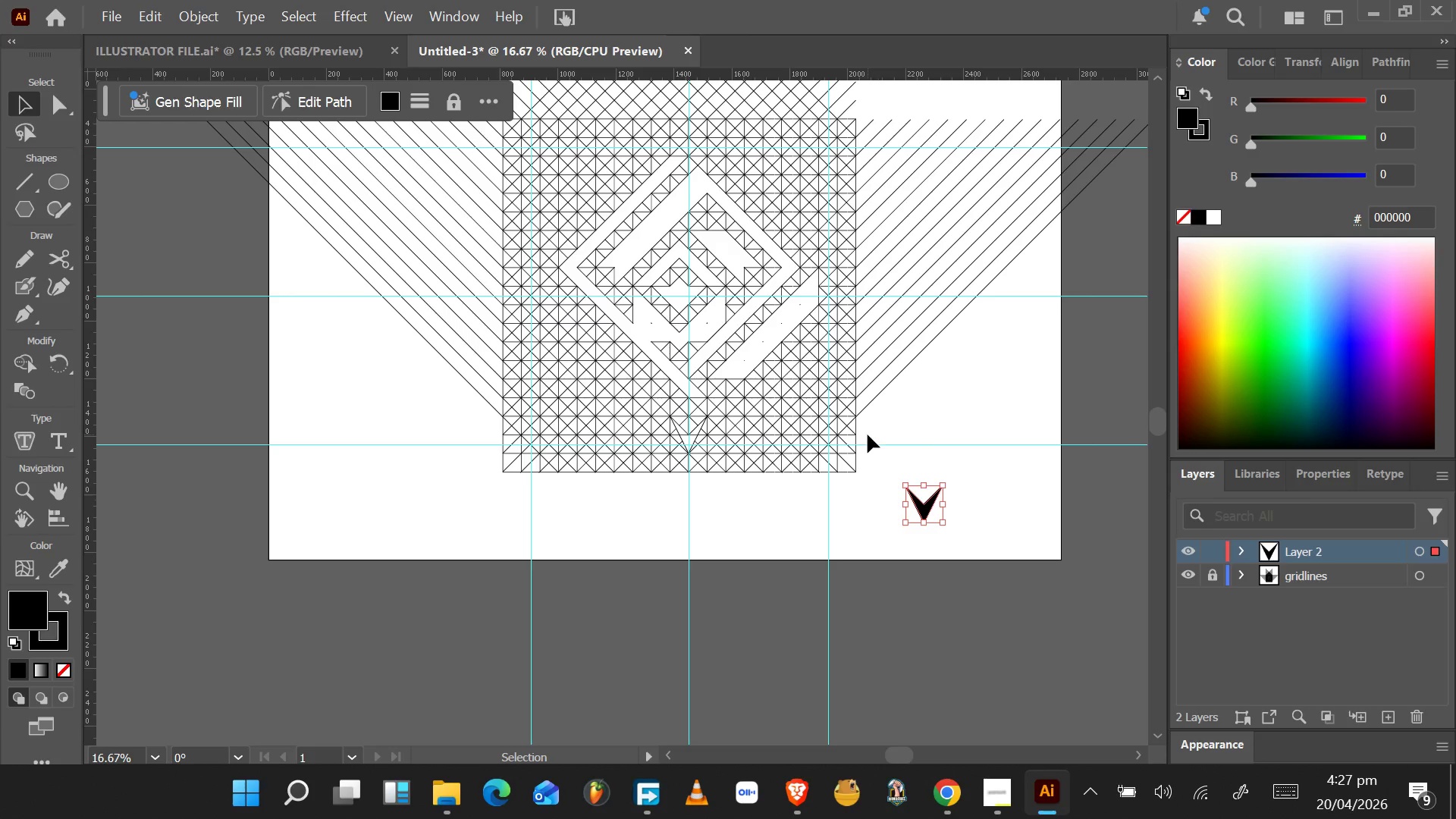 
wait(14.19)
 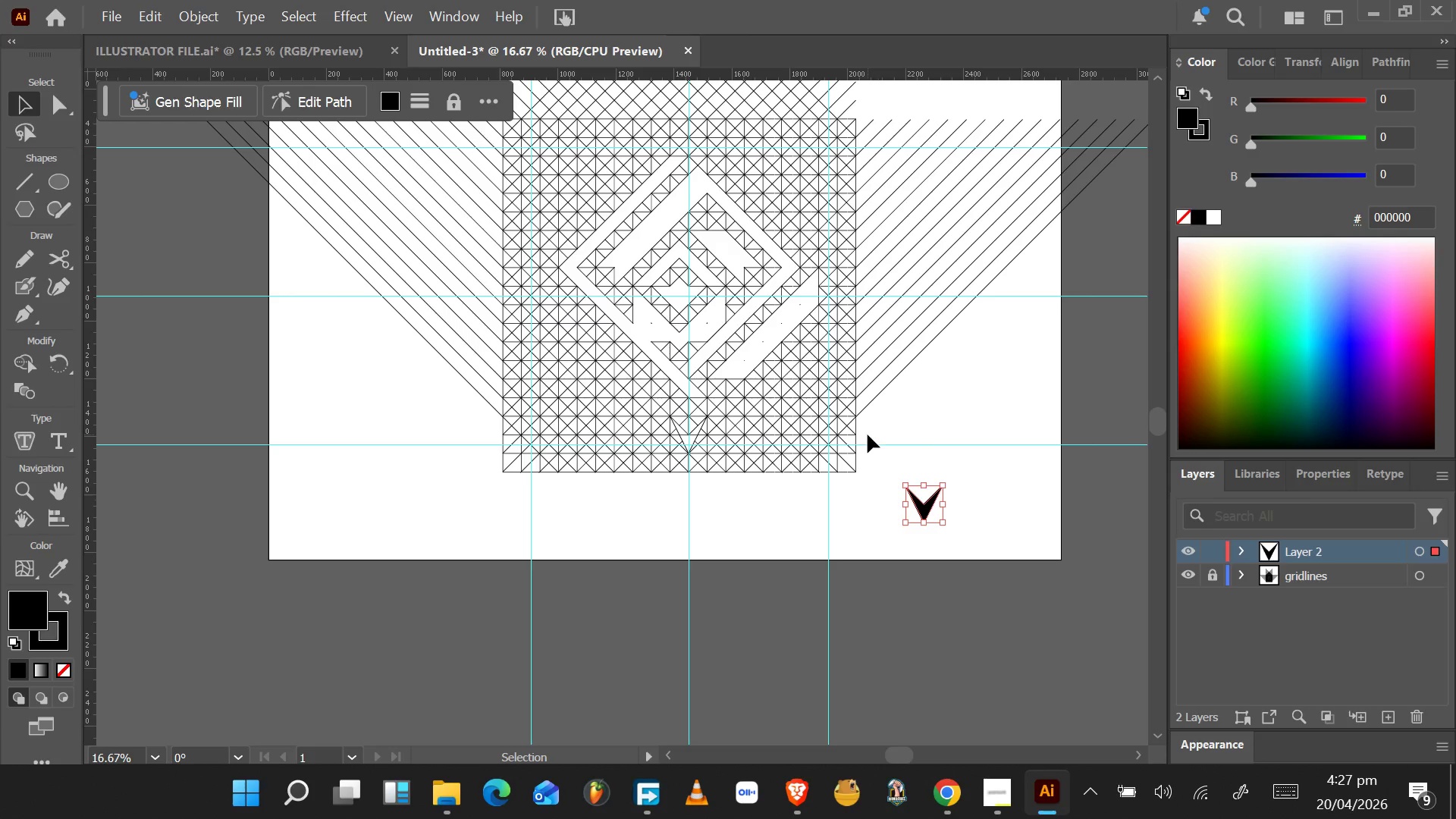 
left_click_drag(start_coordinate=[510, 512], to_coordinate=[833, 234])
 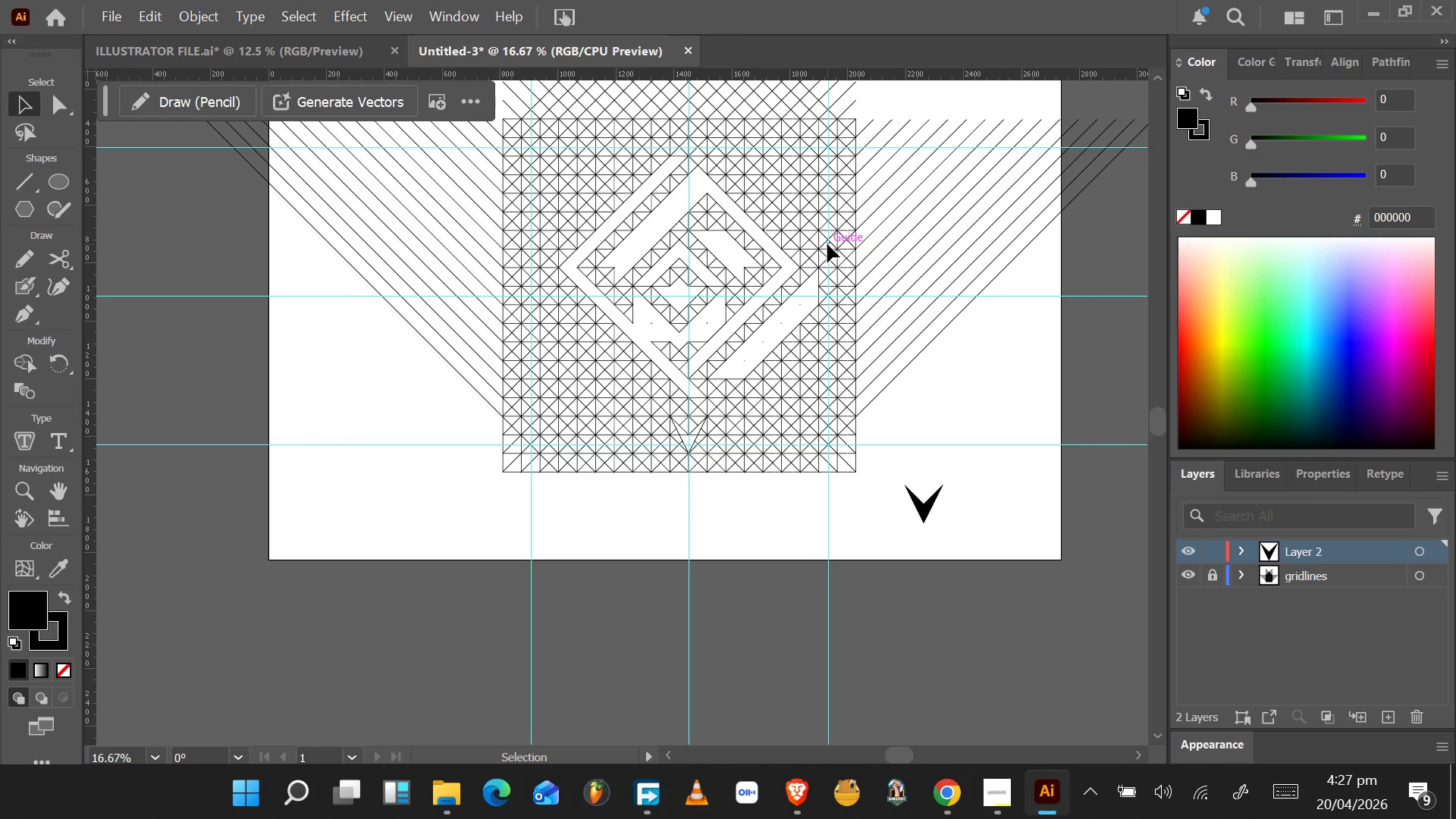 
key(Delete)
 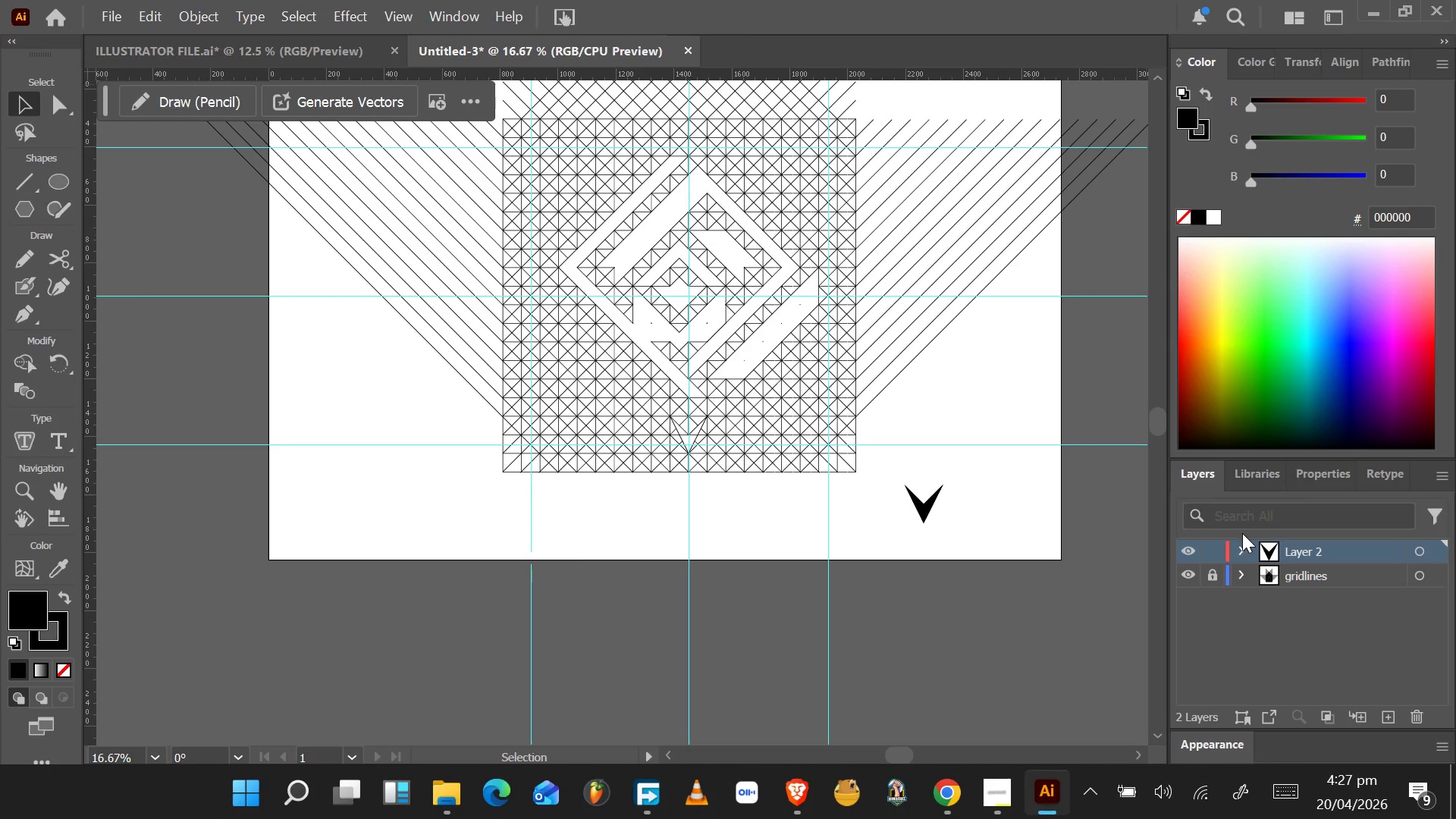 
left_click([1219, 578])
 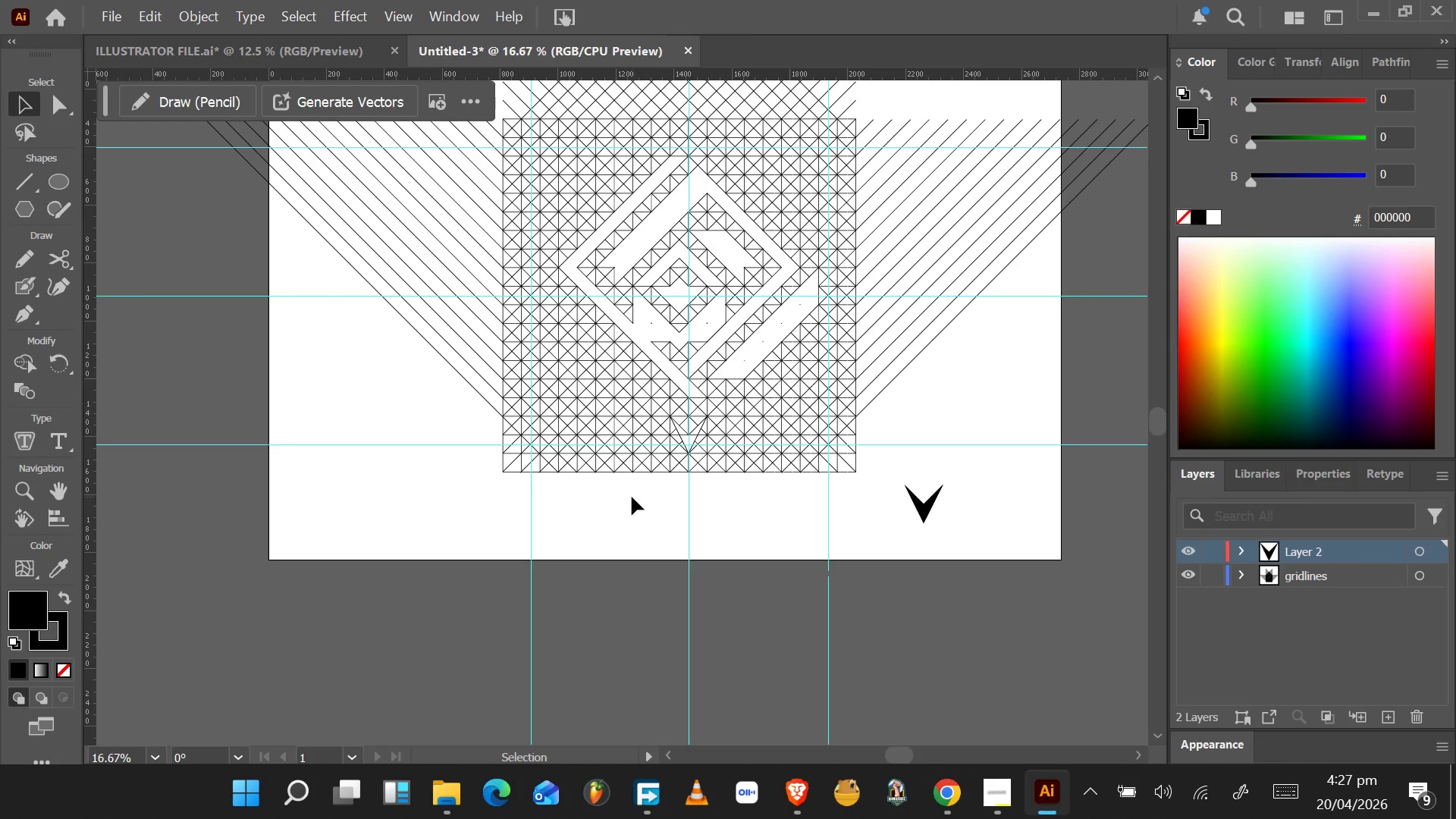 
left_click_drag(start_coordinate=[598, 499], to_coordinate=[670, 202])
 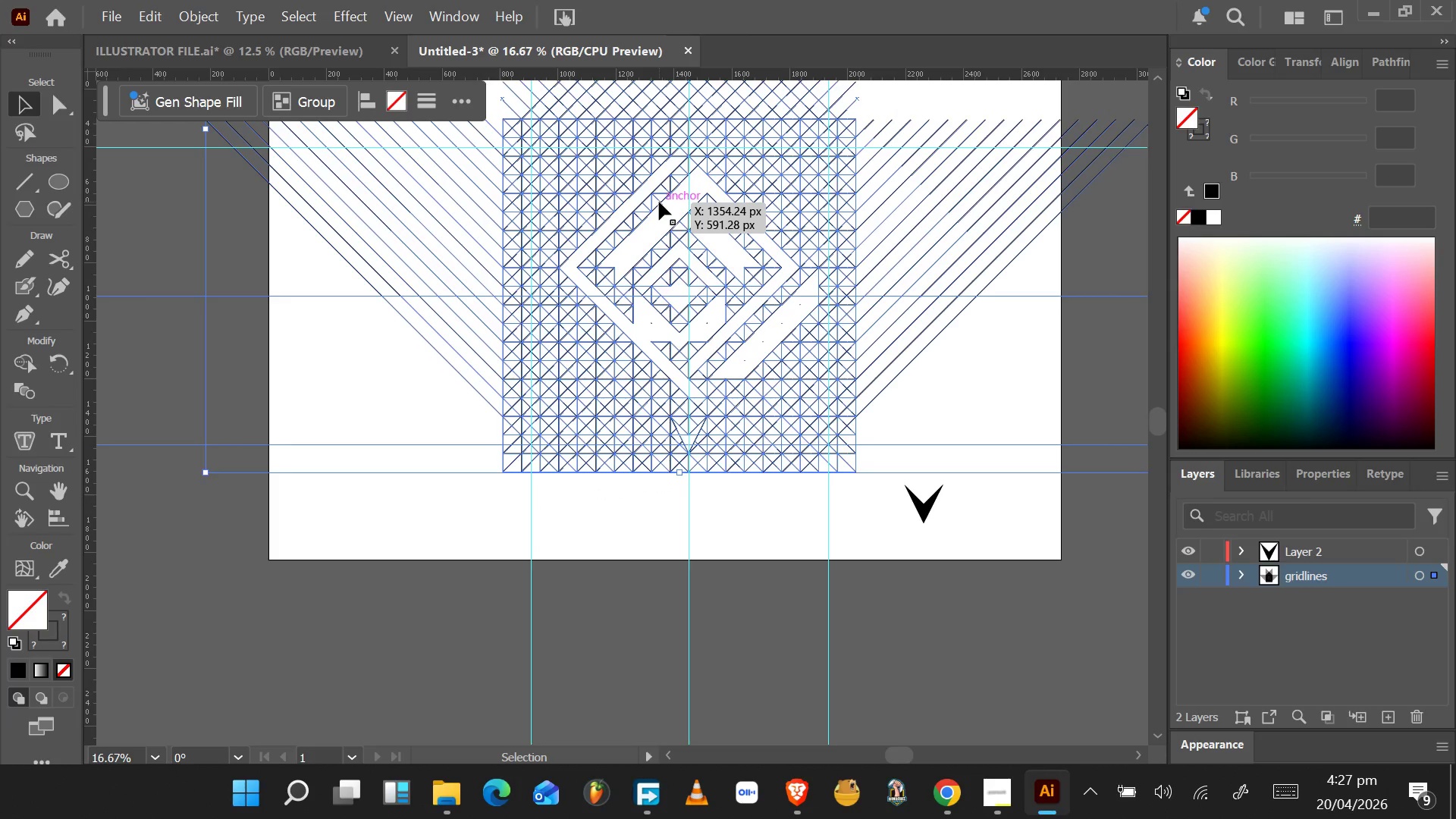 
key(Delete)
 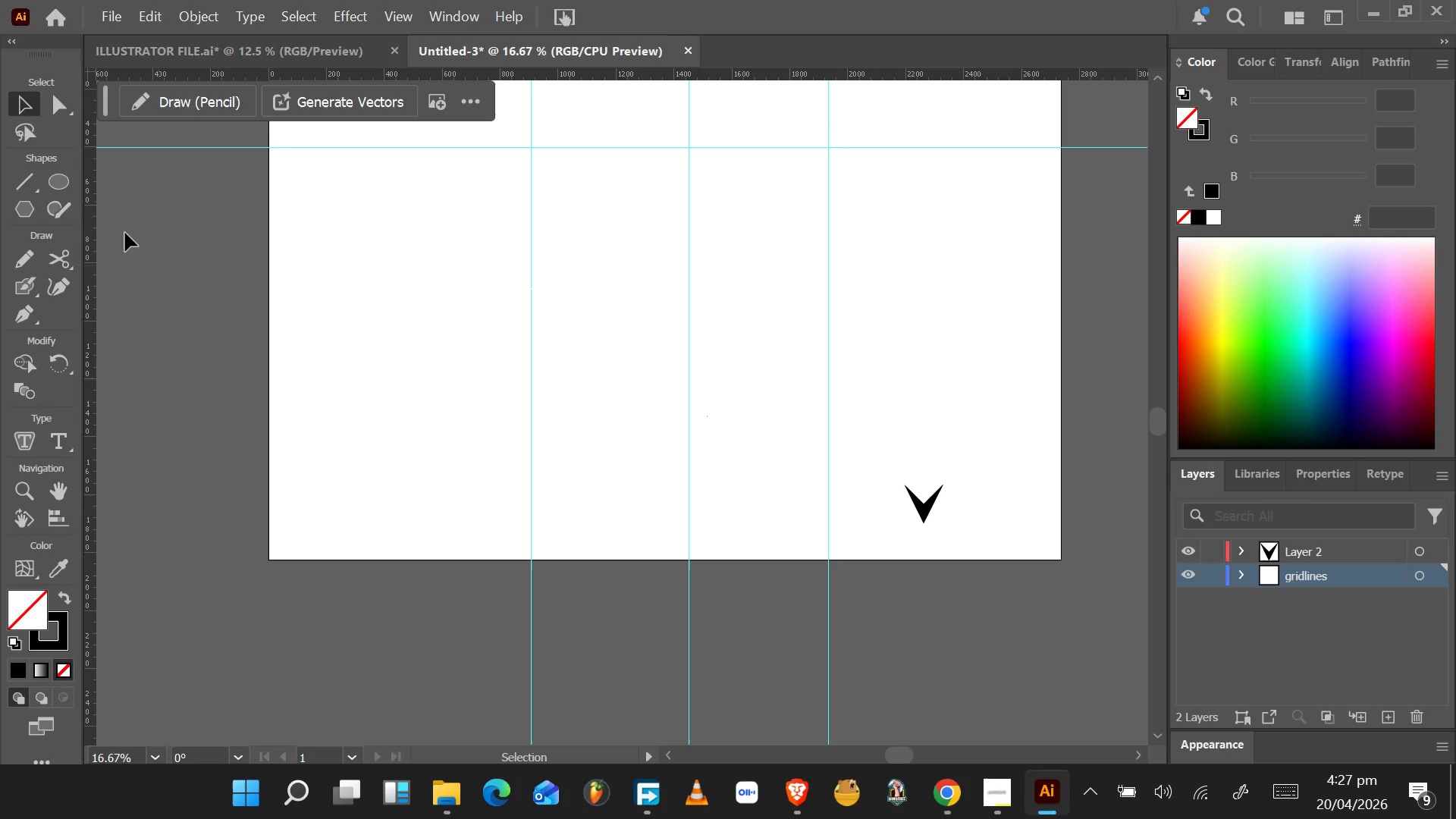 
left_click([24, 185])
 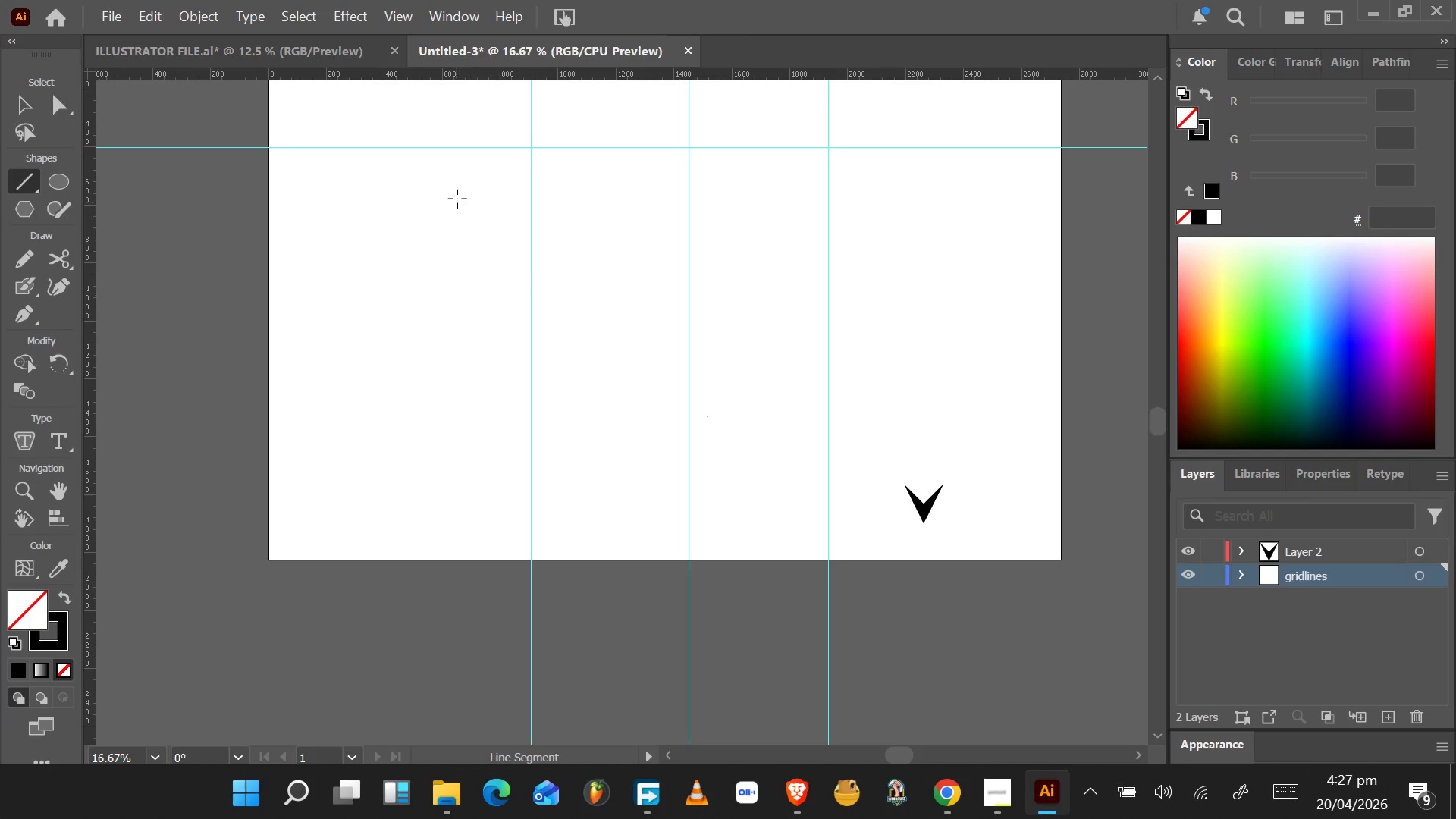 
left_click_drag(start_coordinate=[470, 188], to_coordinate=[480, 557])
 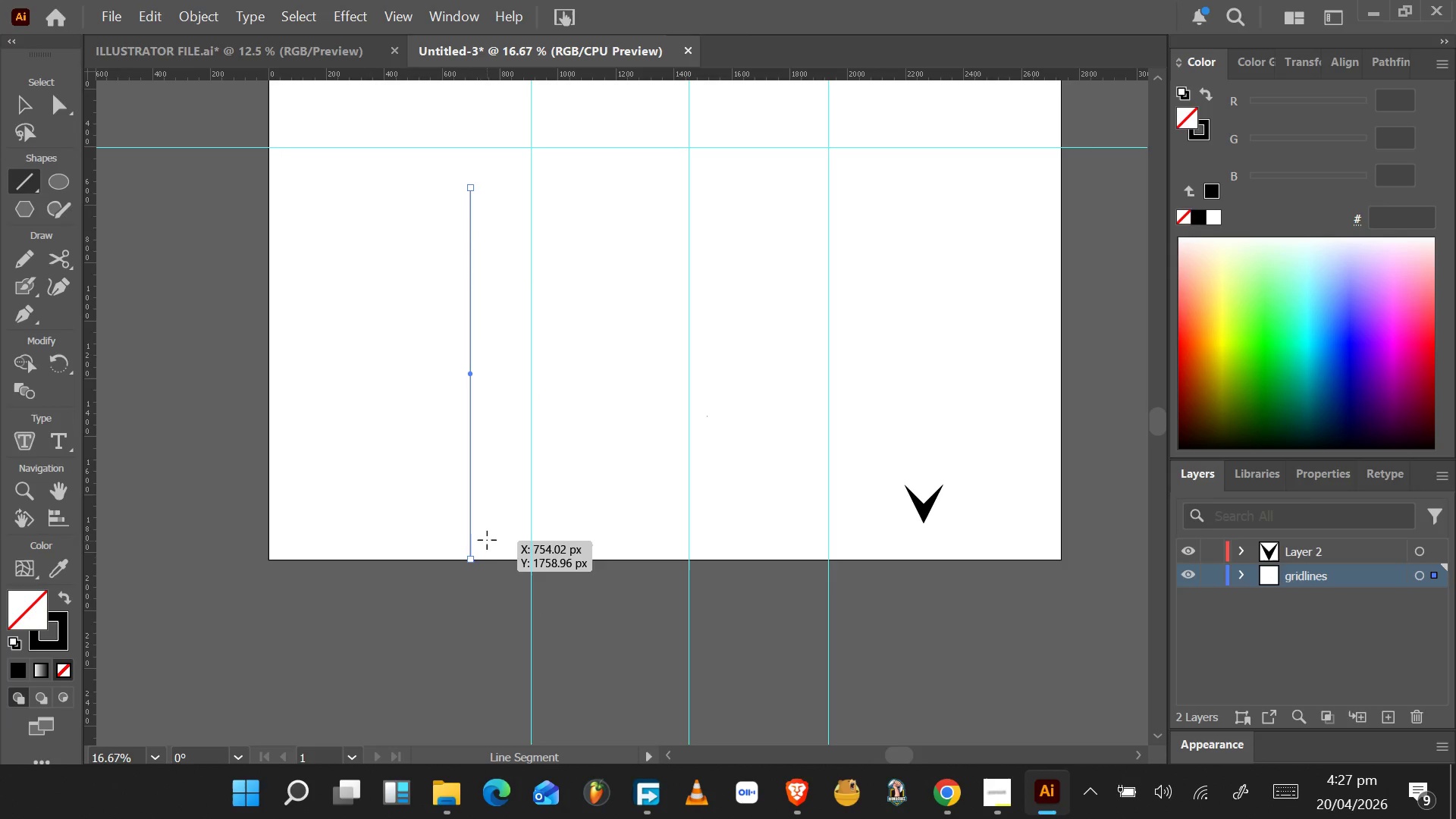 
hold_key(key=ShiftLeft, duration=1.5)
 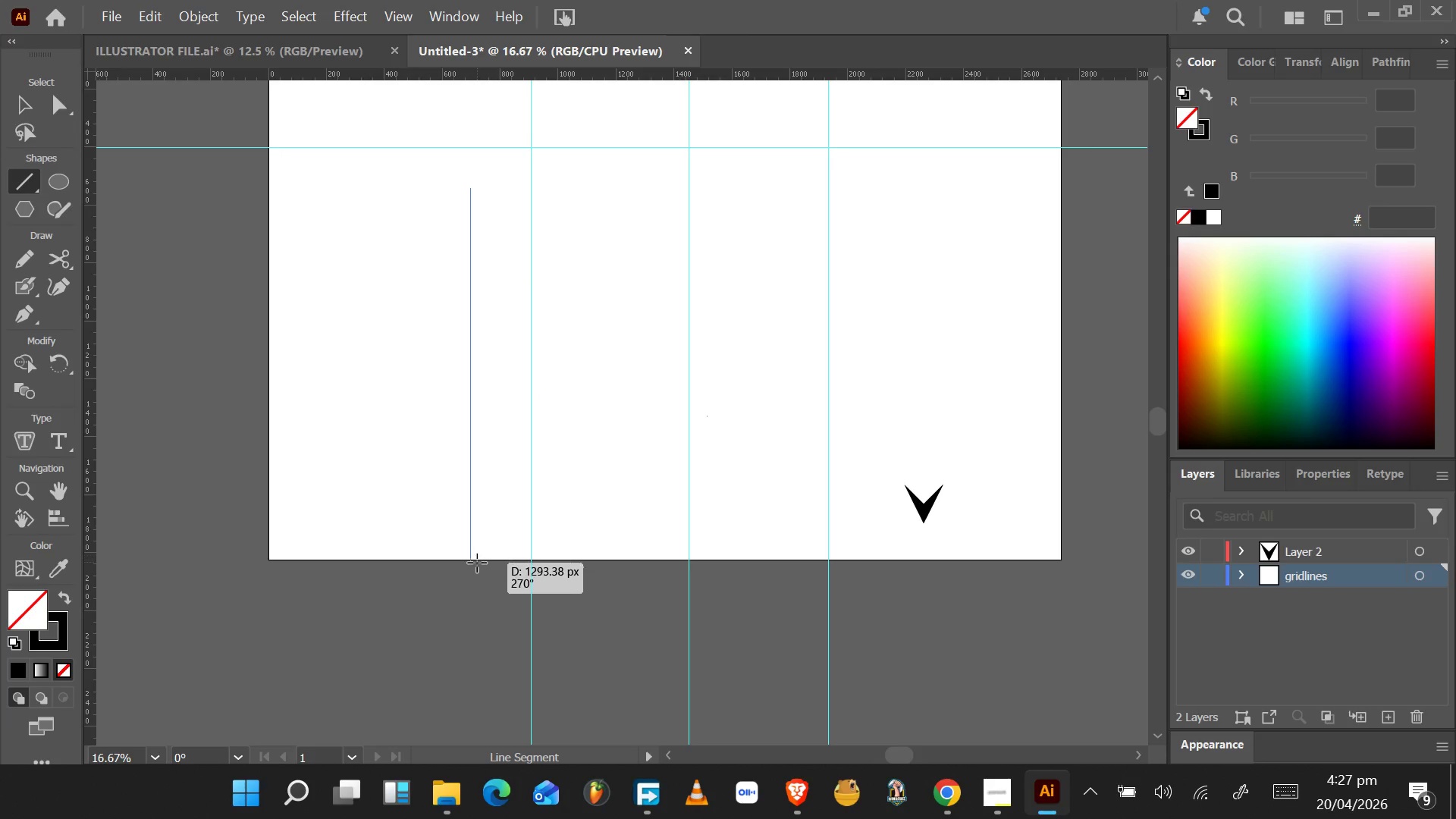 
hold_key(key=ShiftLeft, duration=1.53)
 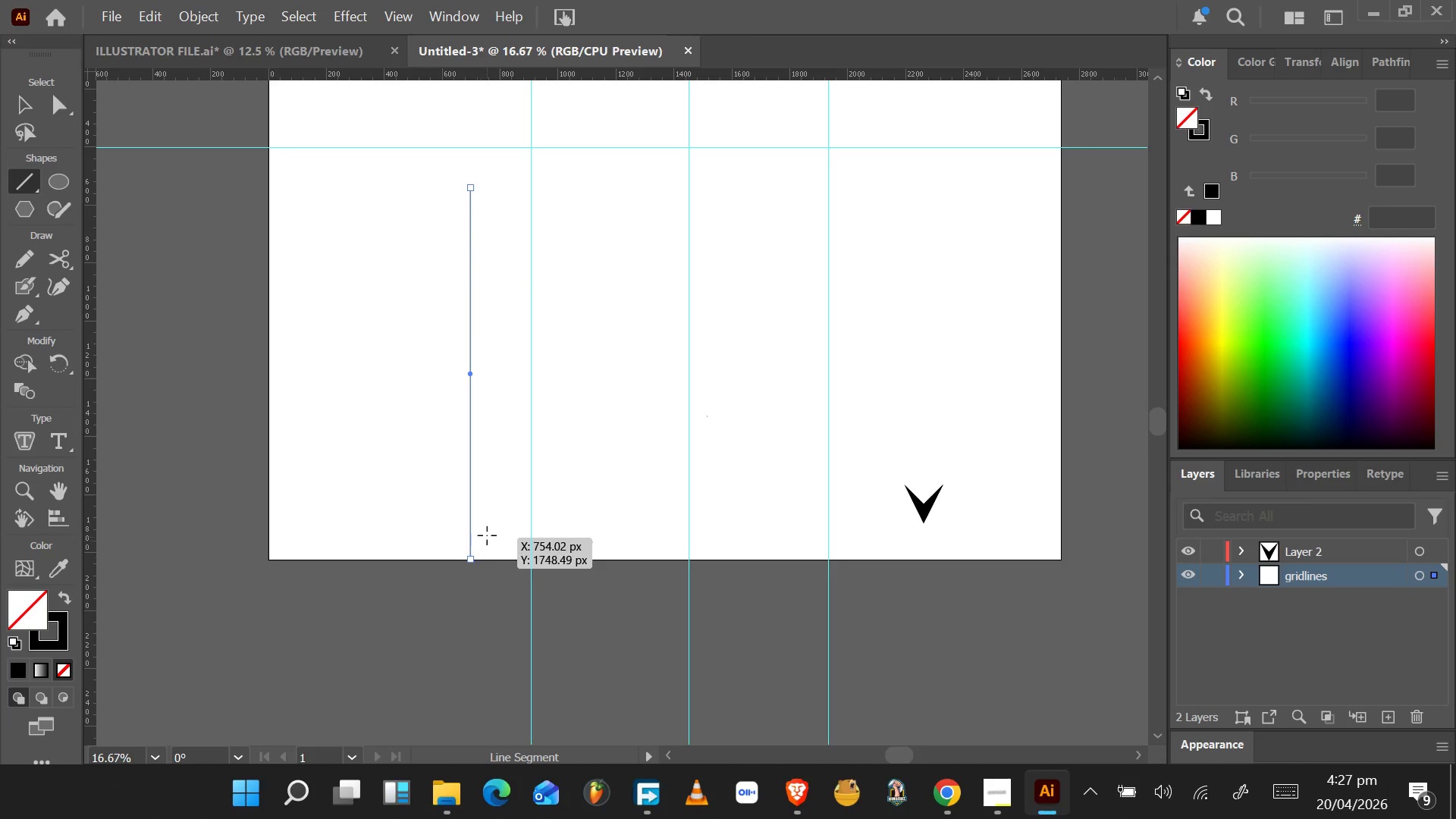 
hold_key(key=ShiftLeft, duration=0.56)
 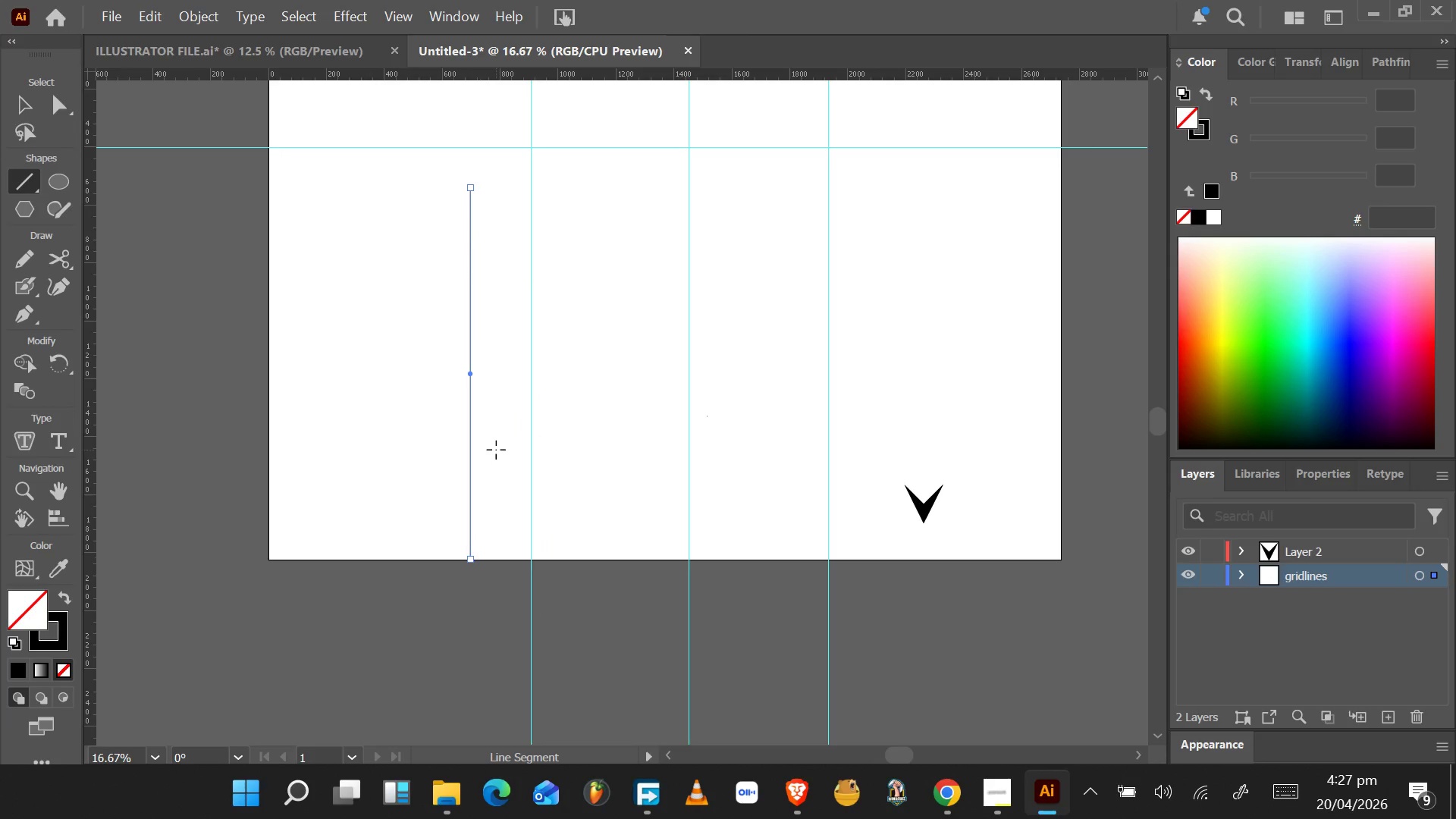 
wait(7.06)
 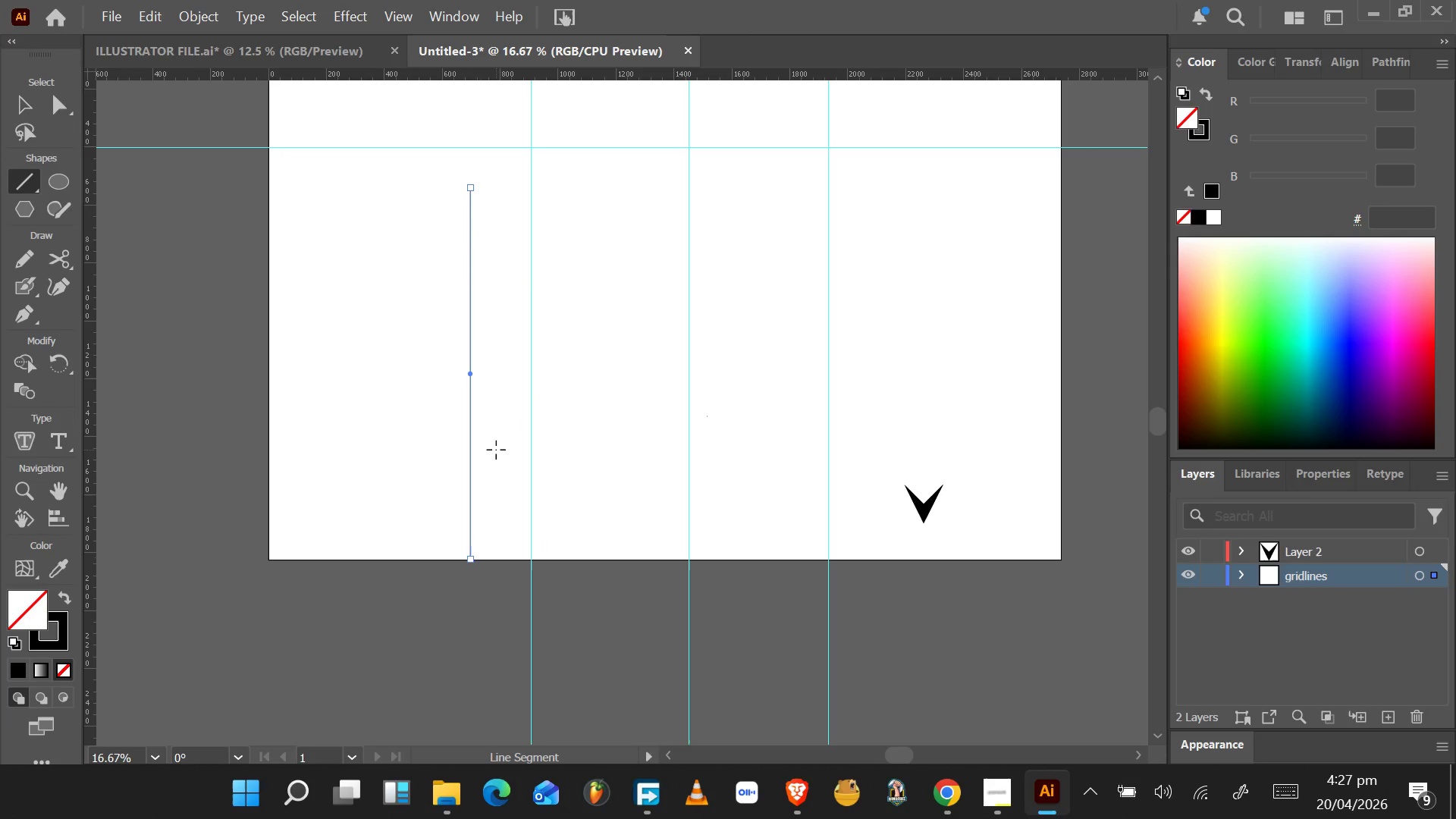 
left_click([1298, 485])
 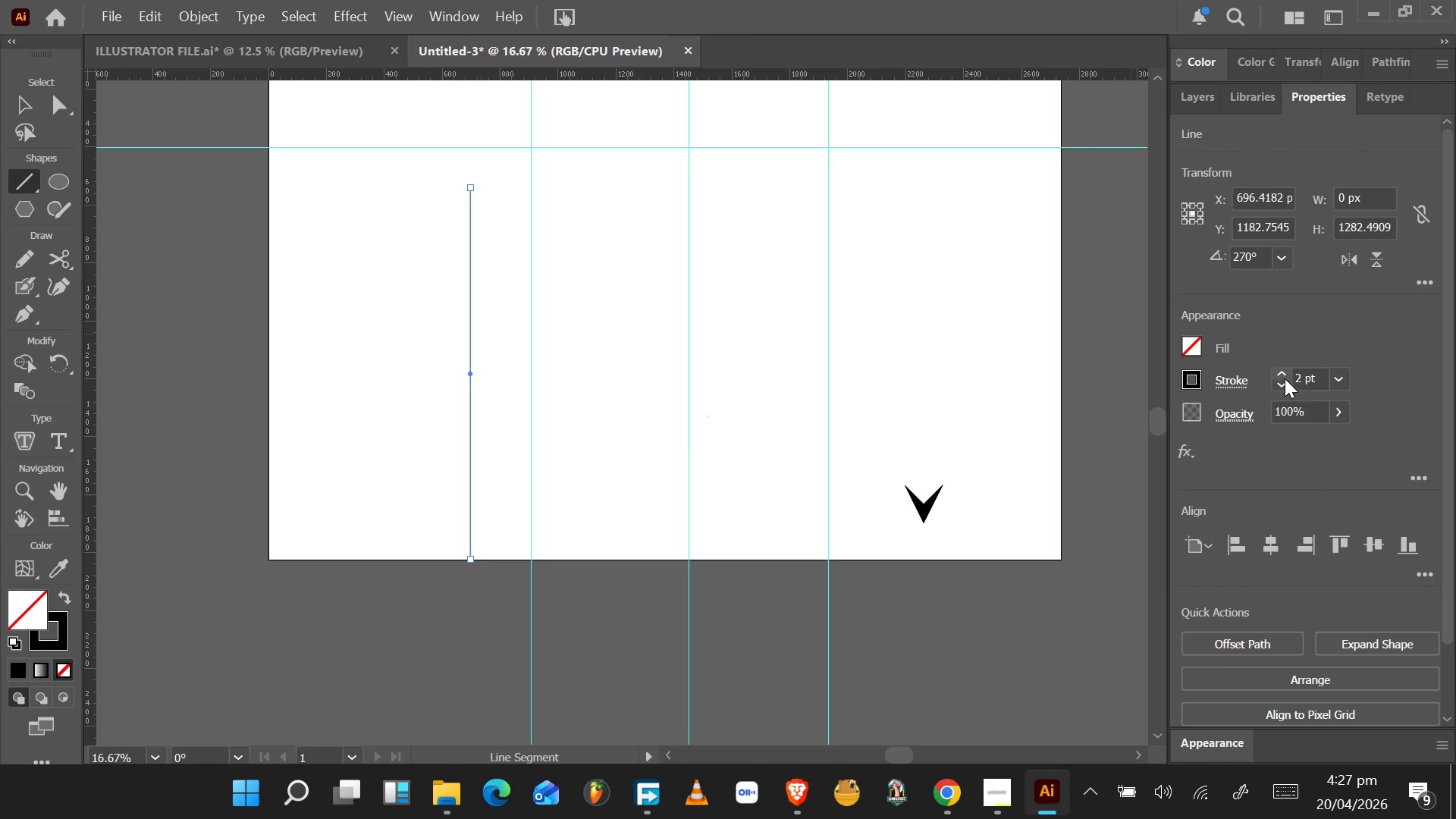 
double_click([1285, 378])
 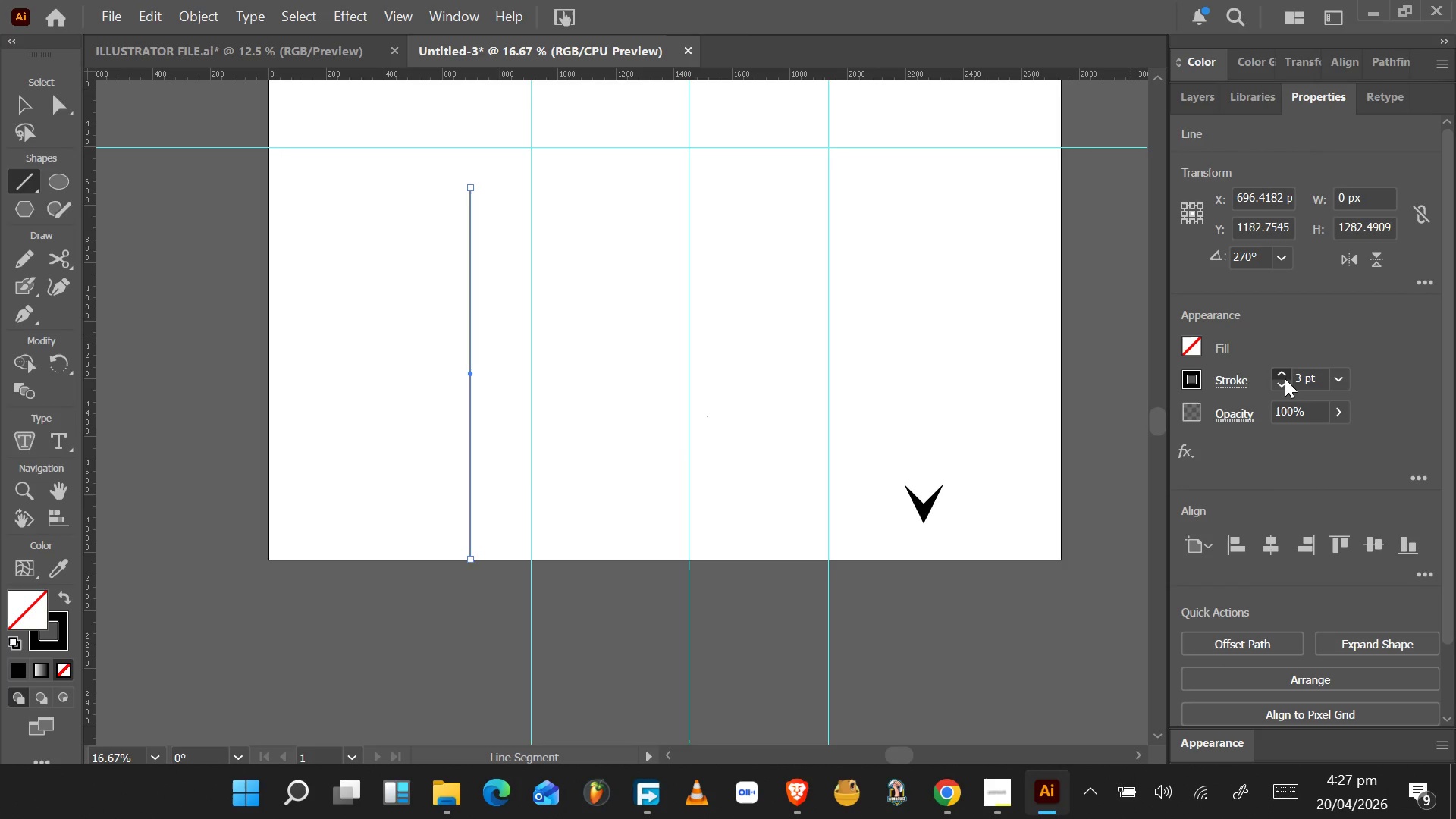 
triple_click([1285, 378])
 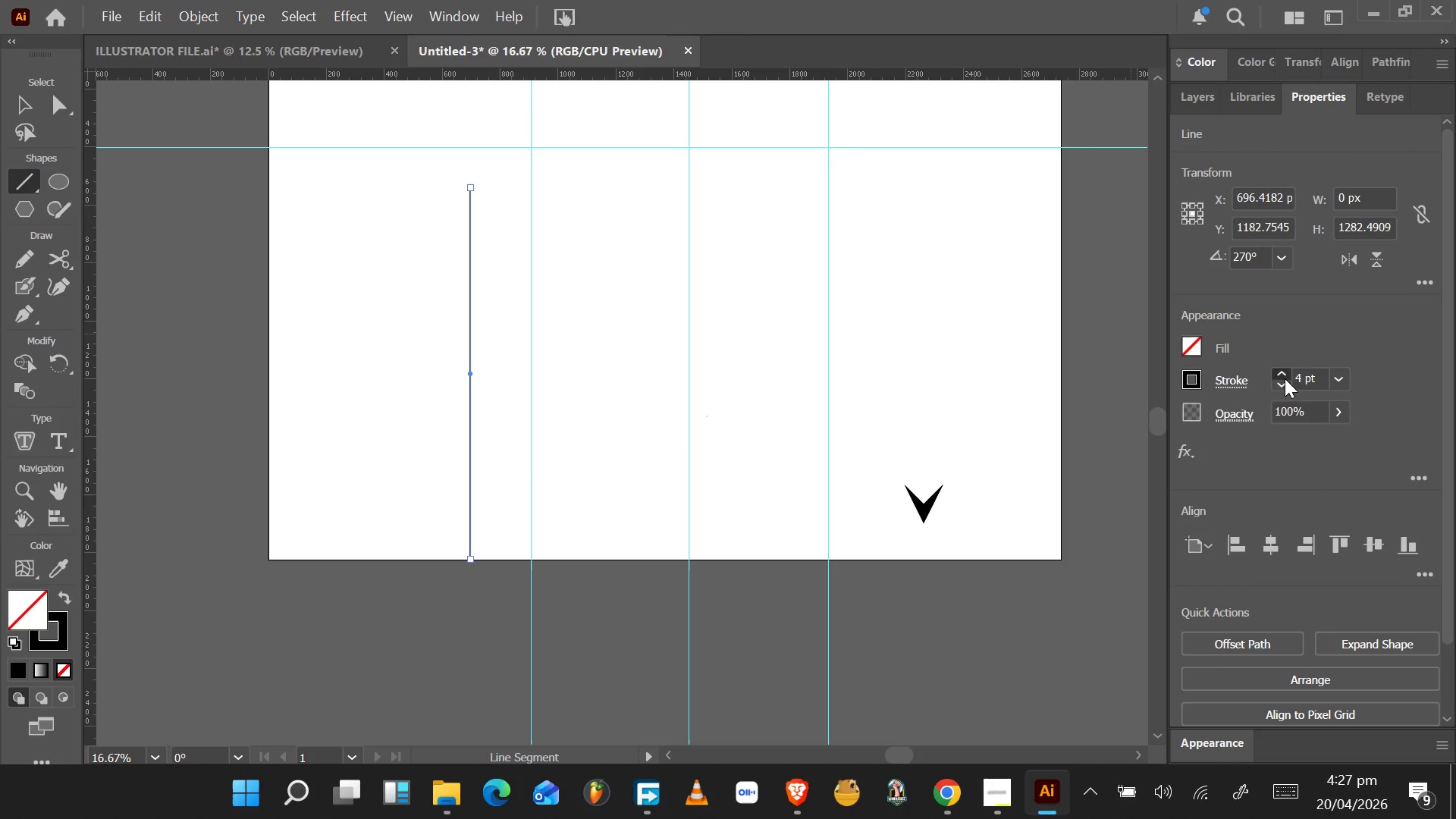 
triple_click([1285, 378])
 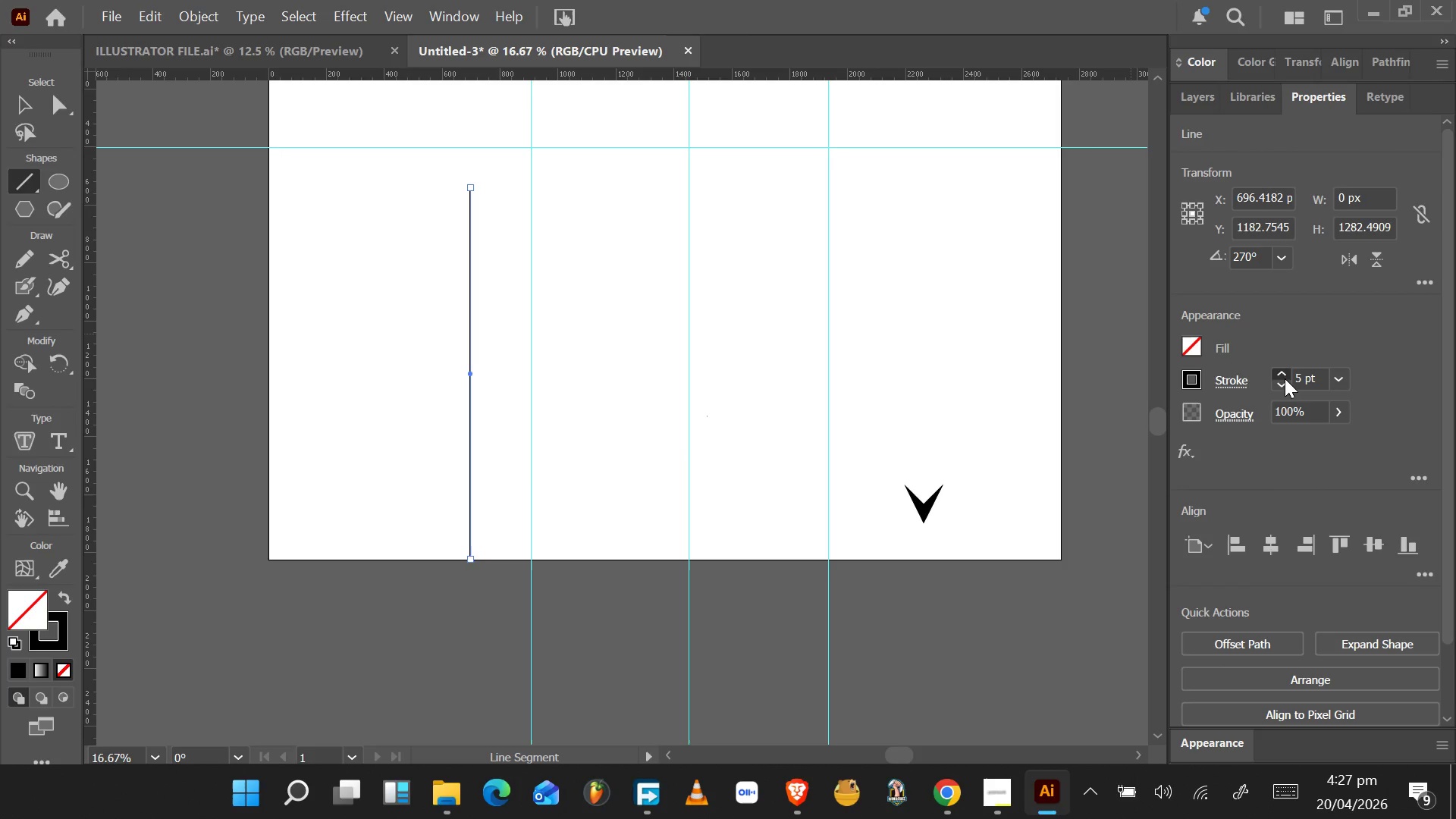 
triple_click([1285, 378])
 